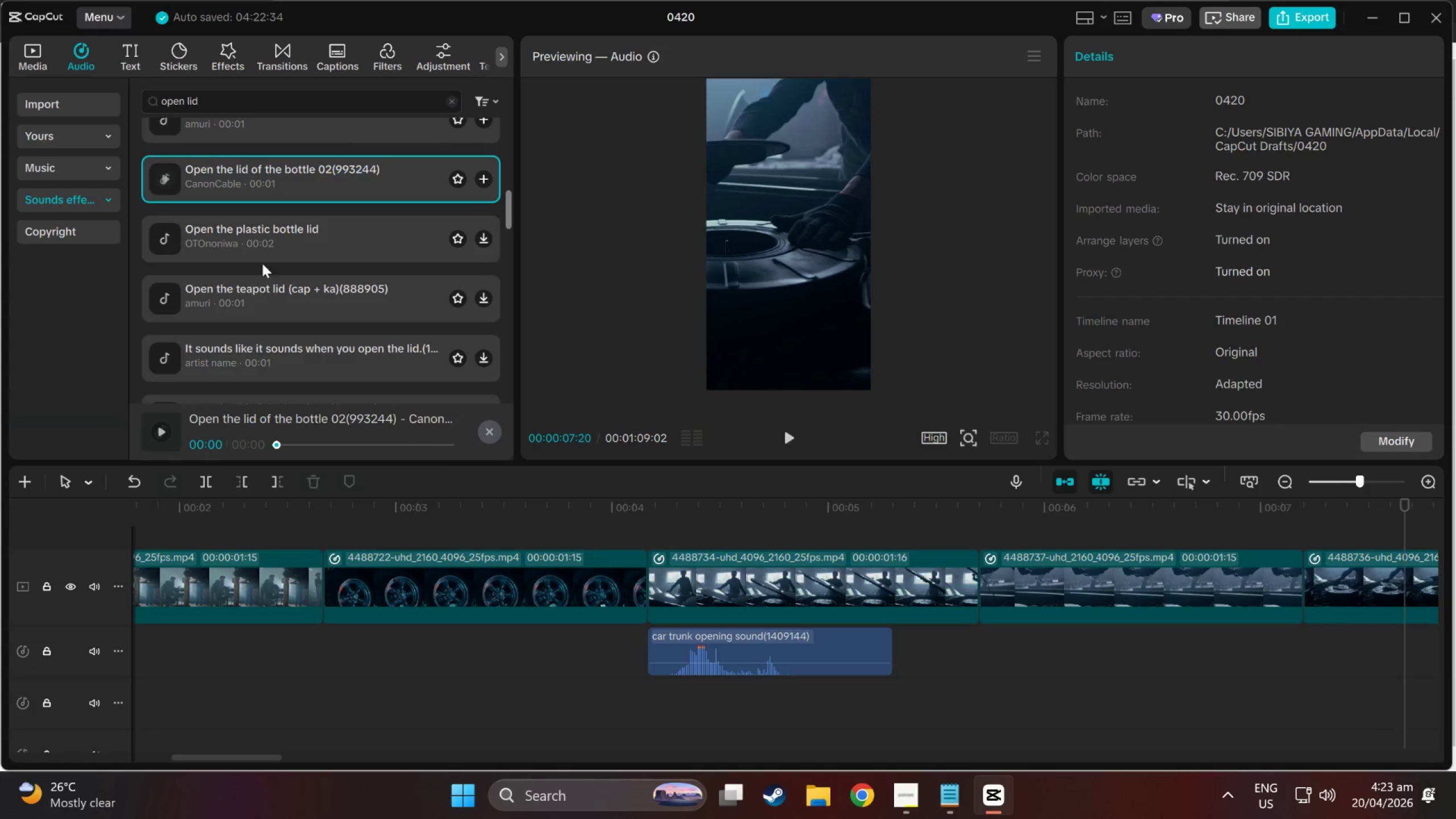 
left_click([262, 242])
 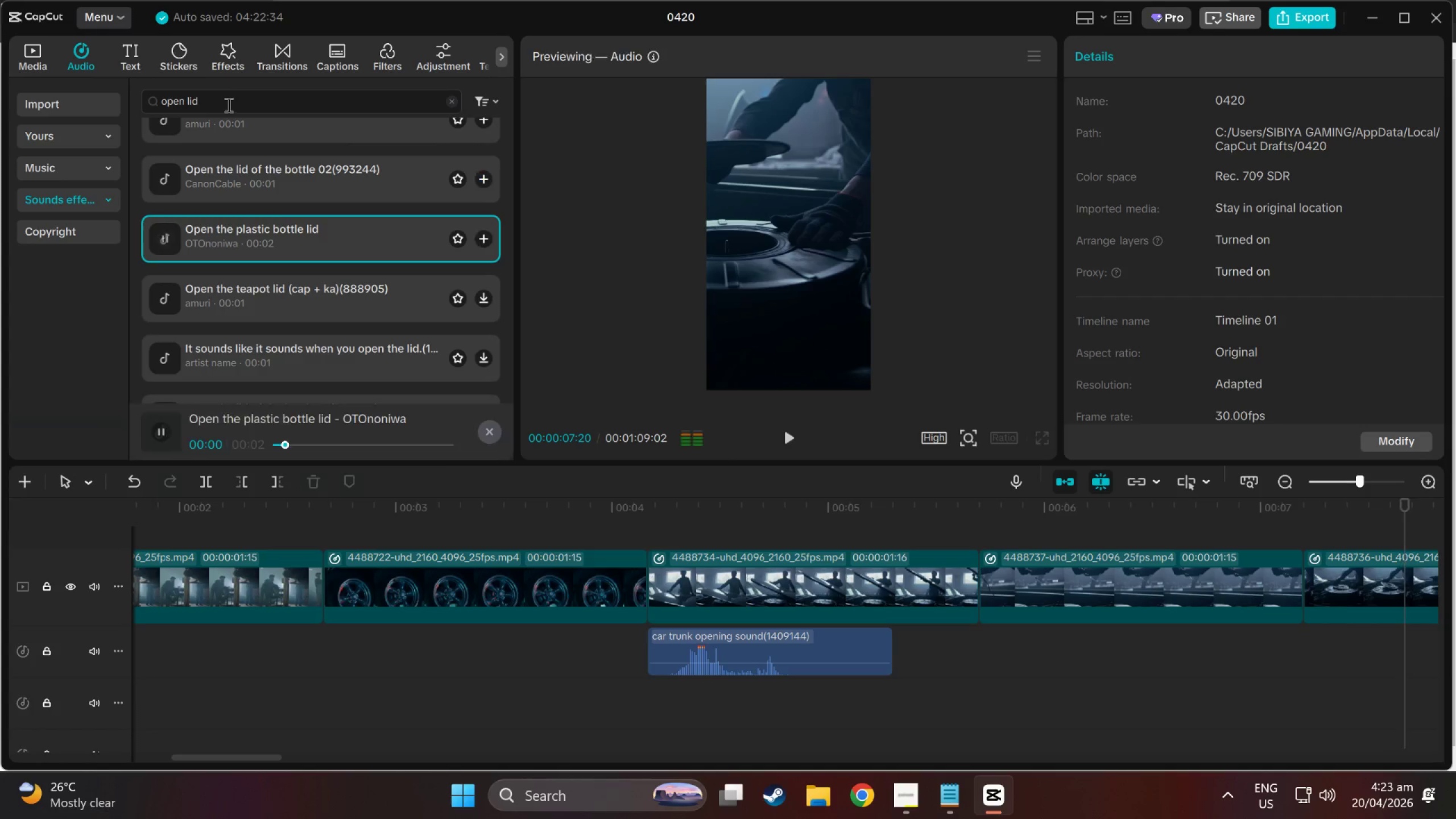 
left_click_drag(start_coordinate=[228, 106], to_coordinate=[71, 96])
 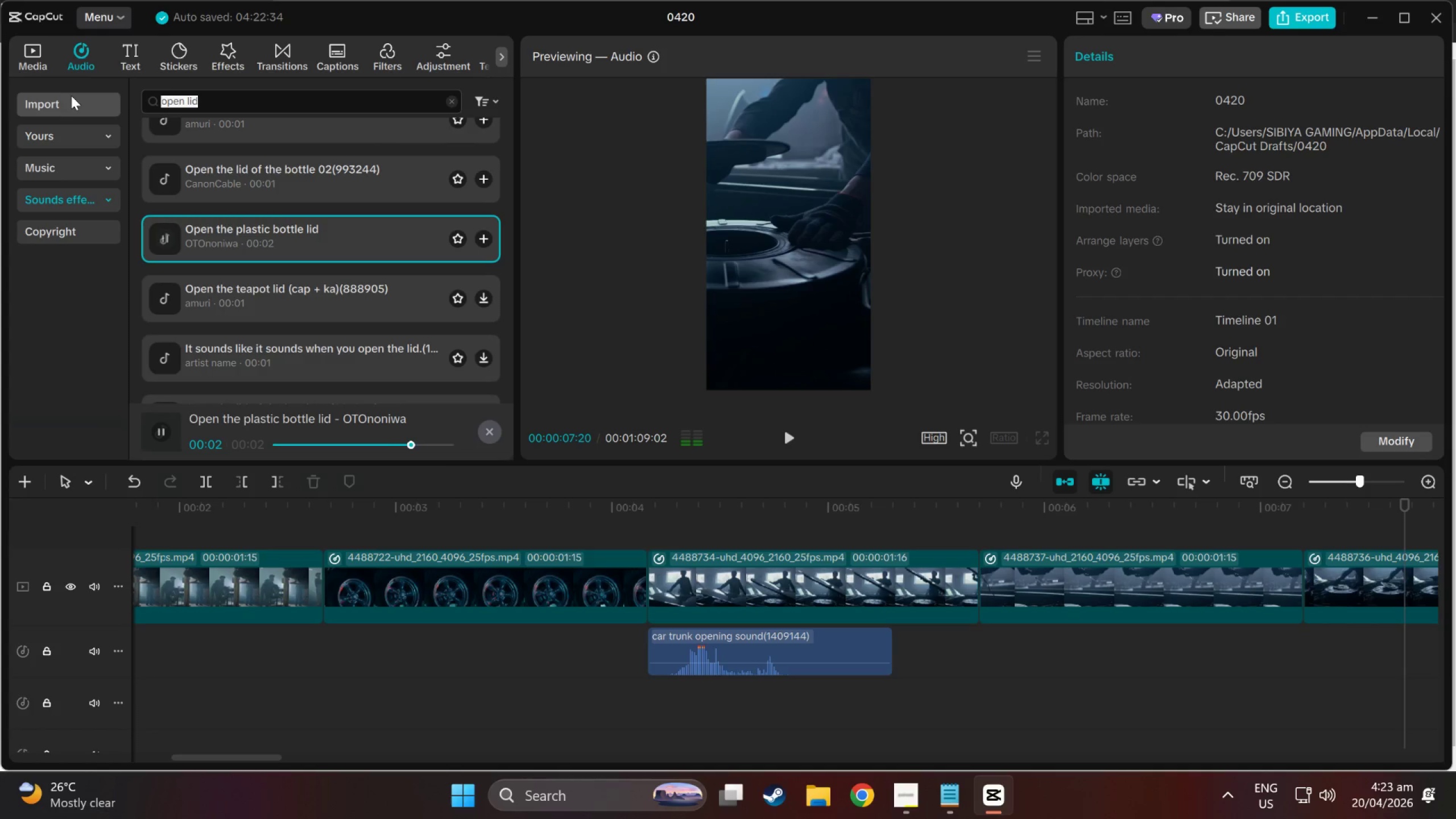 
type(open engine)
 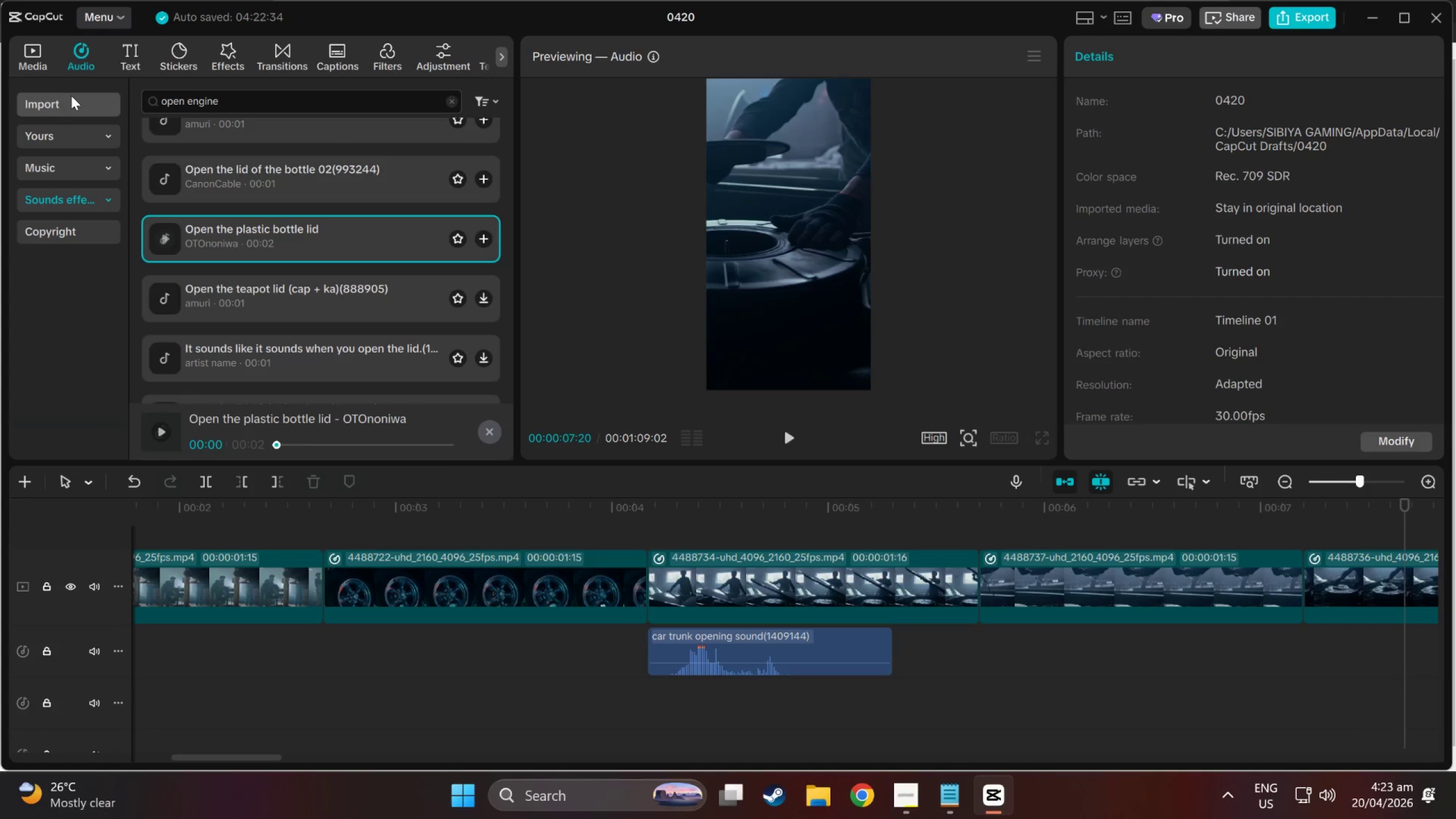 
key(Enter)
 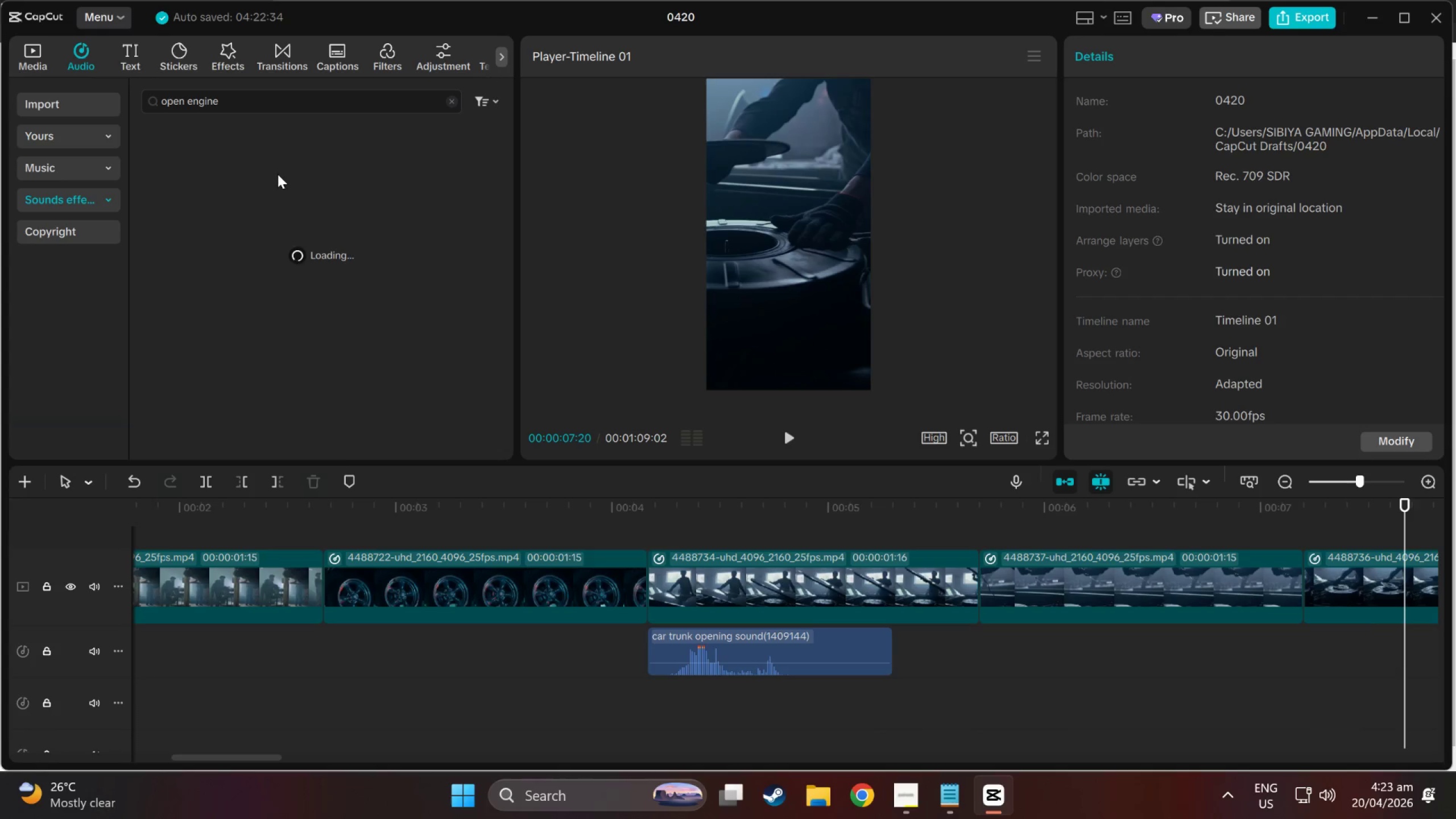 
left_click([221, 152])
 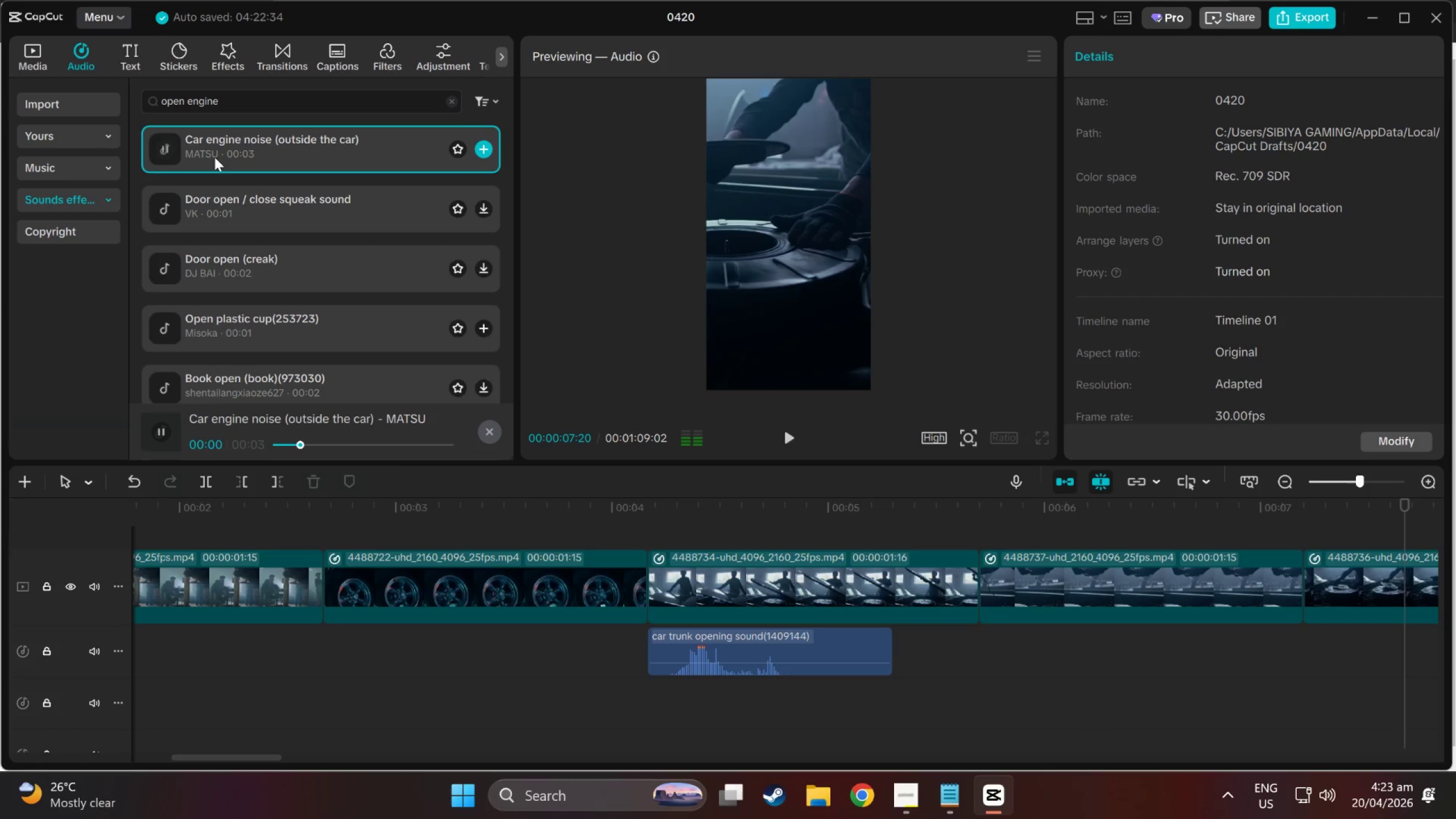 
left_click([242, 202])
 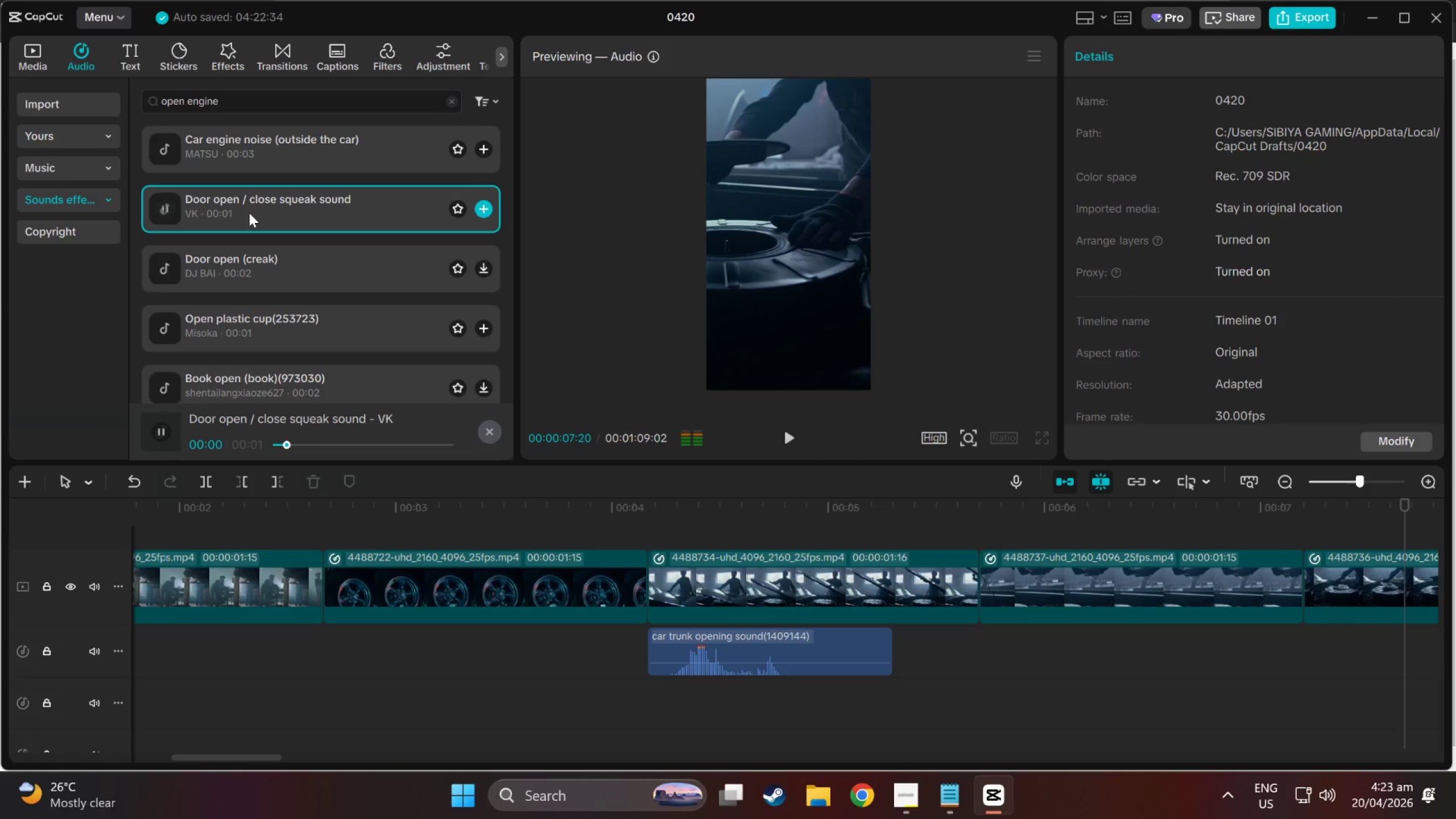 
left_click([269, 259])
 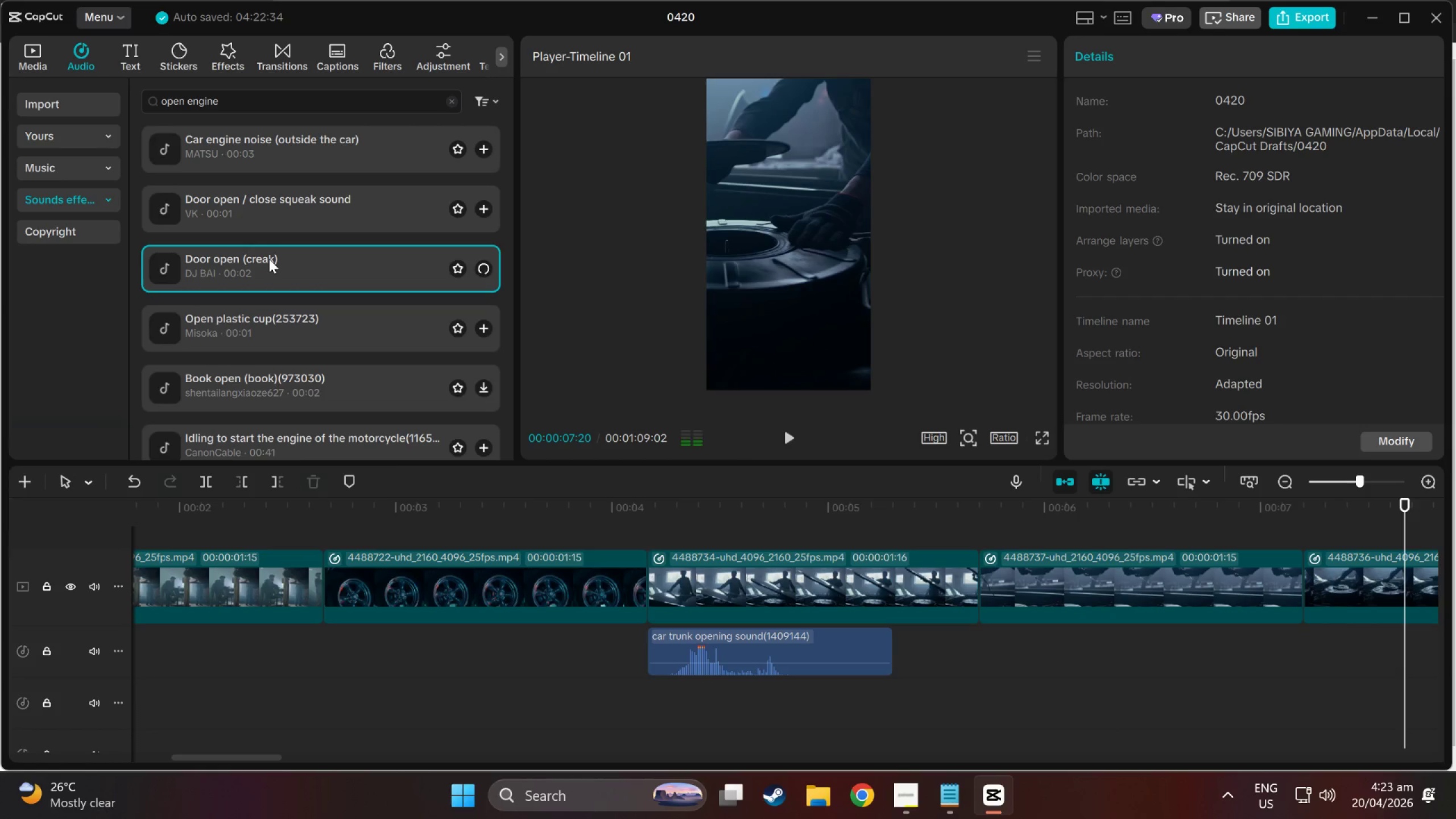 
scroll: coordinate [269, 259], scroll_direction: down, amount: 1.0
 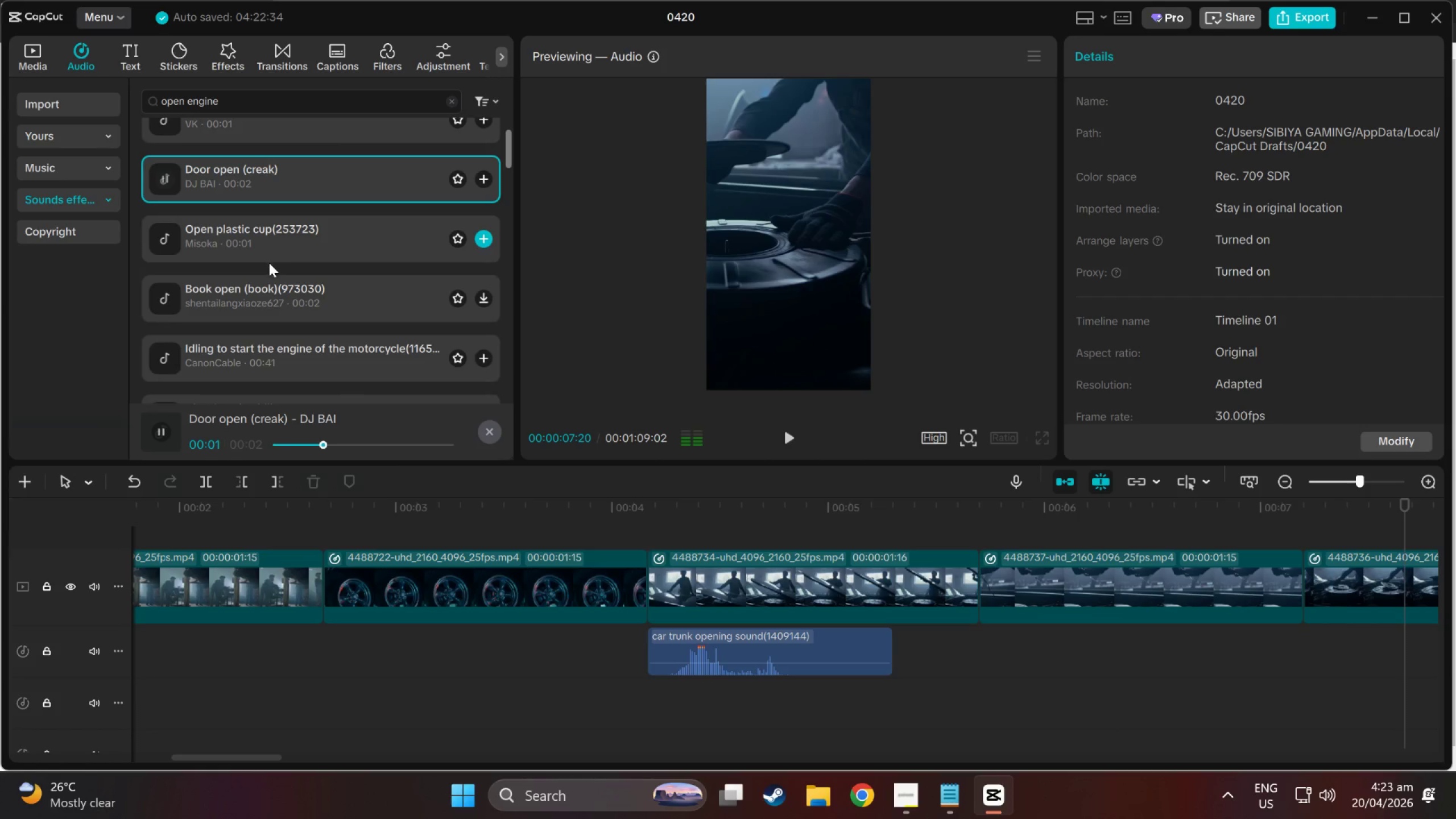 
left_click([268, 286])
 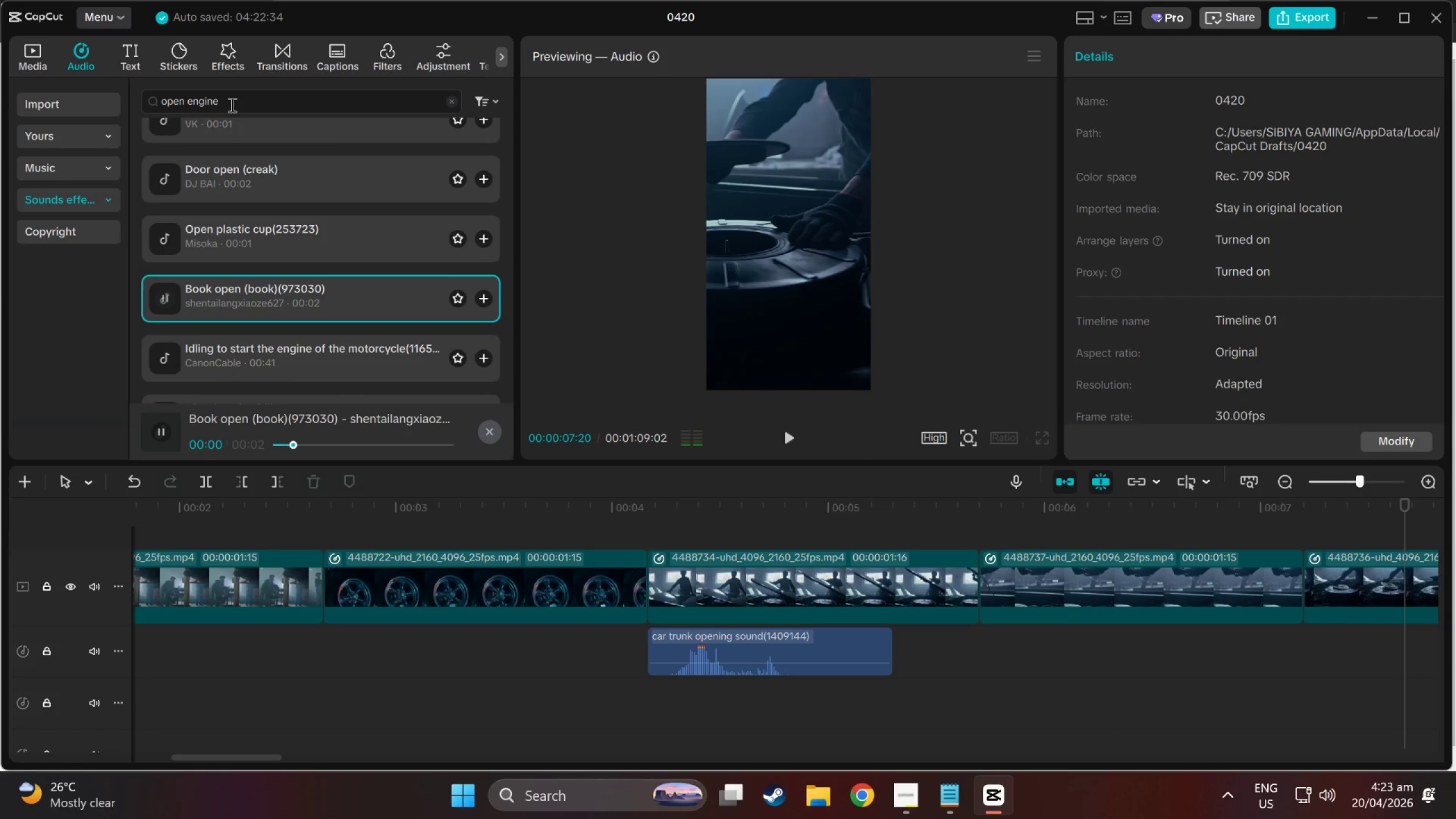 
left_click_drag(start_coordinate=[231, 104], to_coordinate=[0, 84])
 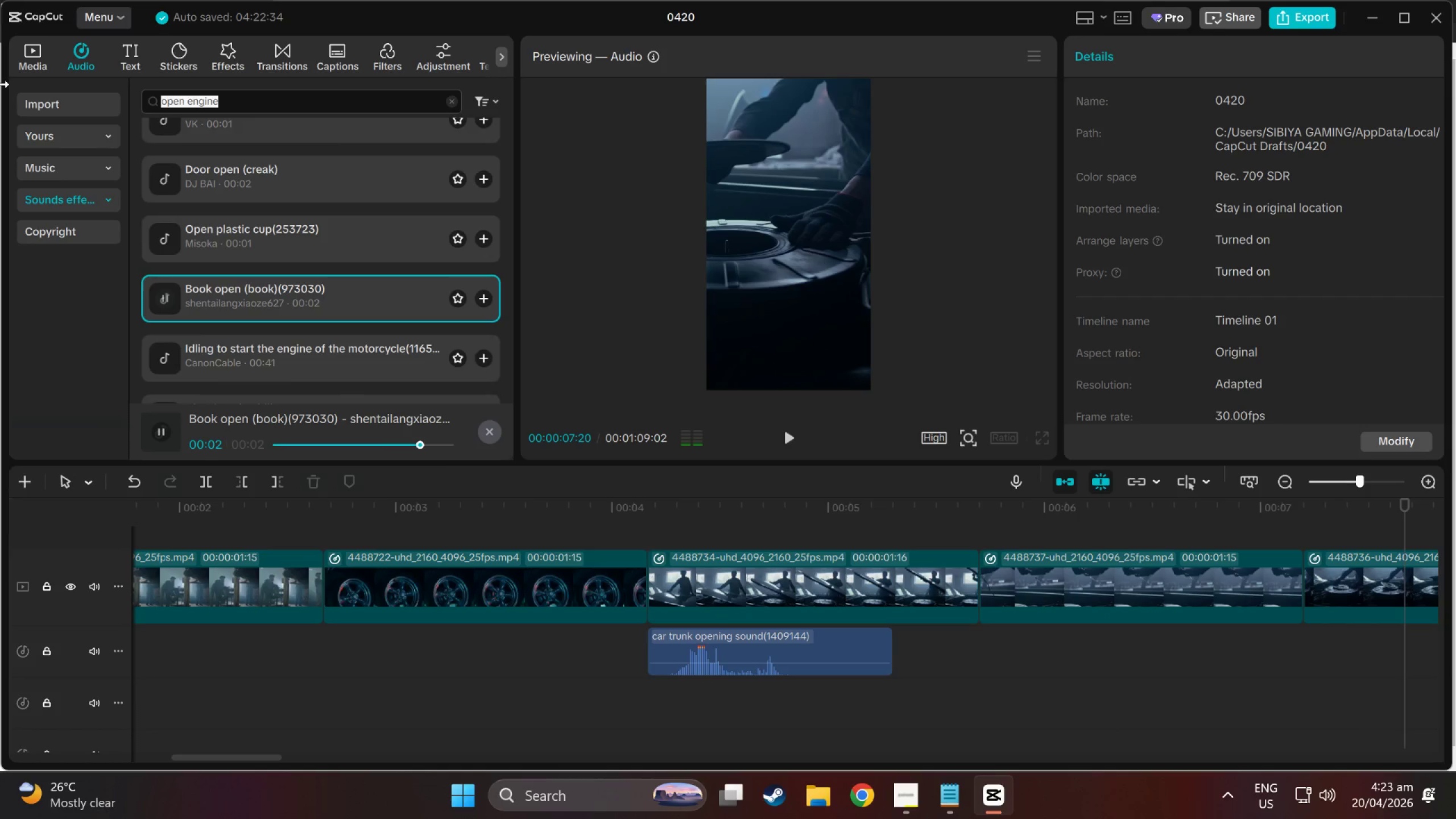 
type(openremove cap)
 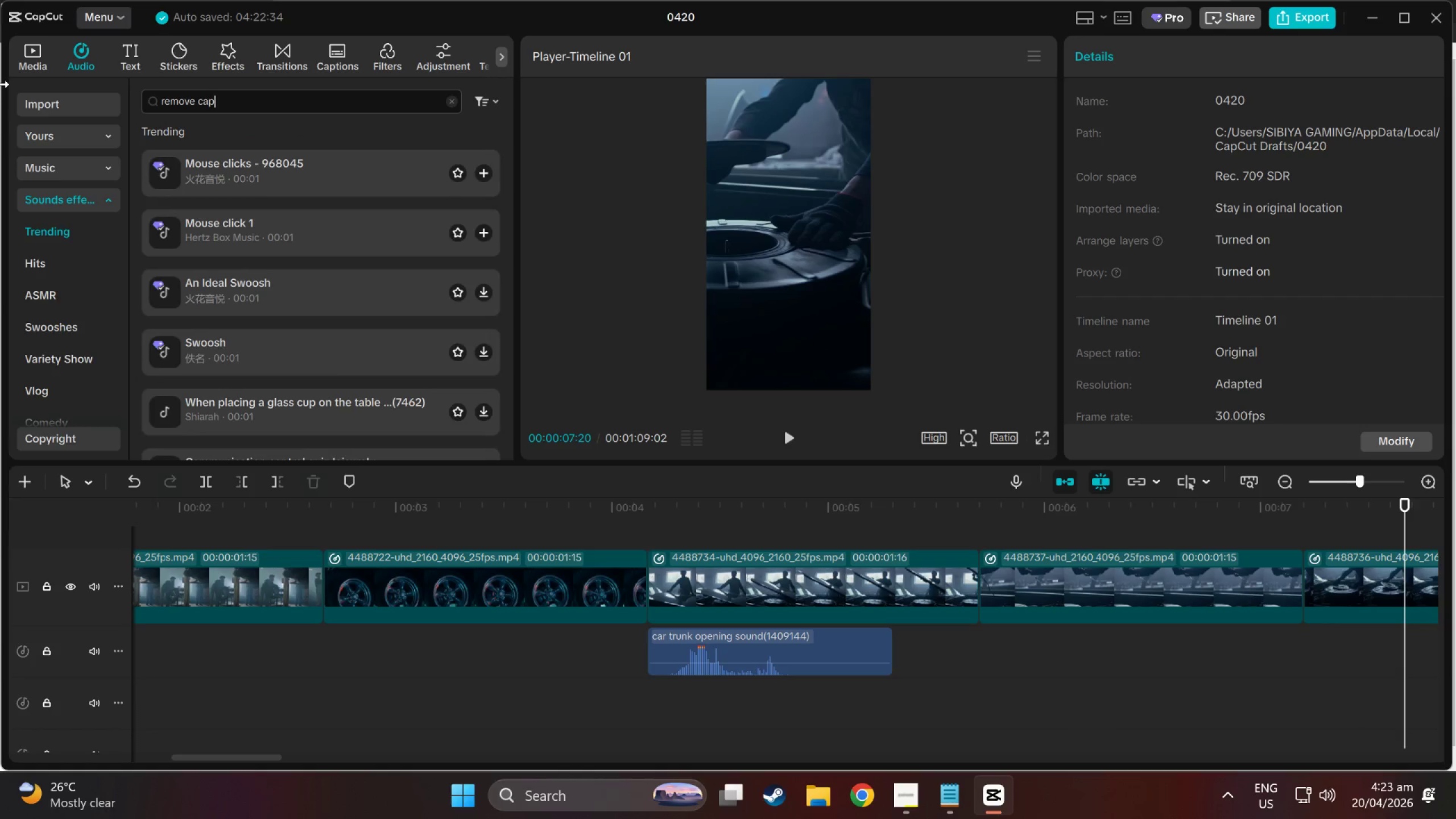 
hold_key(key=Backspace, duration=0.79)
 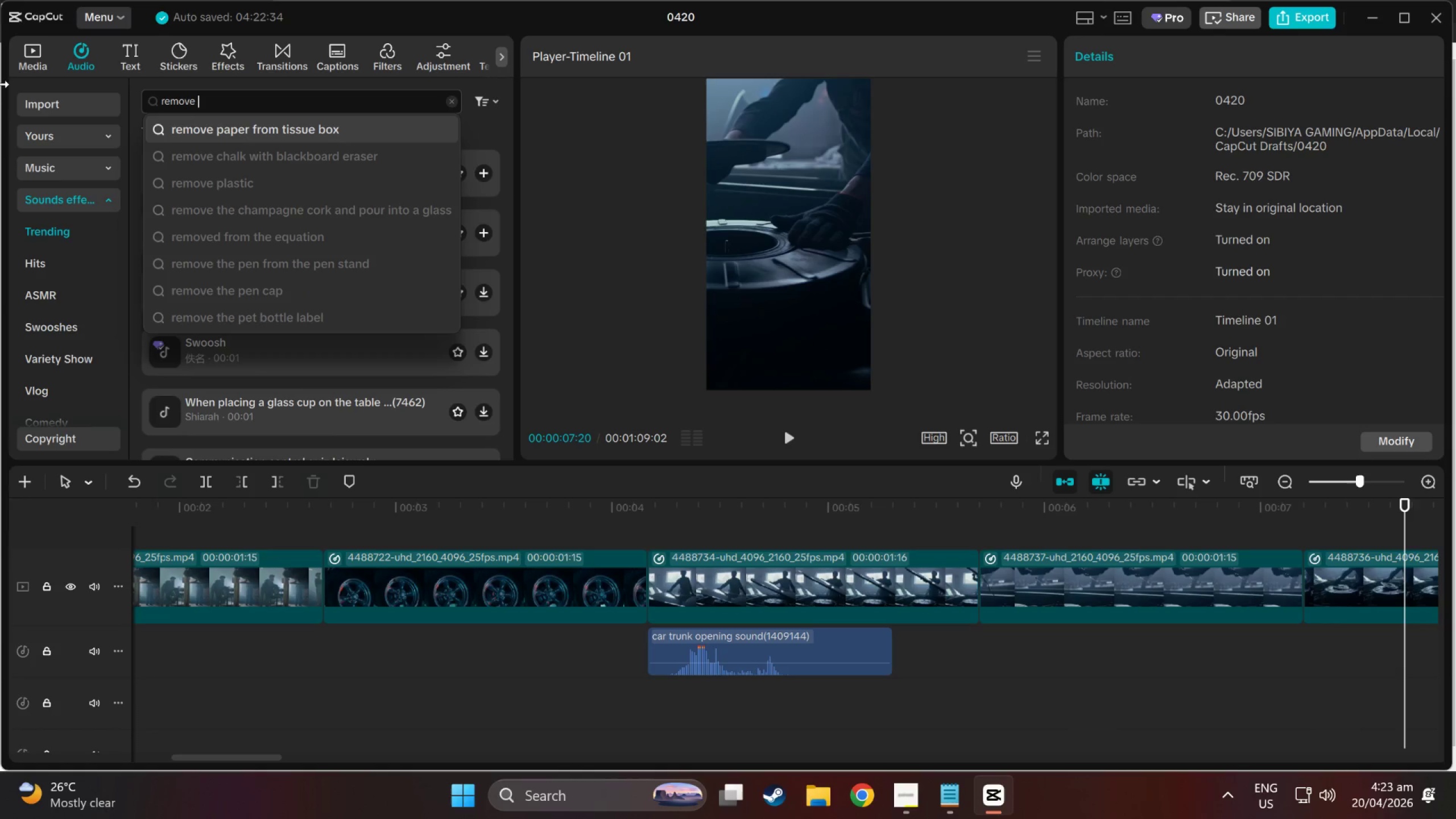 
key(Enter)
 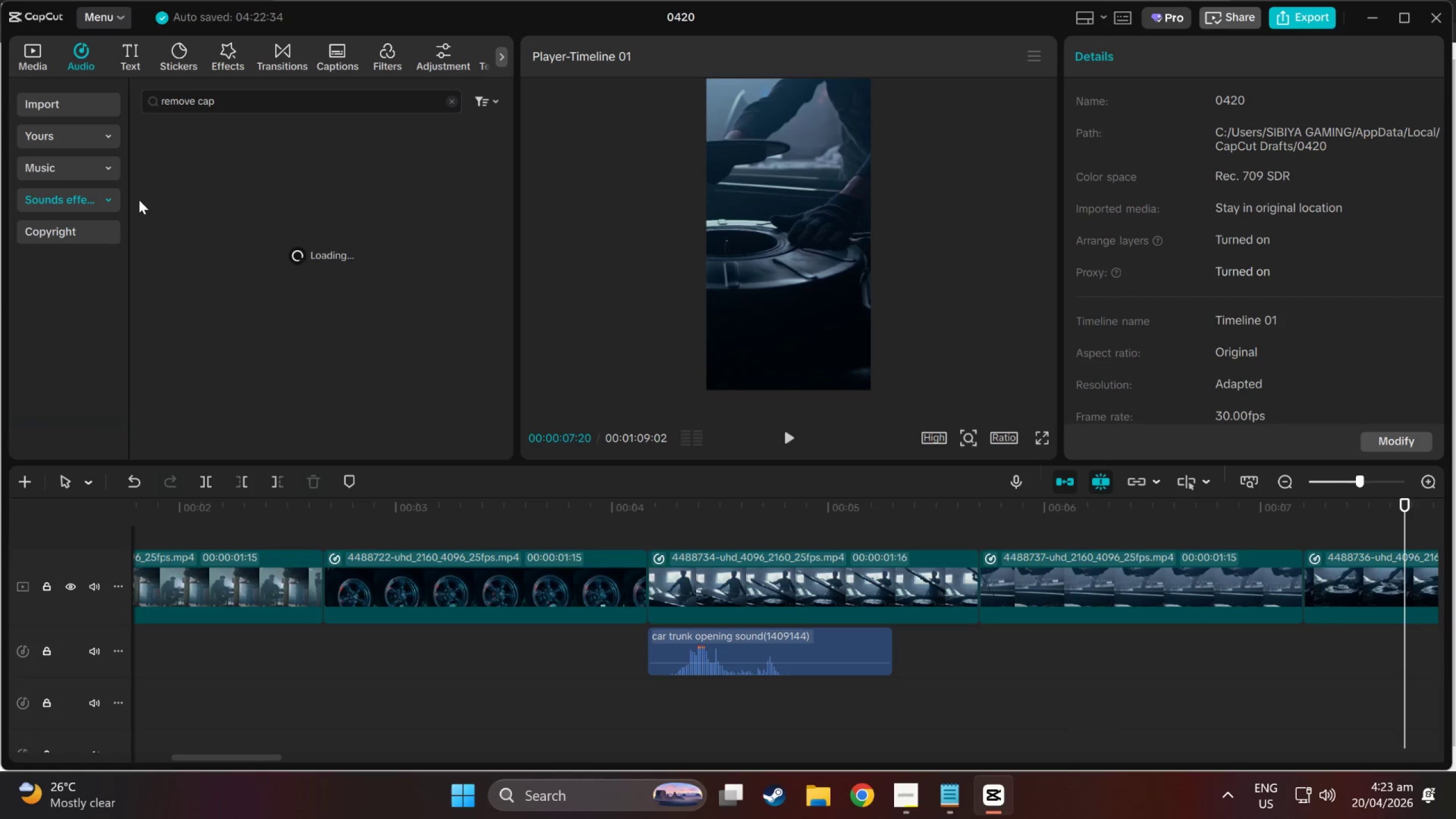 
left_click([193, 168])
 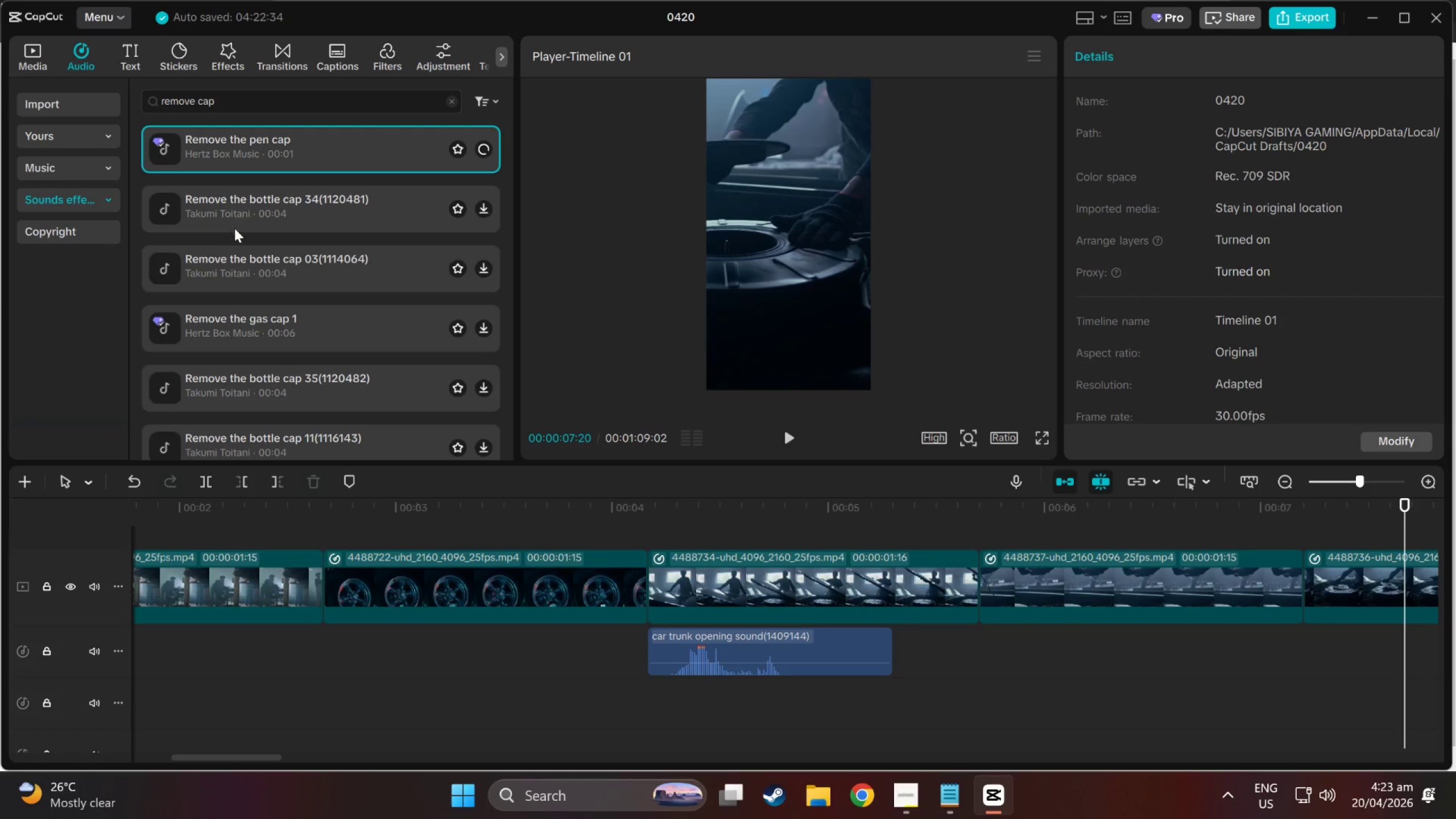 
left_click([261, 158])
 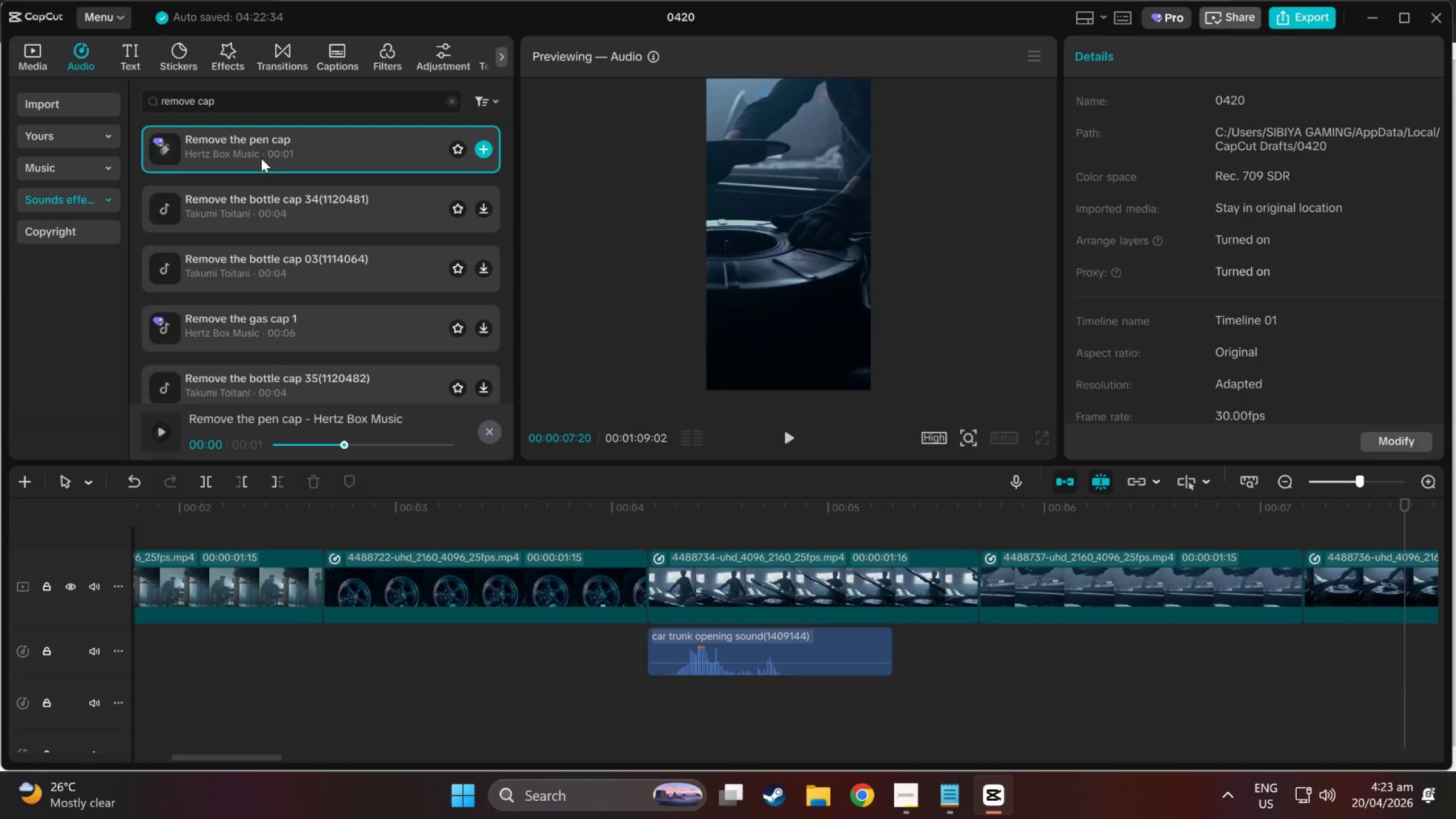 
left_click([261, 158])
 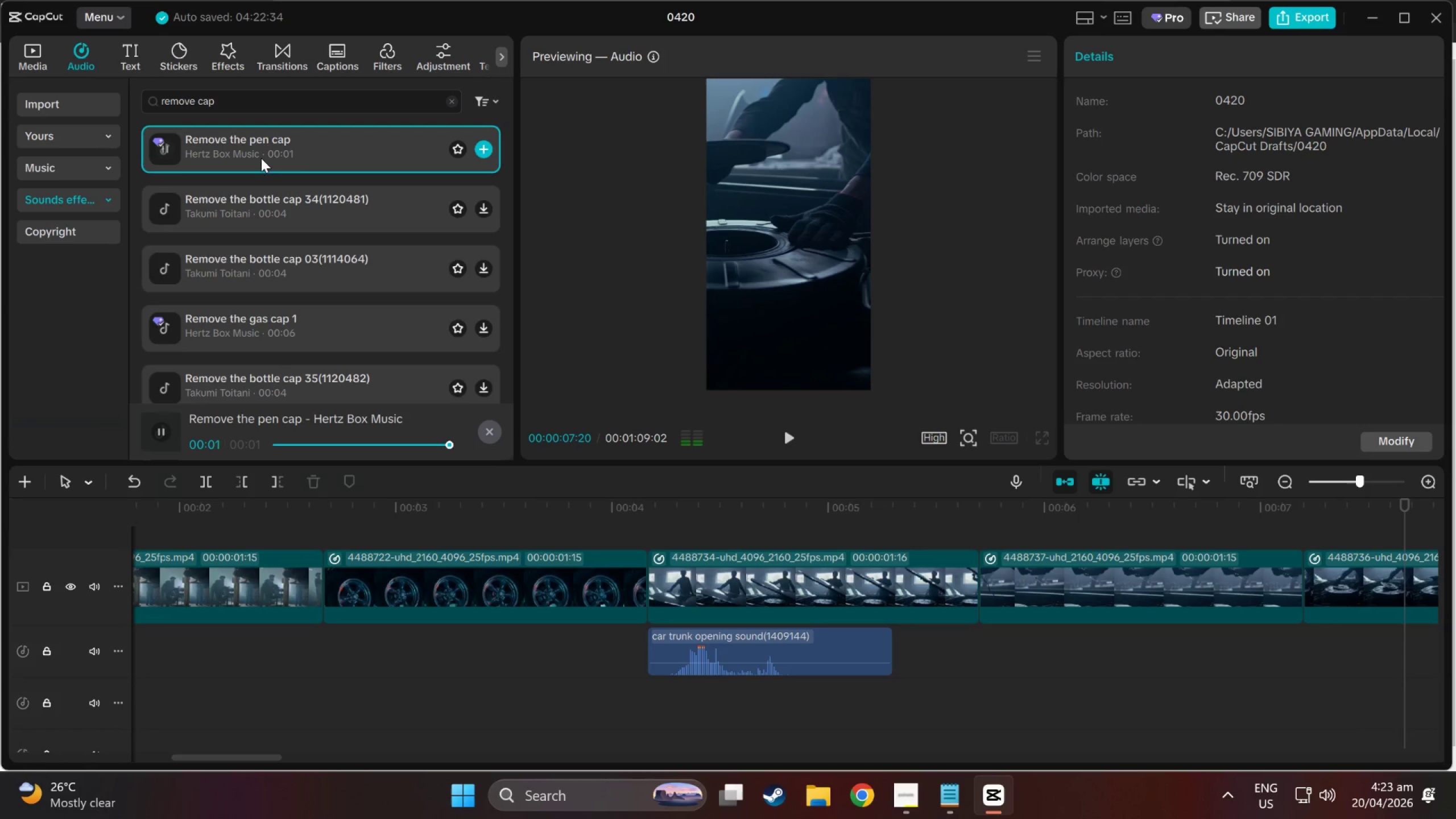 
left_click([265, 194])
 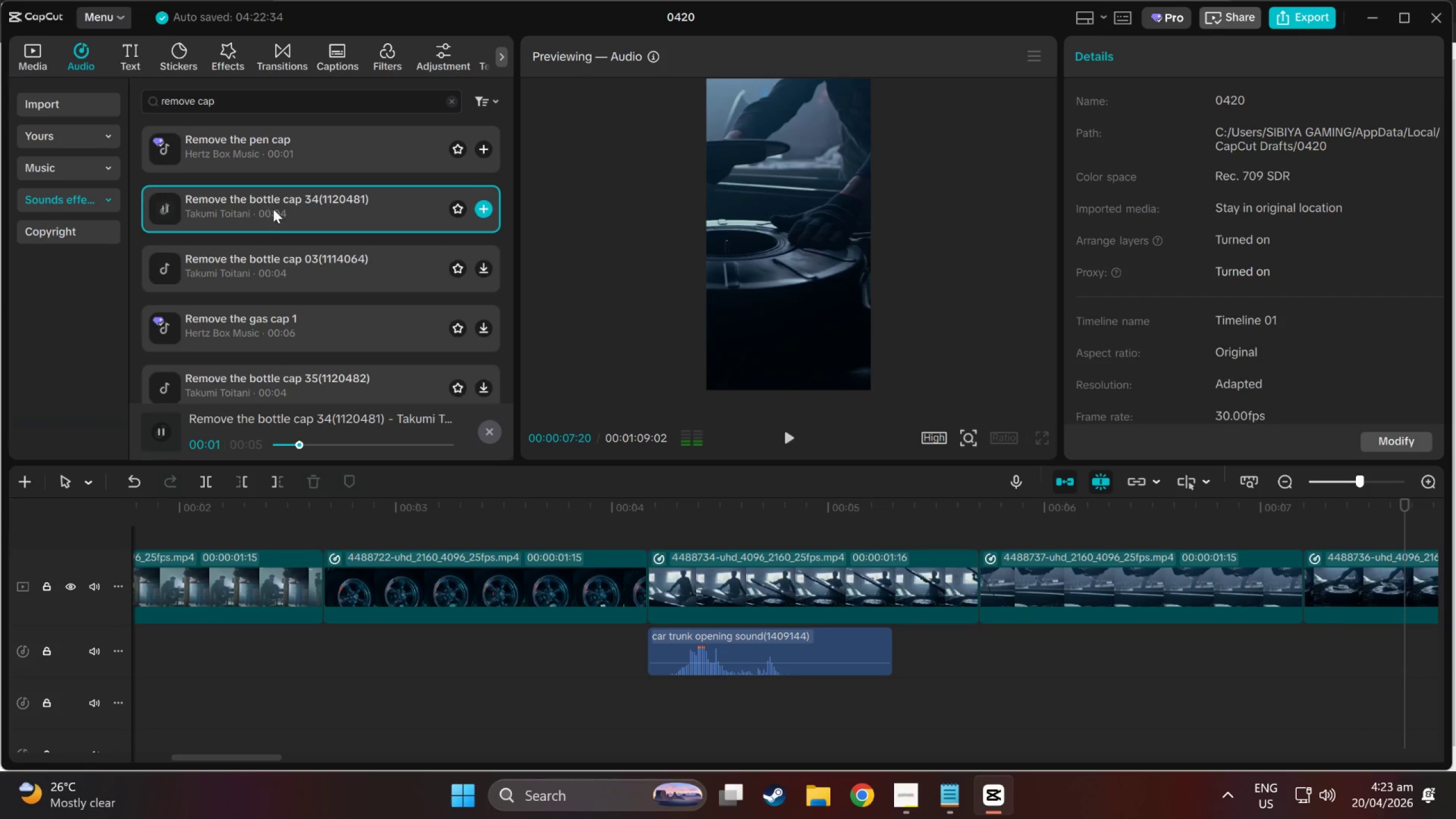 
left_click([283, 266])
 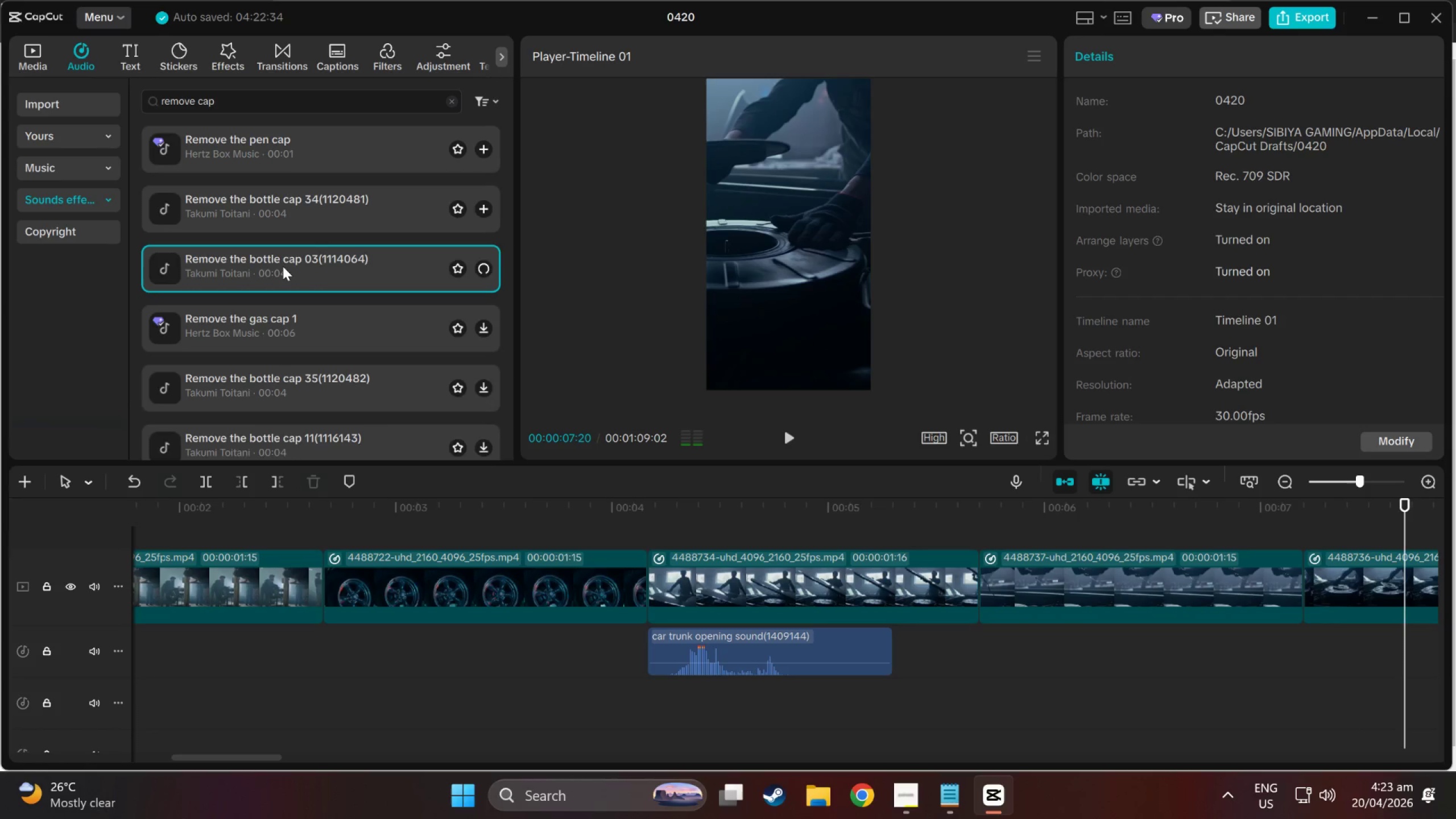 
scroll: coordinate [283, 266], scroll_direction: down, amount: 1.0
 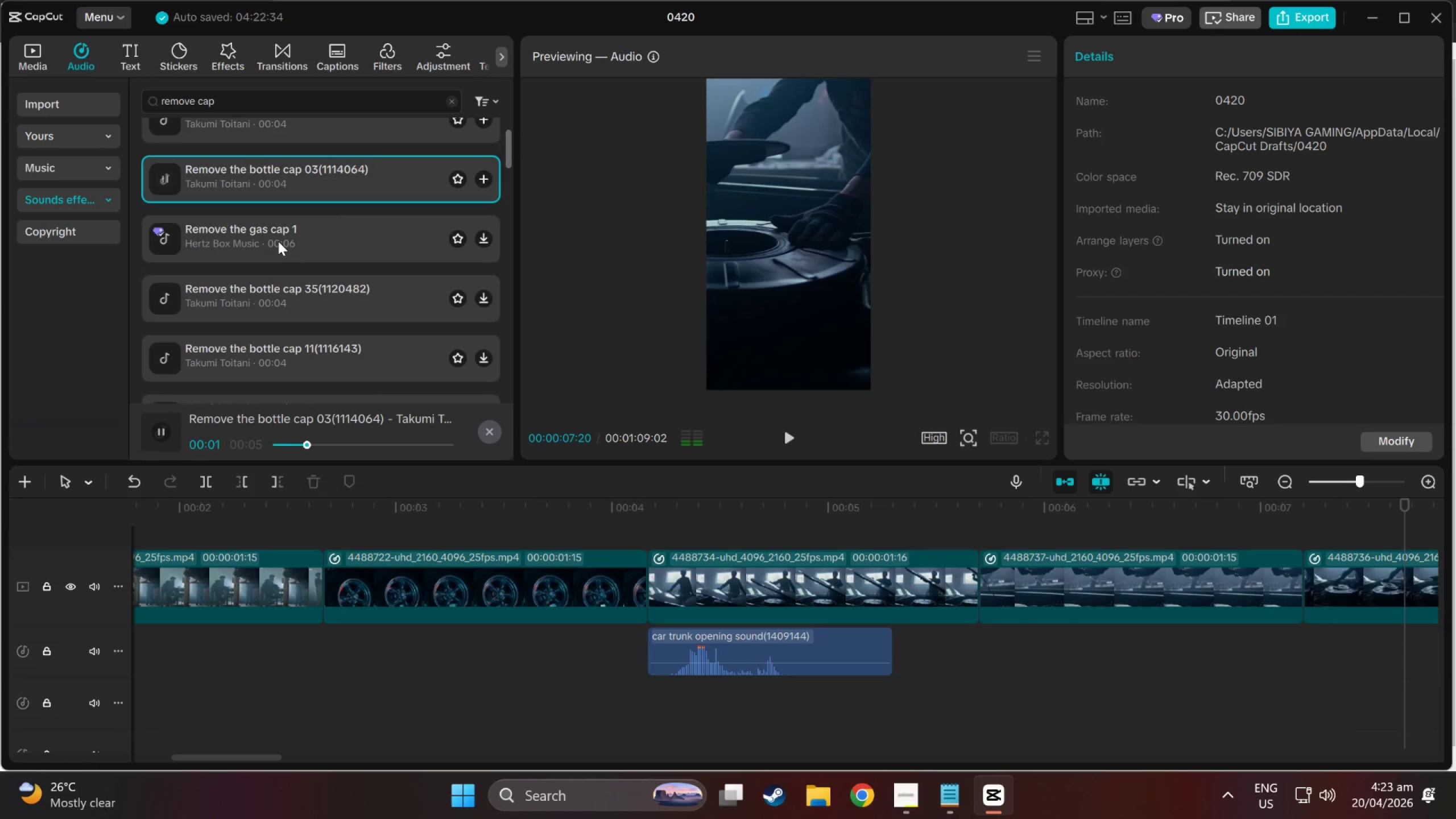 
left_click([278, 241])
 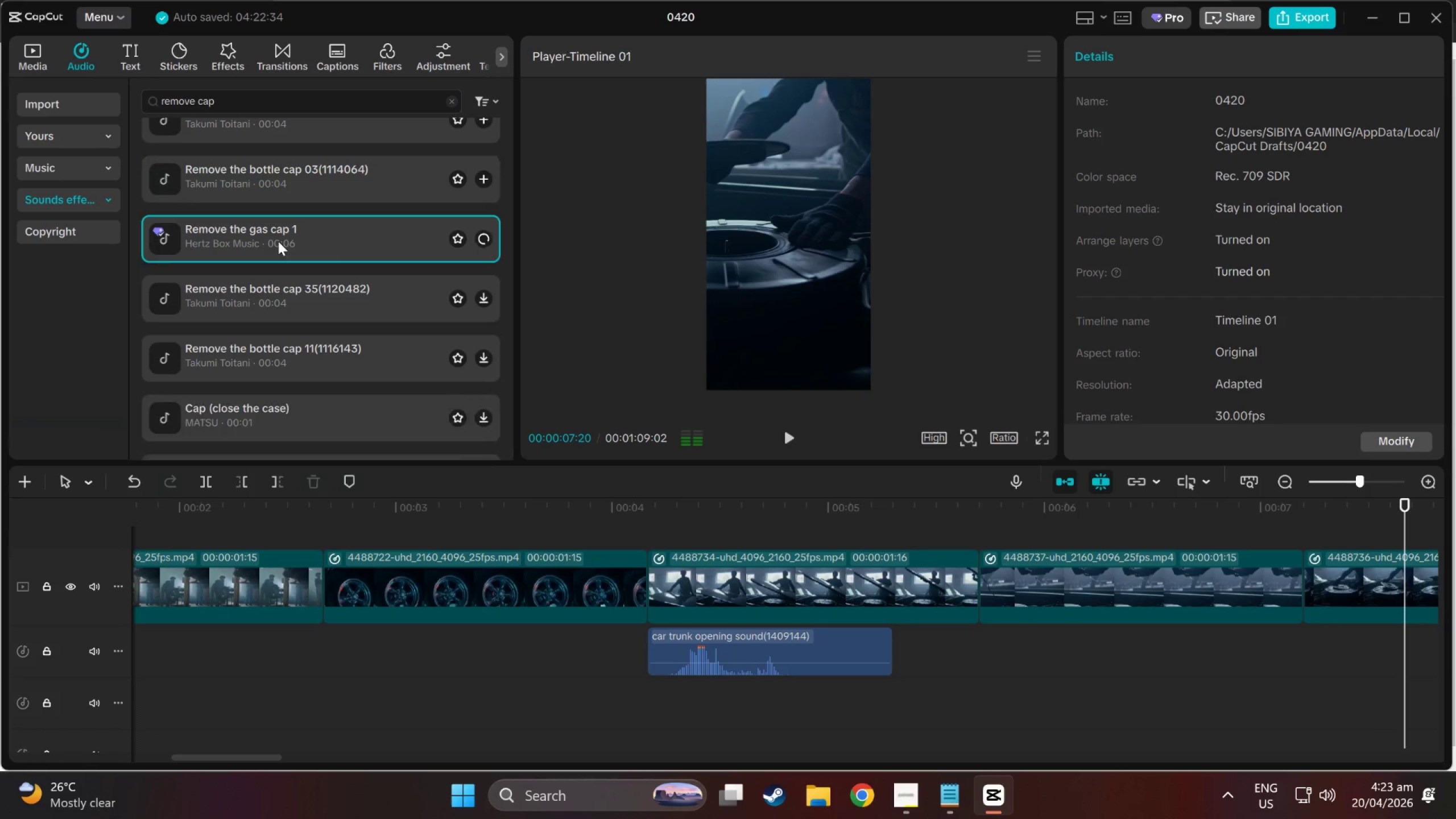 
scroll: coordinate [278, 241], scroll_direction: down, amount: 1.0
 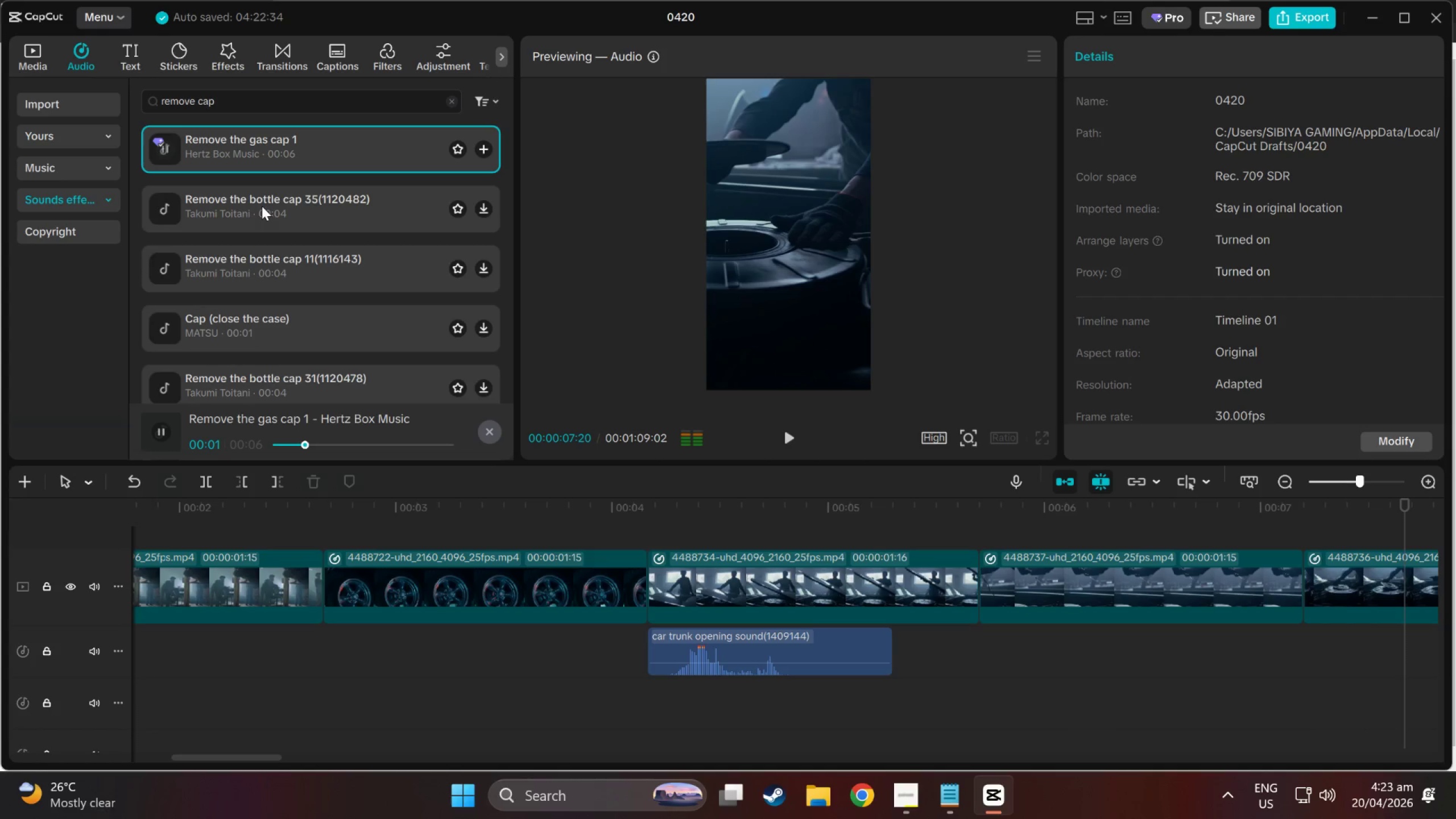 
left_click([262, 206])
 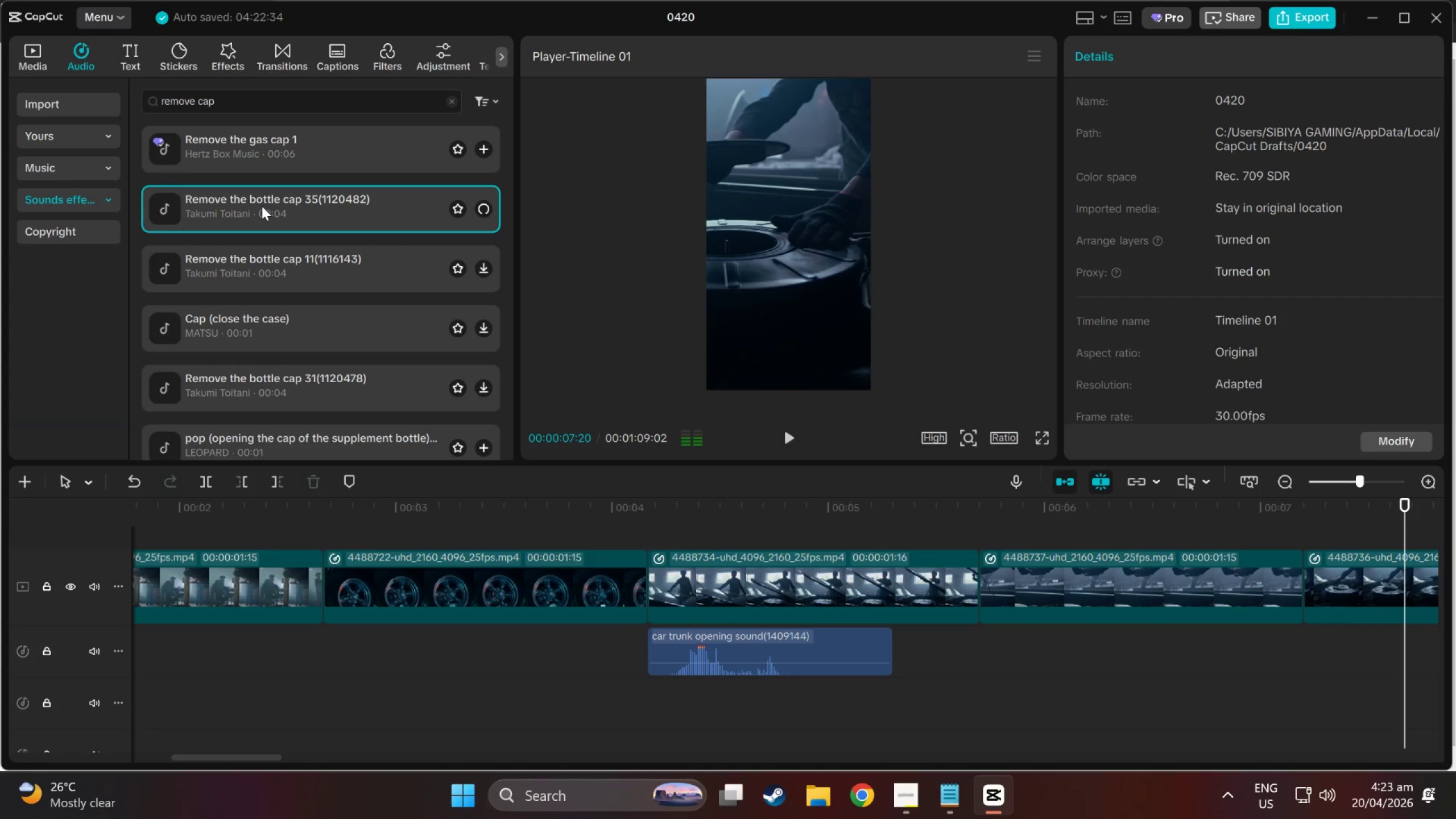 
scroll: coordinate [262, 206], scroll_direction: down, amount: 1.0
 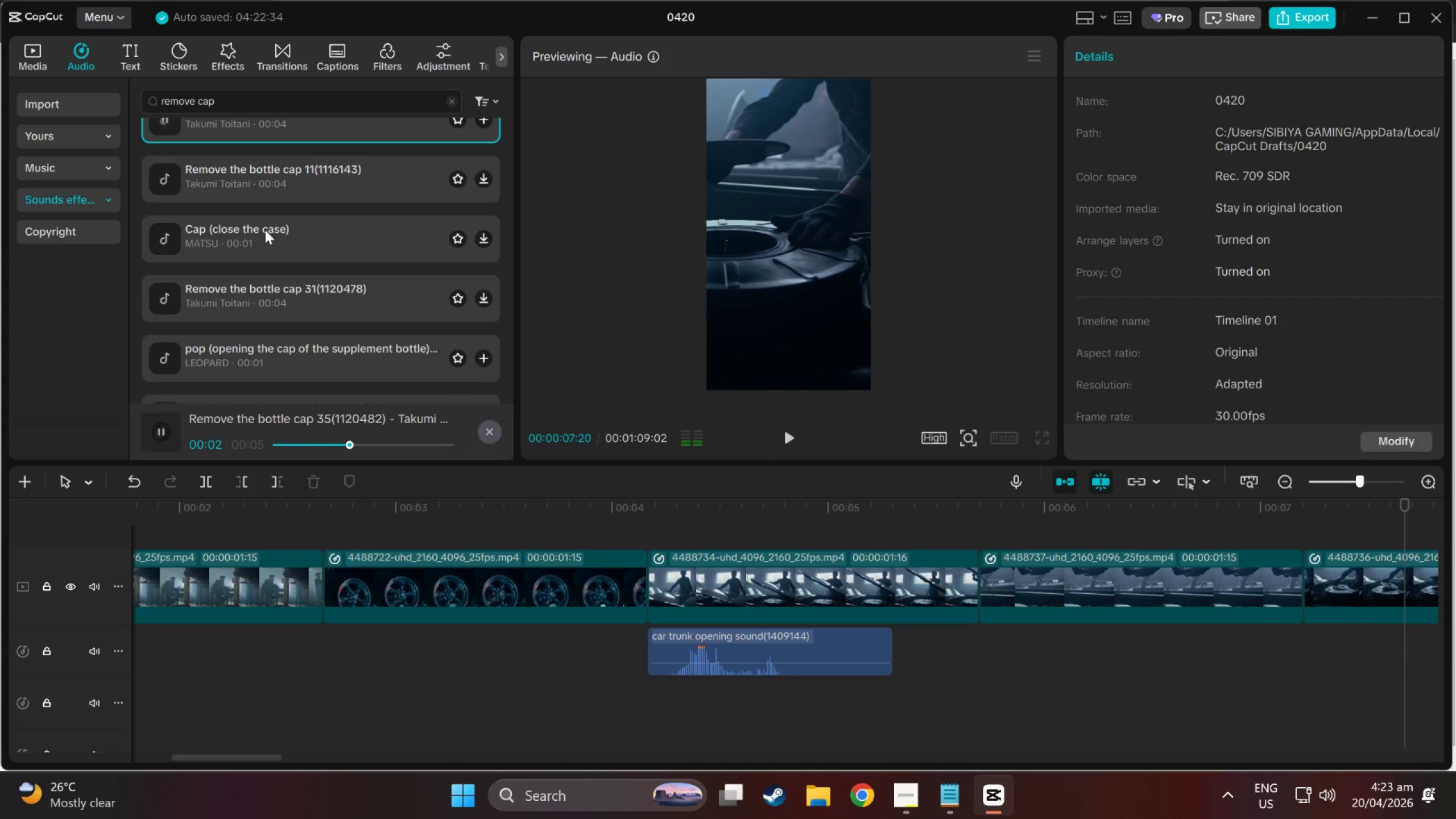 
left_click([255, 287])
 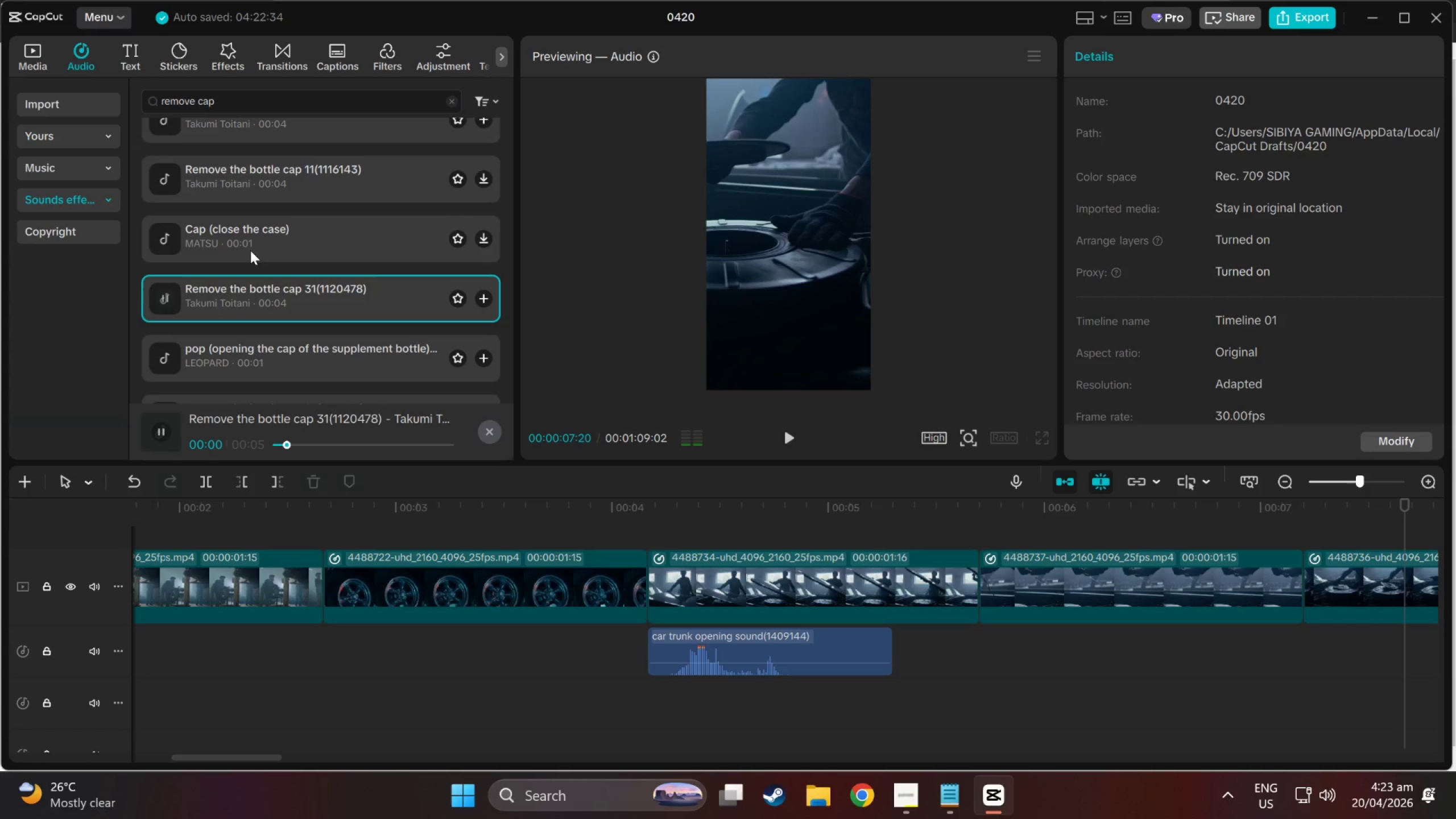 
left_click([253, 254])
 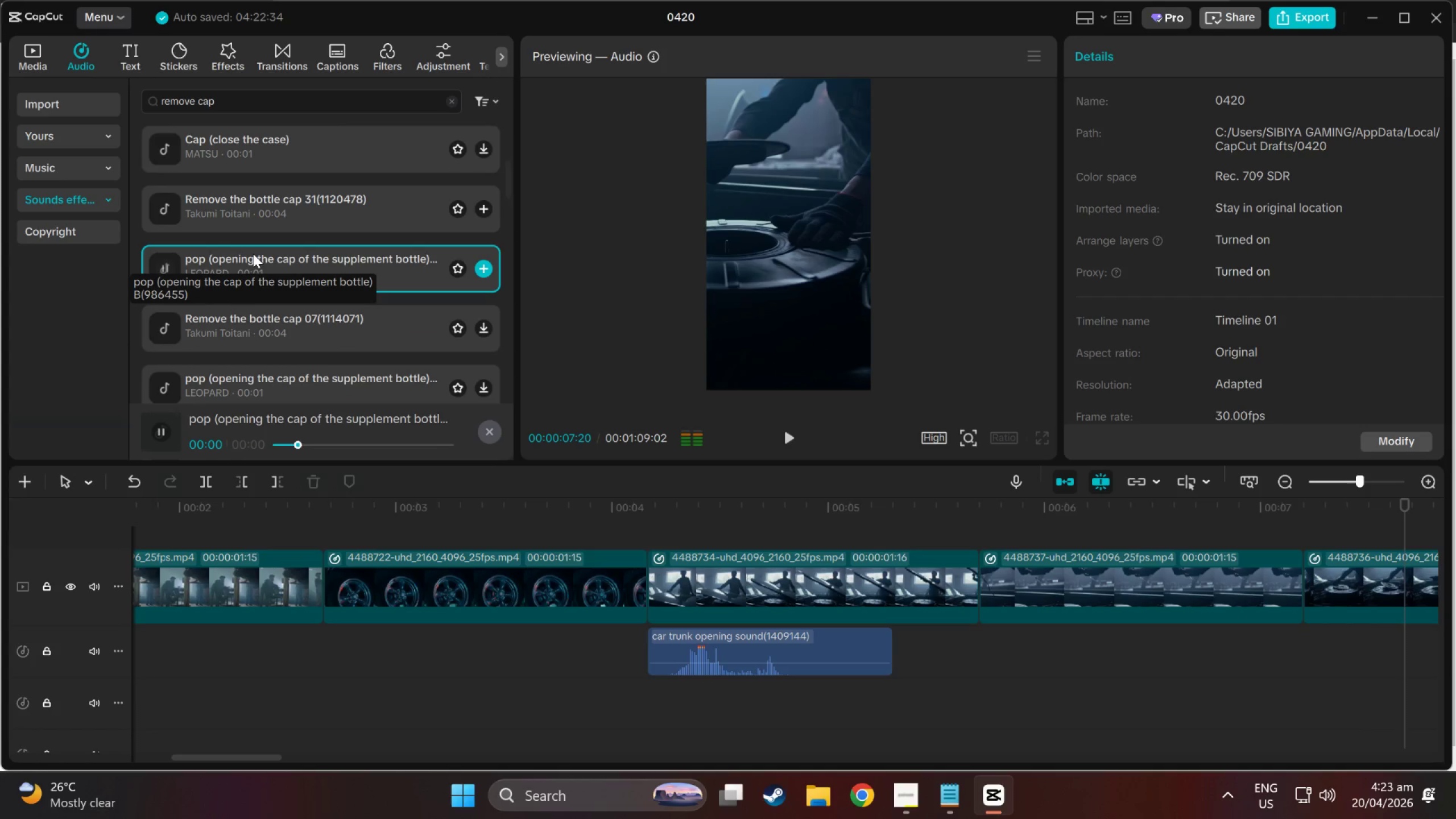 
scroll: coordinate [253, 254], scroll_direction: down, amount: 2.0
 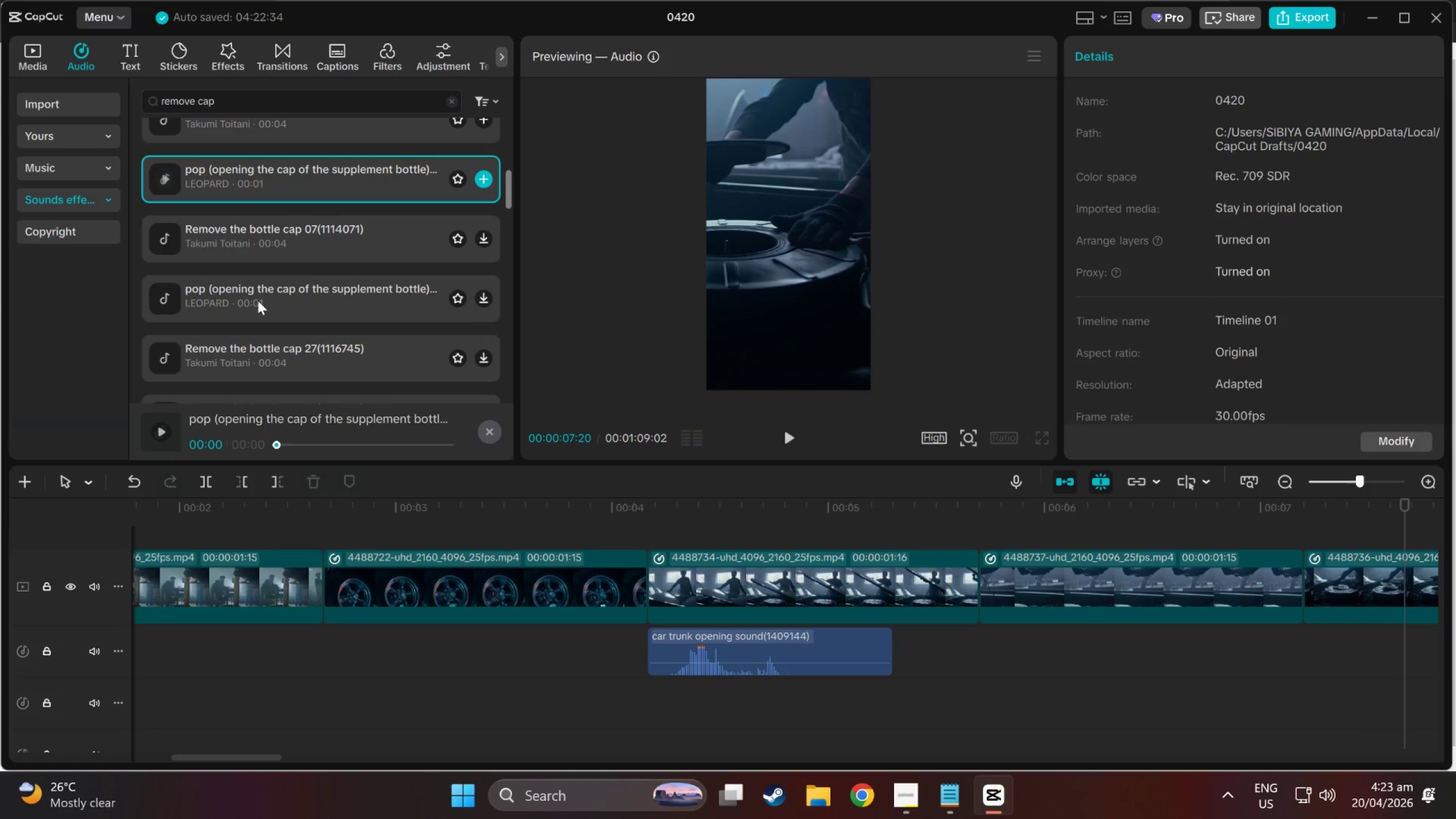 
left_click([236, 237])
 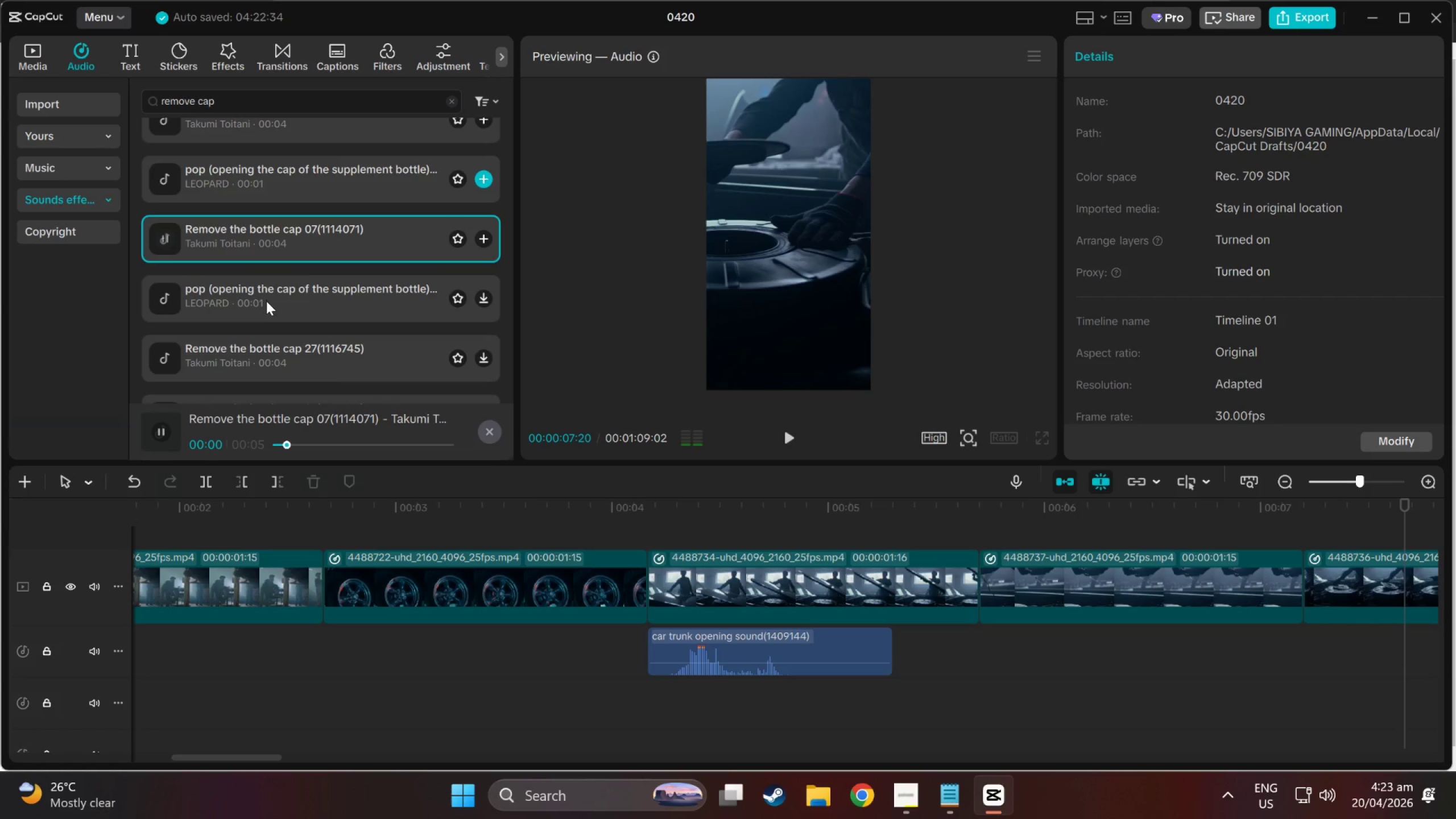 
left_click([266, 302])
 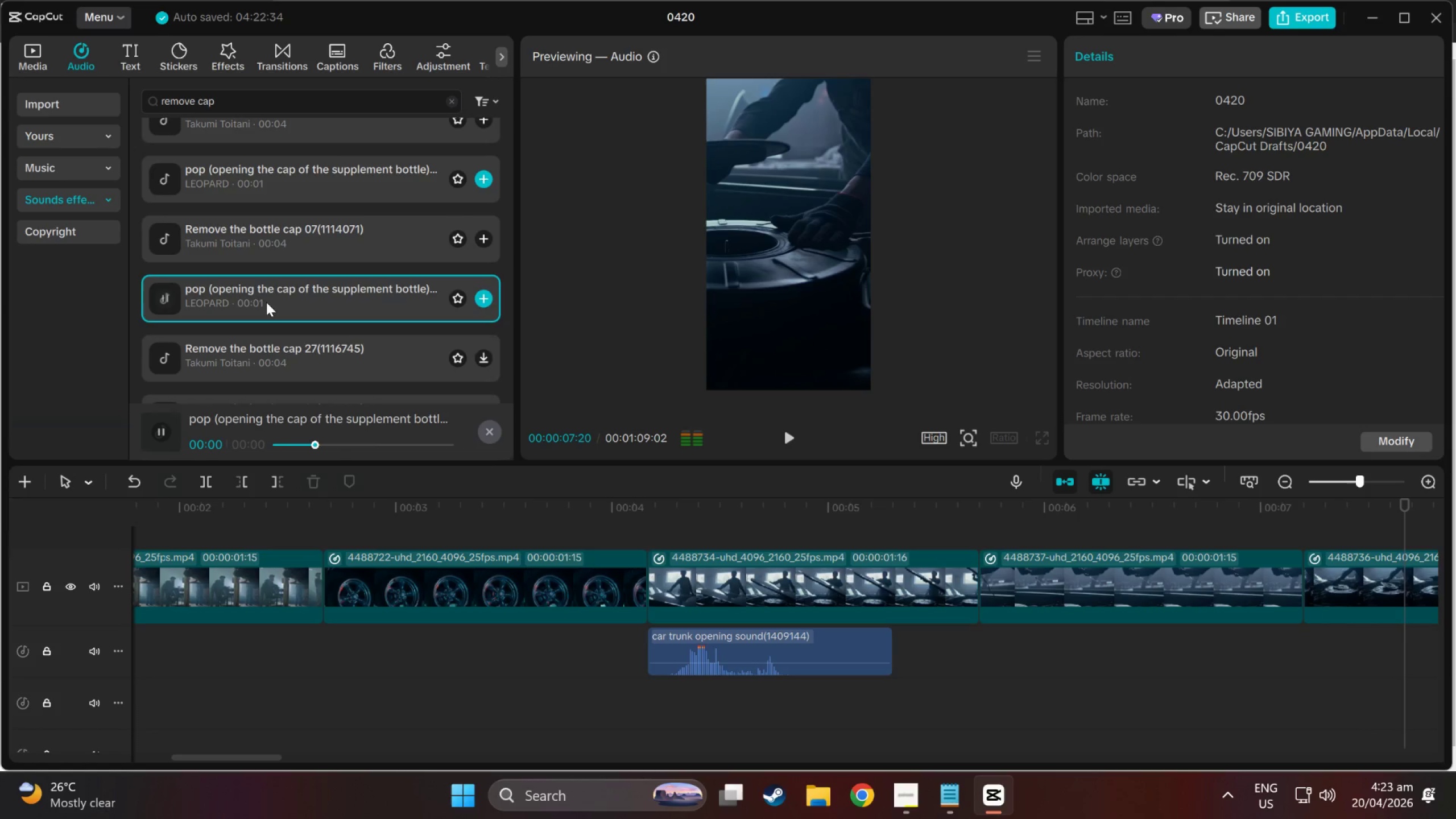 
left_click([251, 265])
 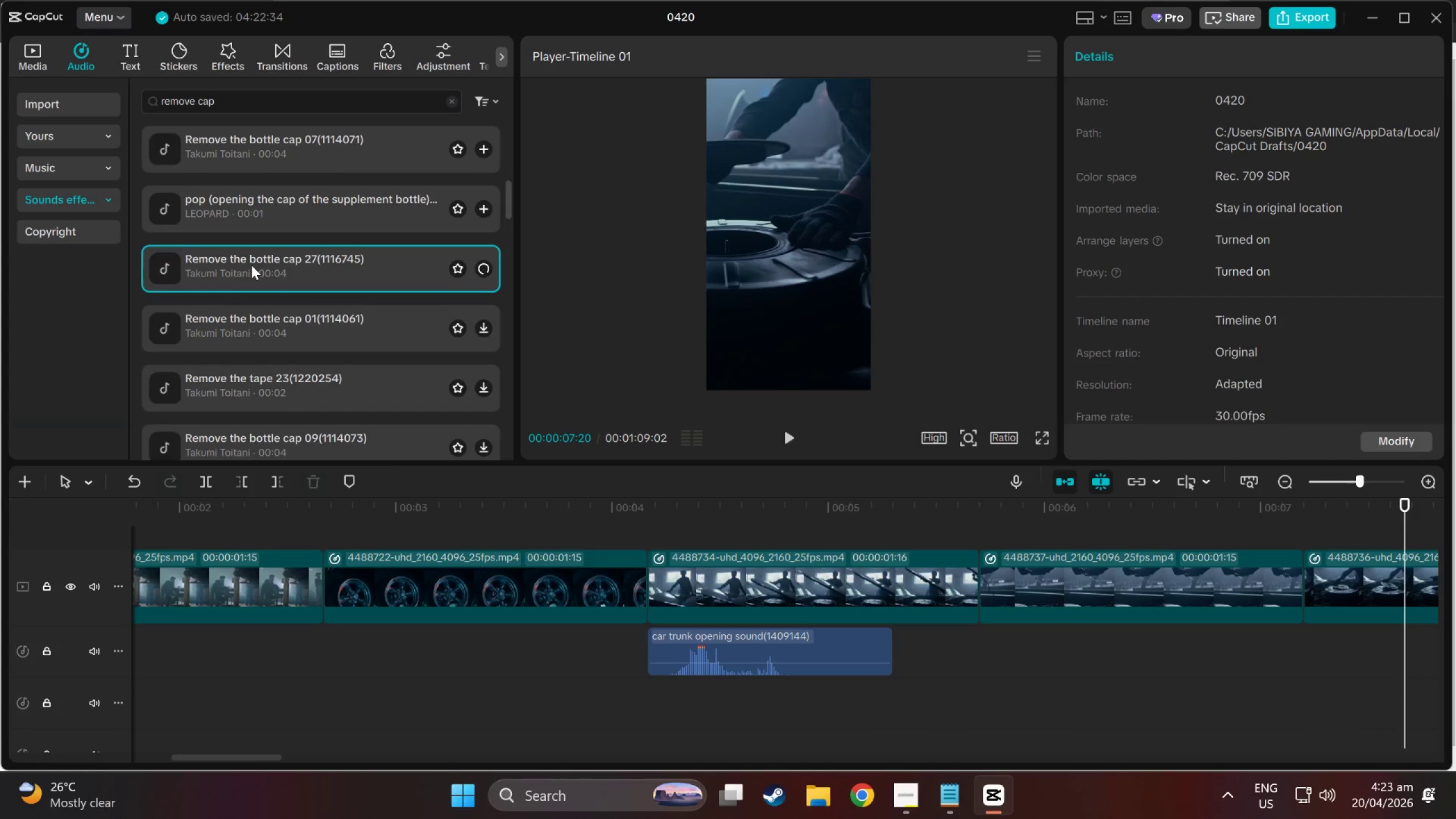 
scroll: coordinate [251, 265], scroll_direction: down, amount: 2.0
 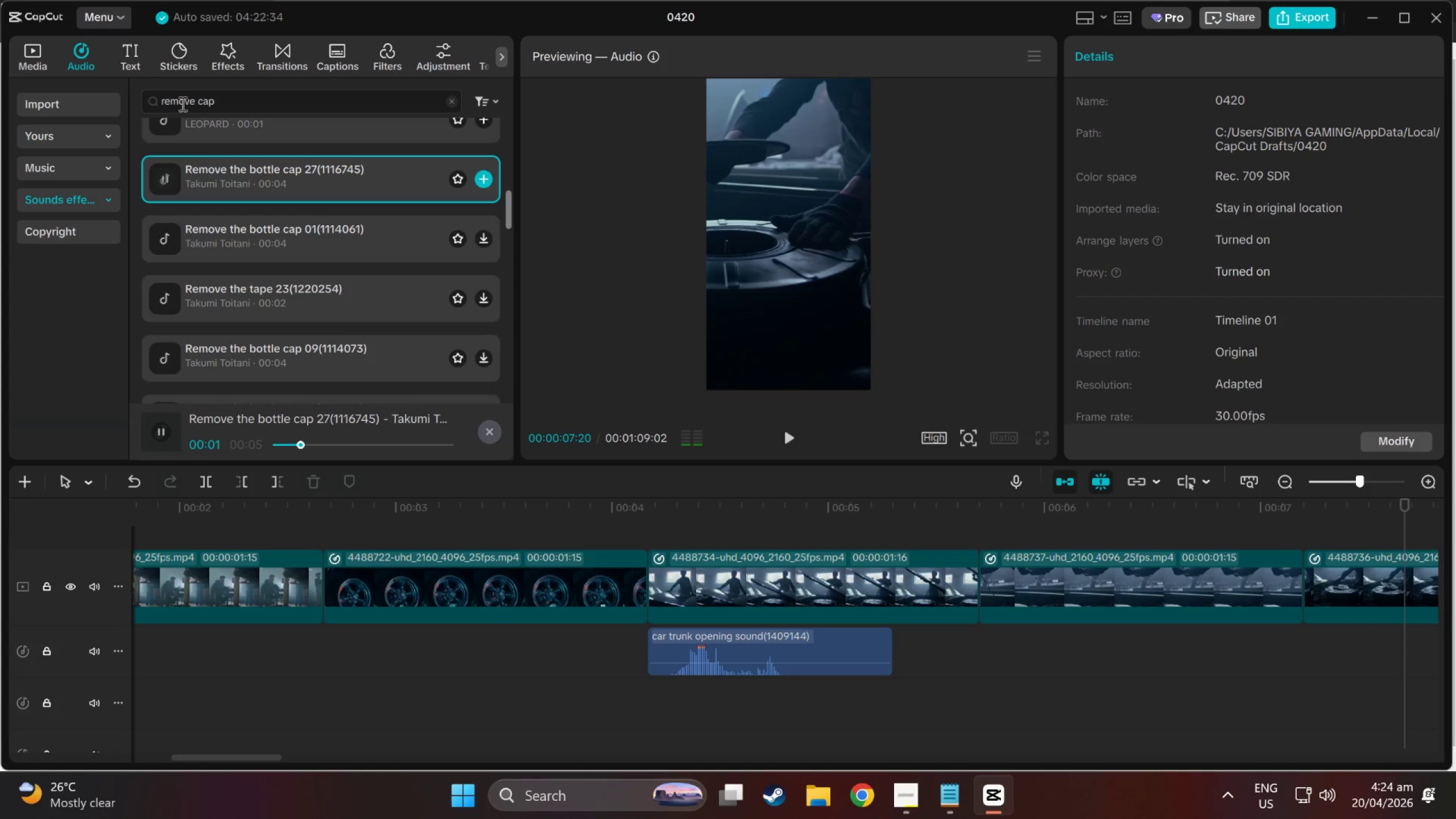 
left_click_drag(start_coordinate=[257, 109], to_coordinate=[0, 73])
 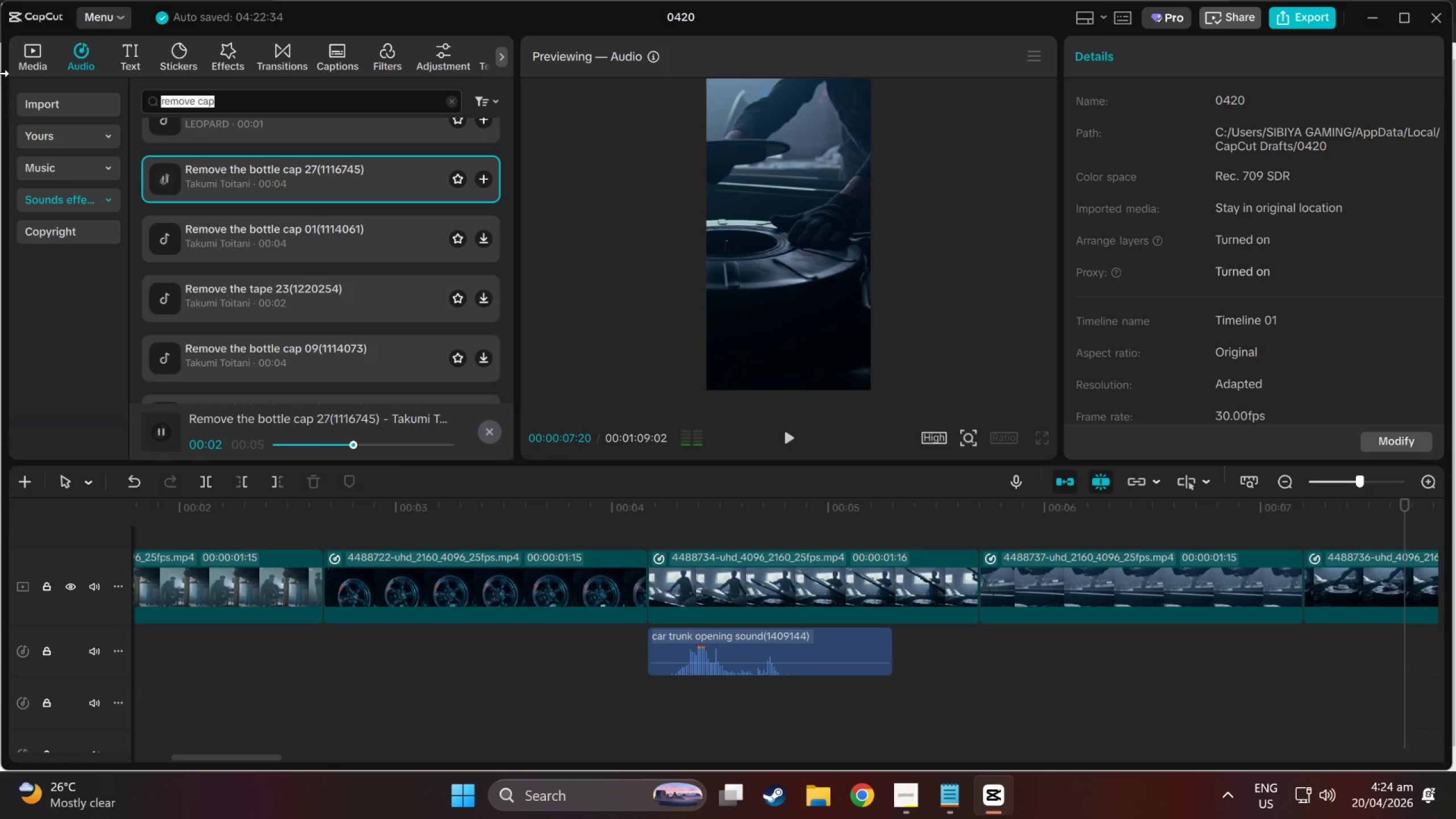 
type(oi)
key(Backspace)
key(Backspace)
type(open )
key(Backspace)
 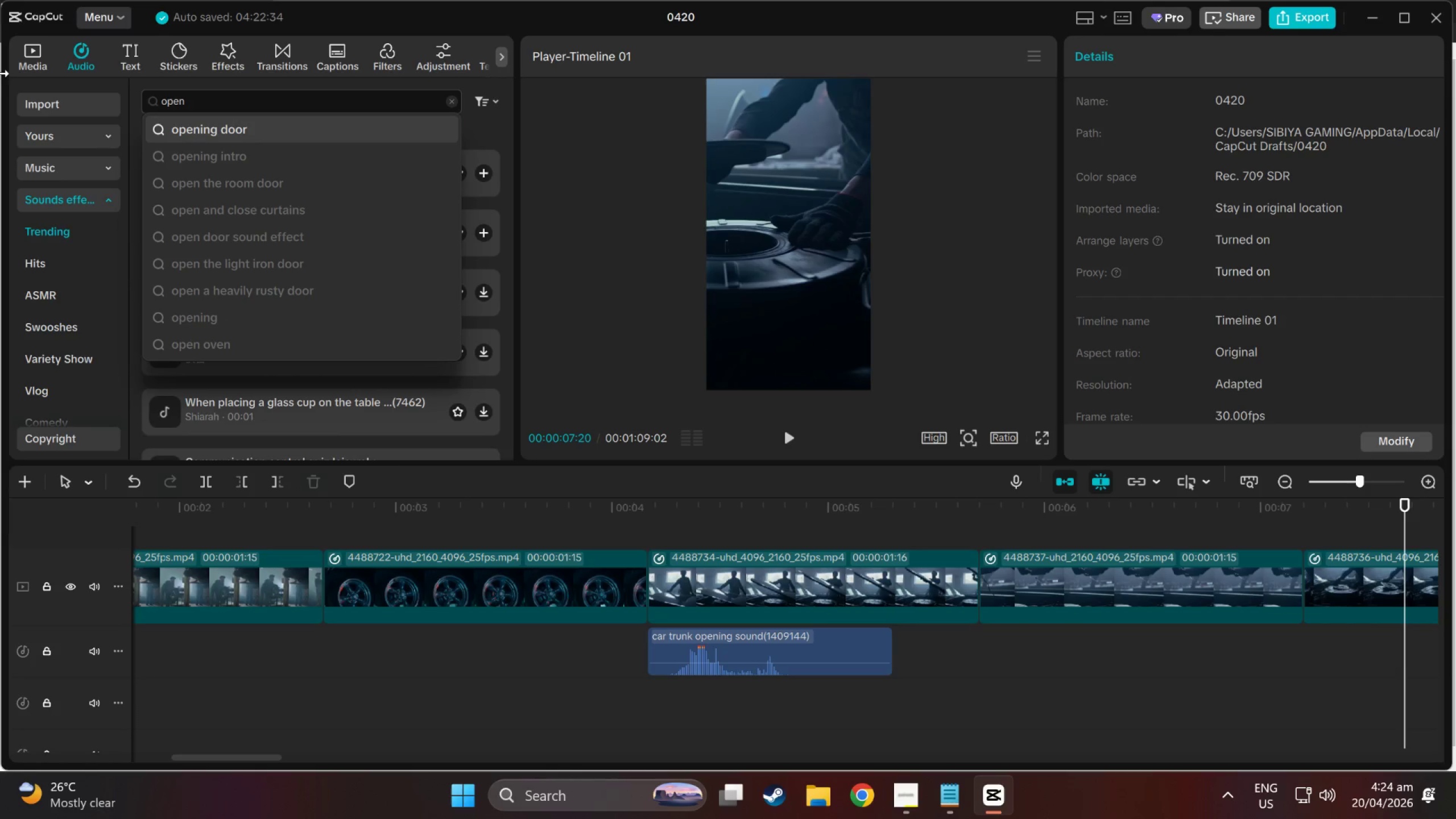 
key(Enter)
 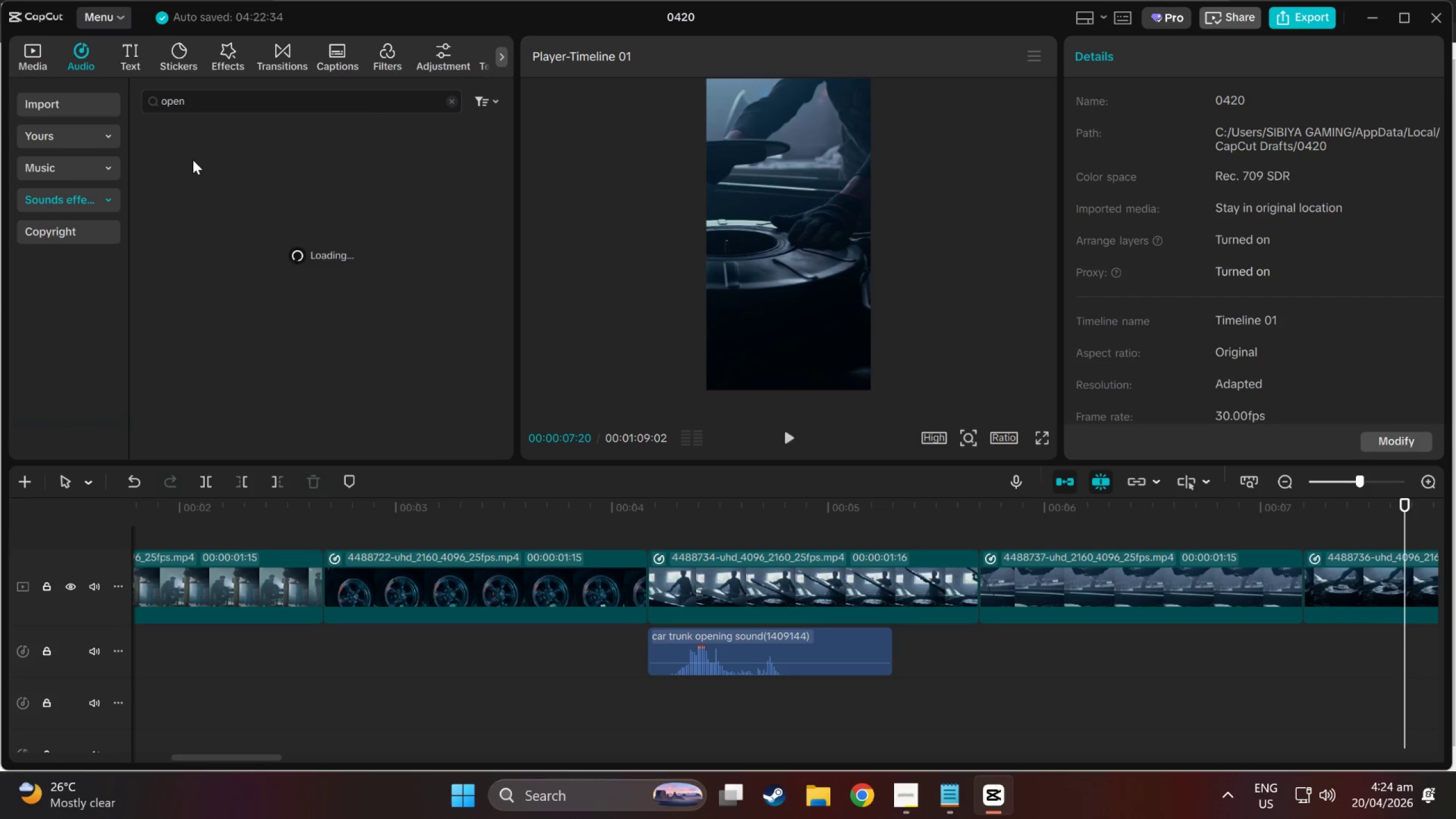 
left_click([195, 156])
 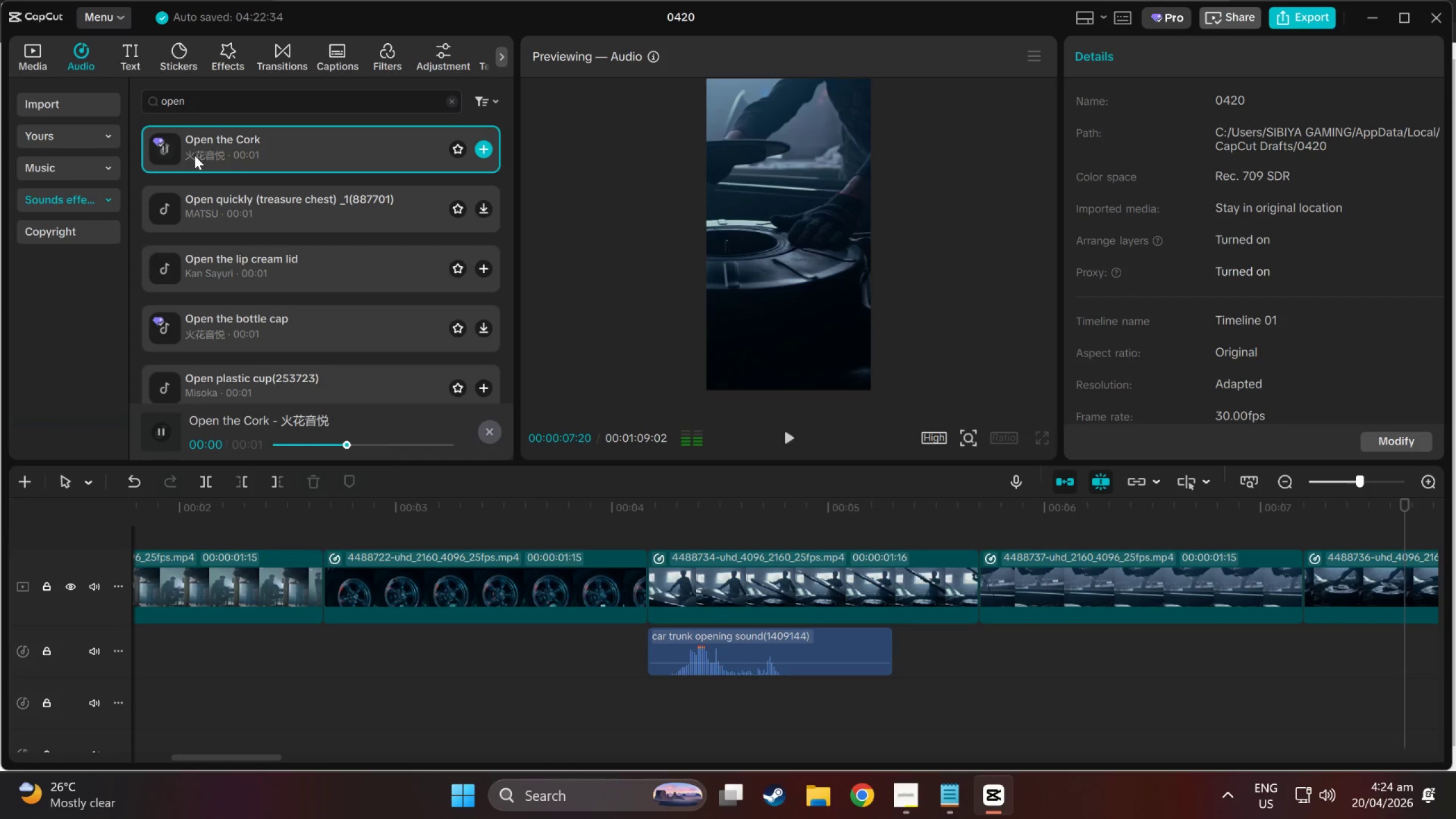 
left_click([233, 205])
 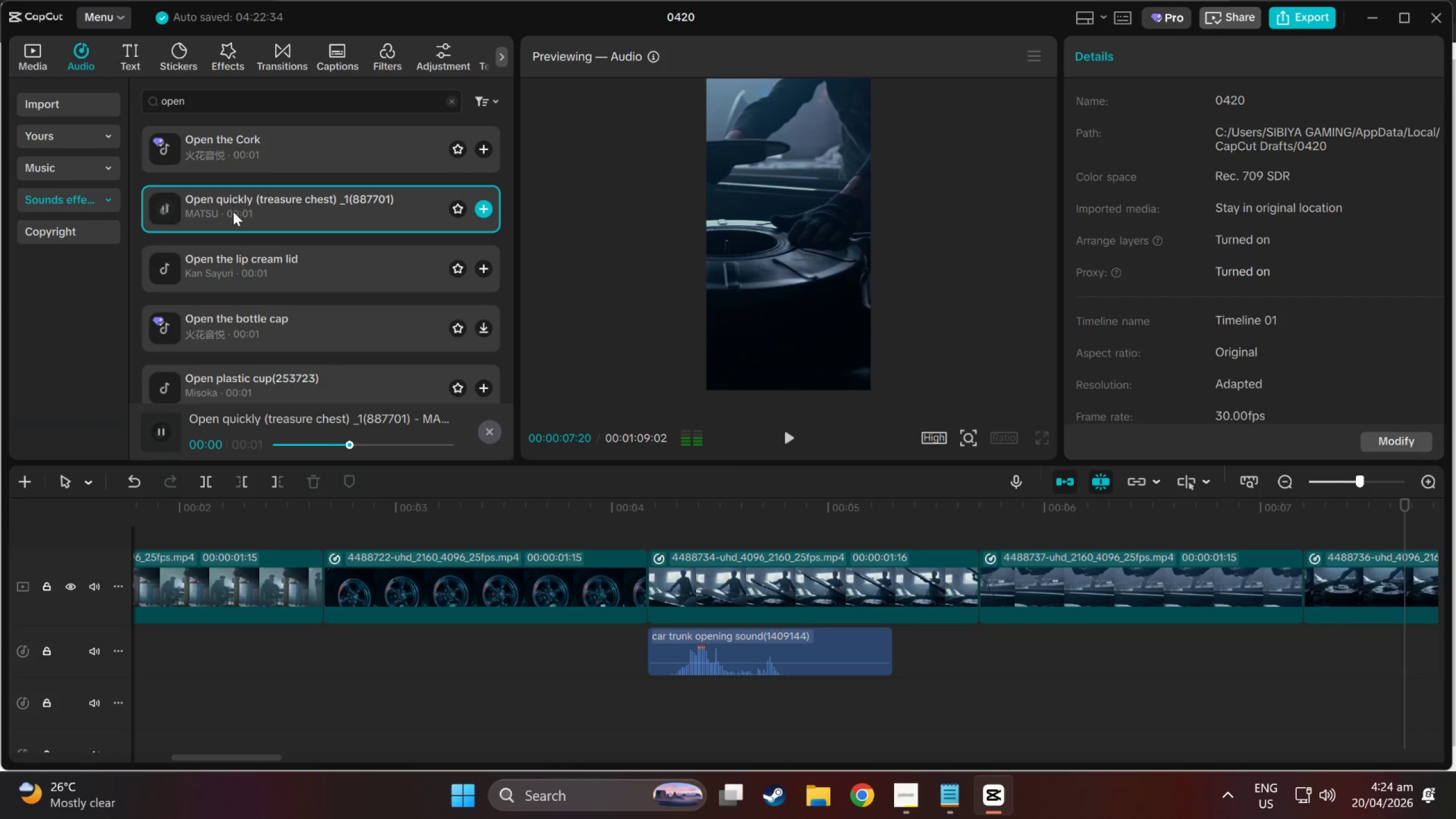 
left_click([234, 249])
 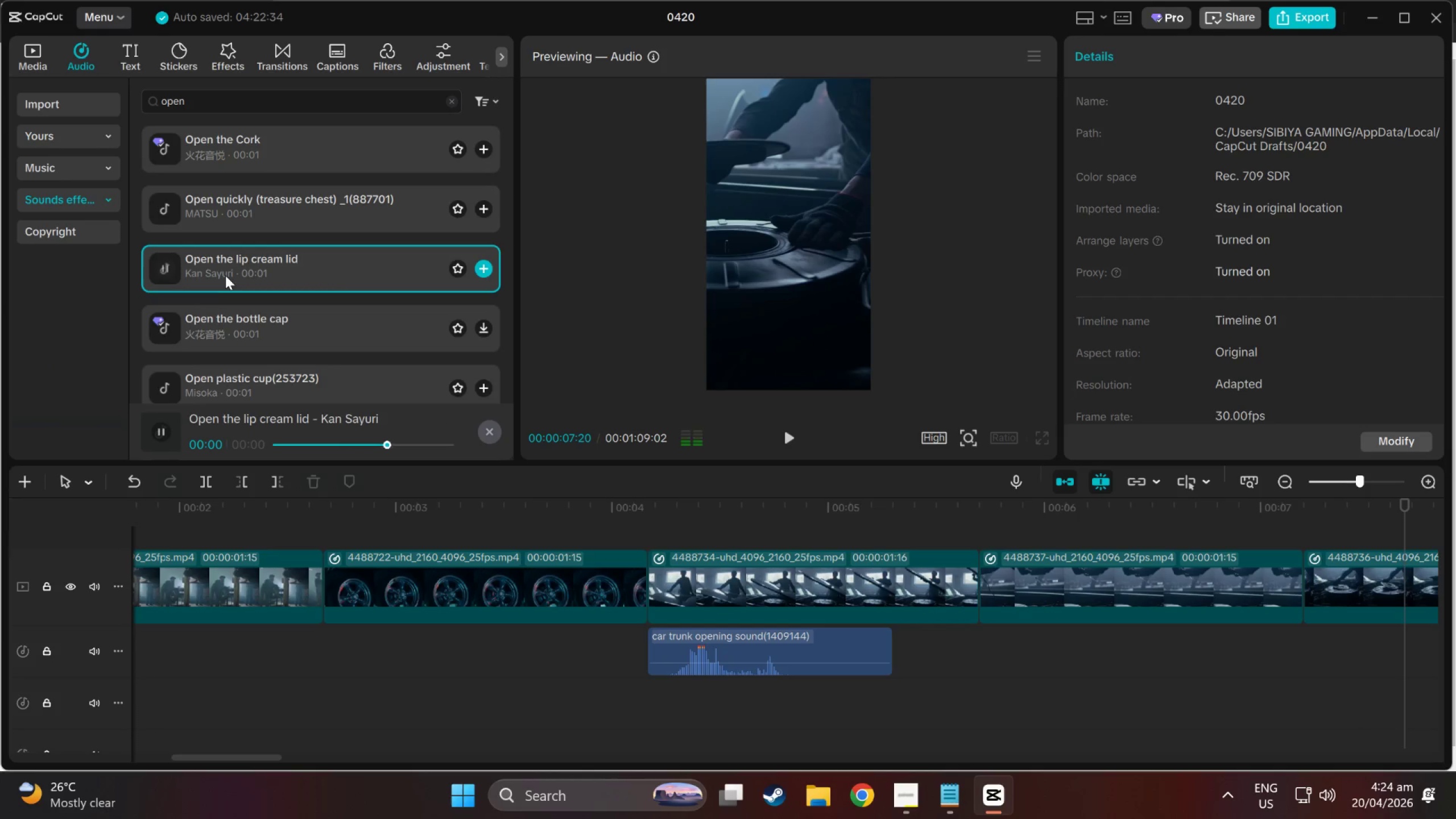 
left_click([213, 238])
 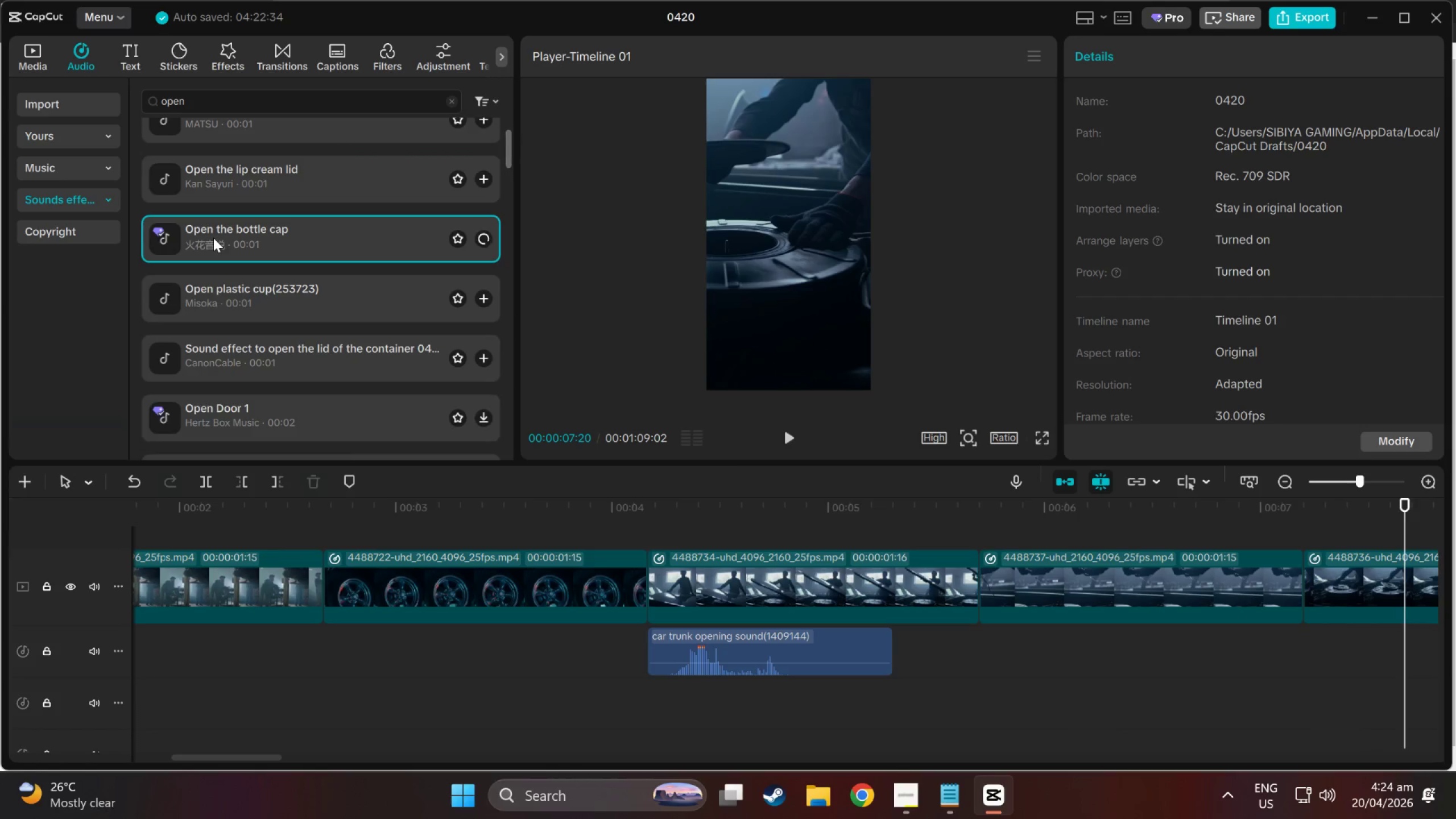 
scroll: coordinate [213, 238], scroll_direction: down, amount: 2.0
 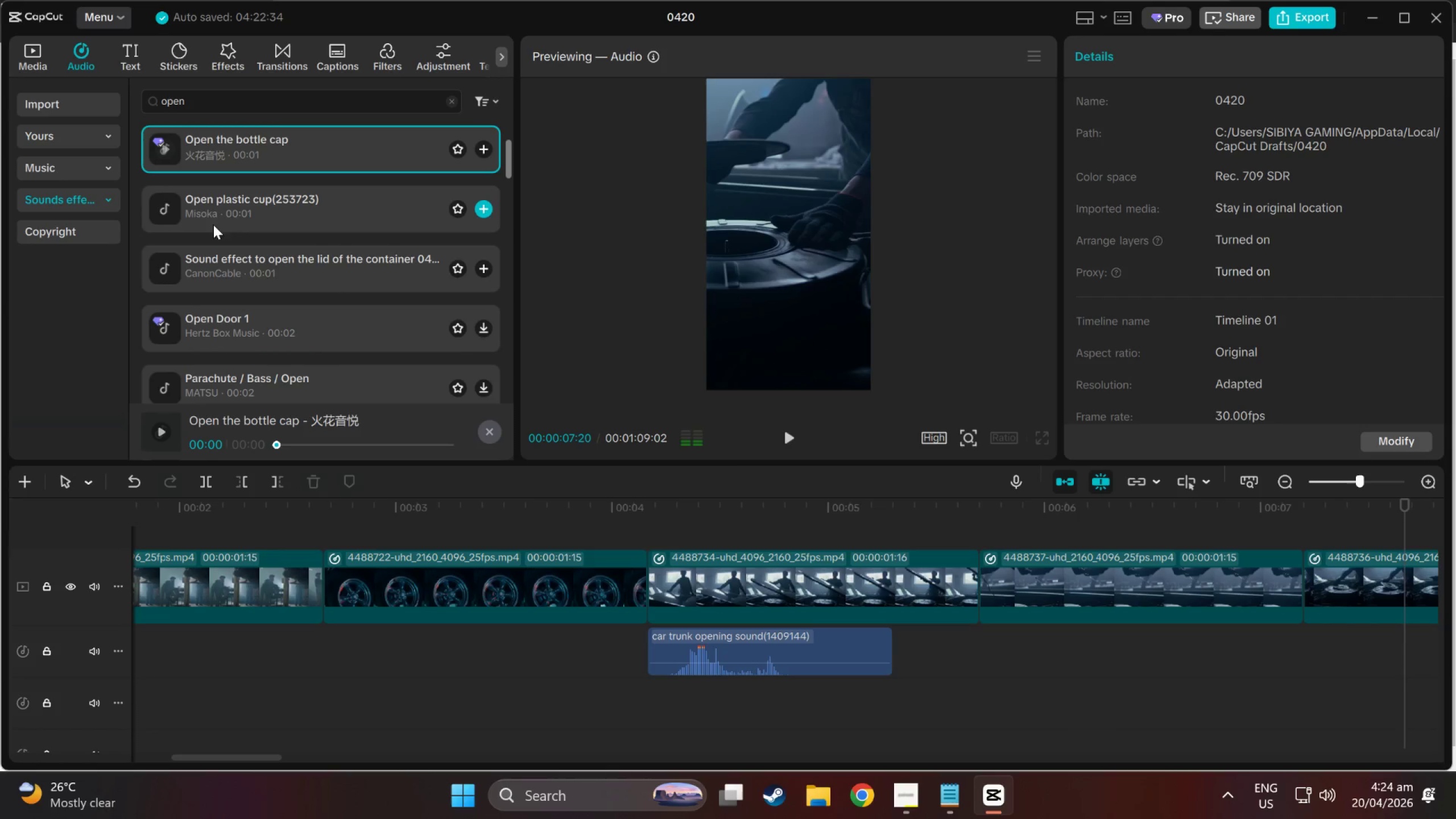 
left_click([213, 208])
 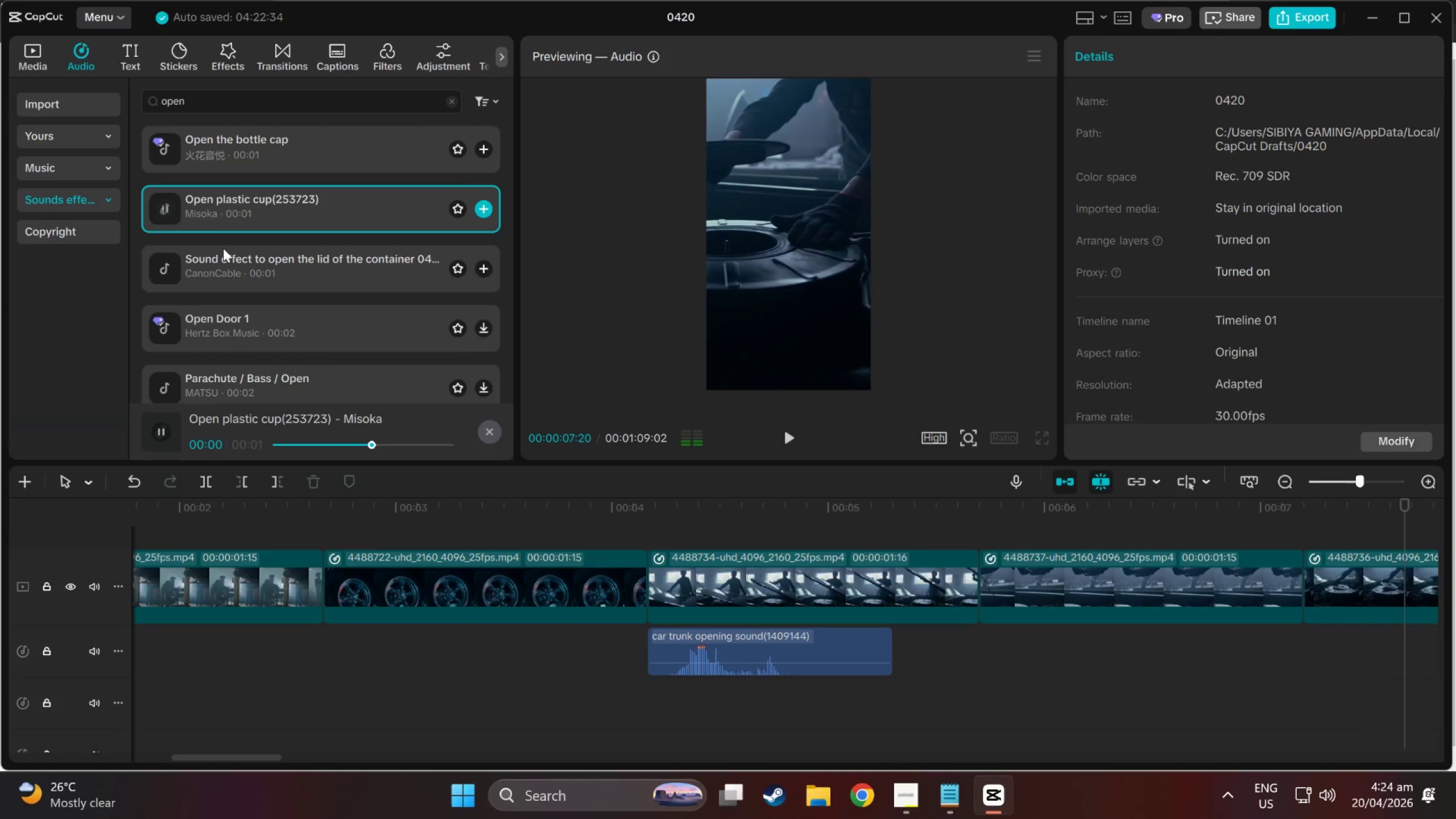 
left_click([224, 250])
 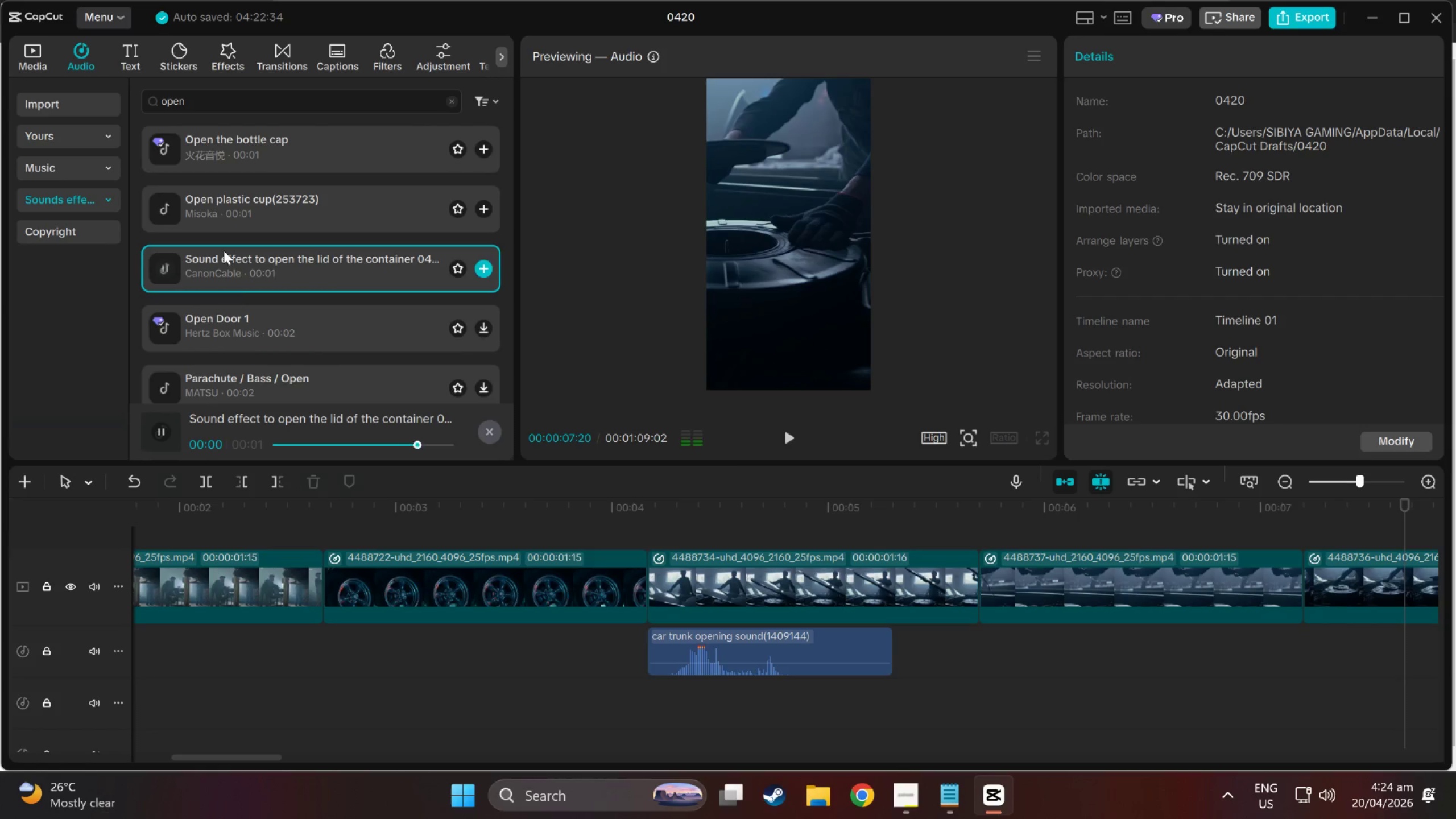 
left_click([261, 326])
 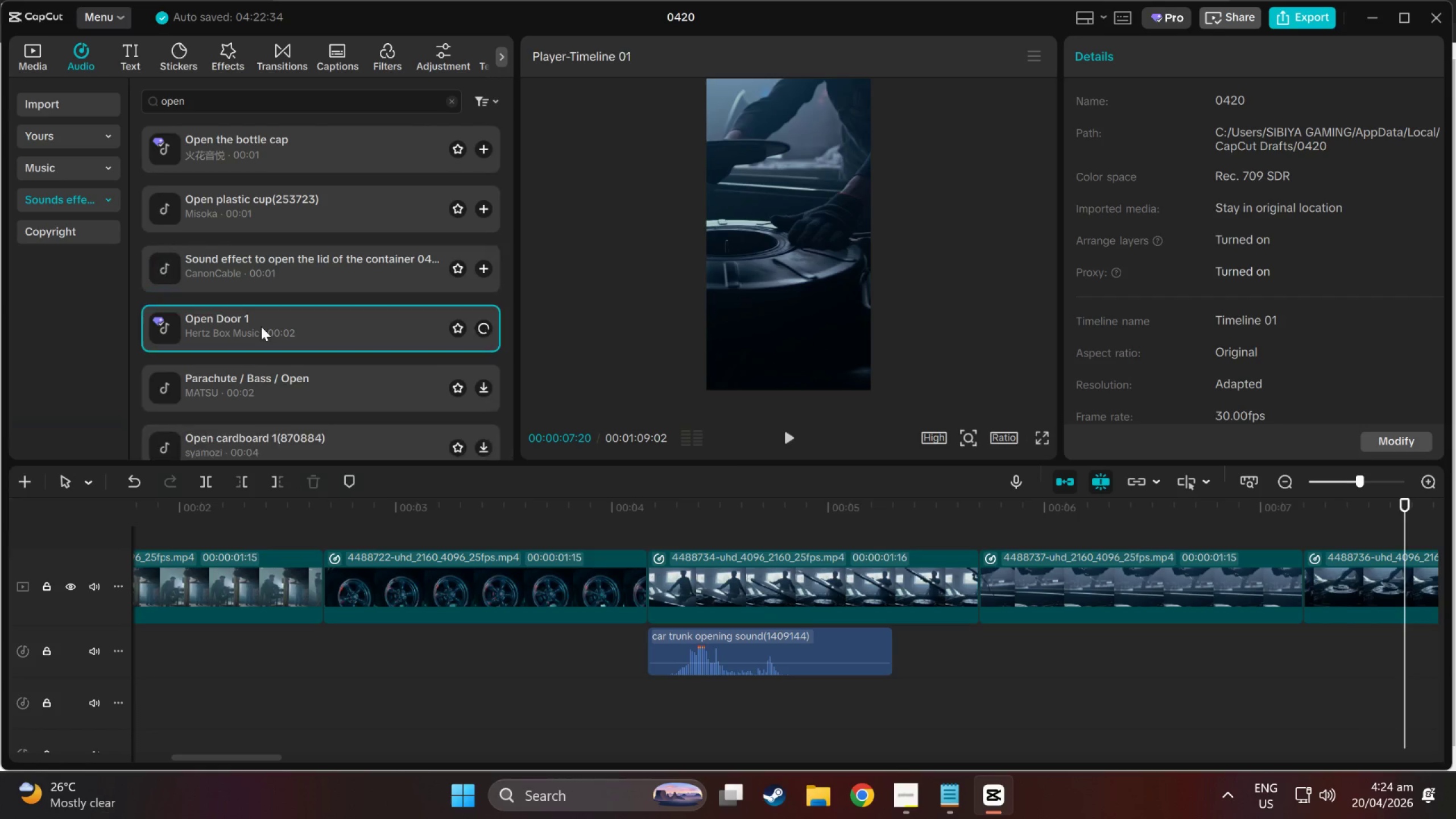 
scroll: coordinate [261, 326], scroll_direction: down, amount: 2.0
 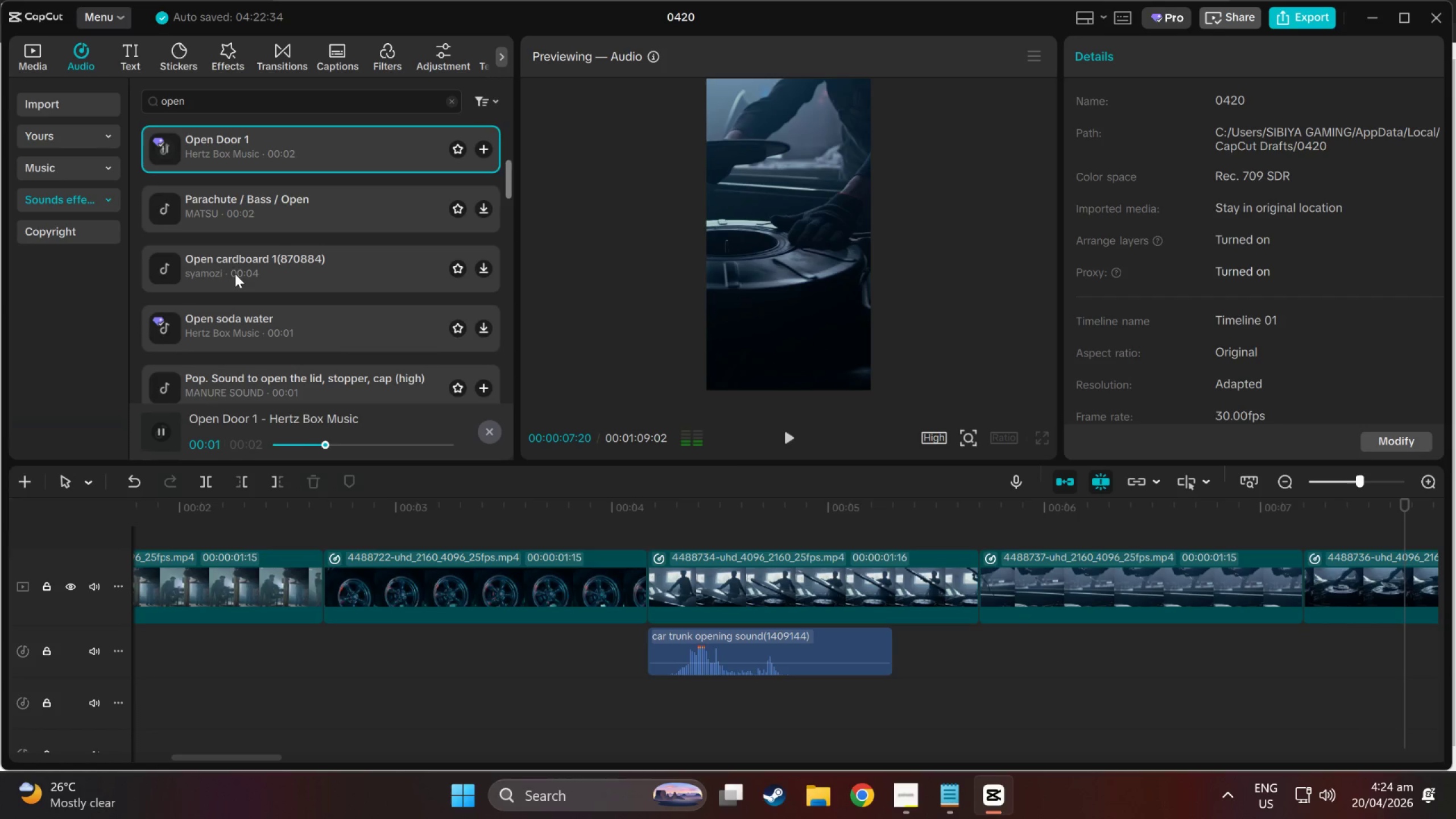 
left_click([228, 222])
 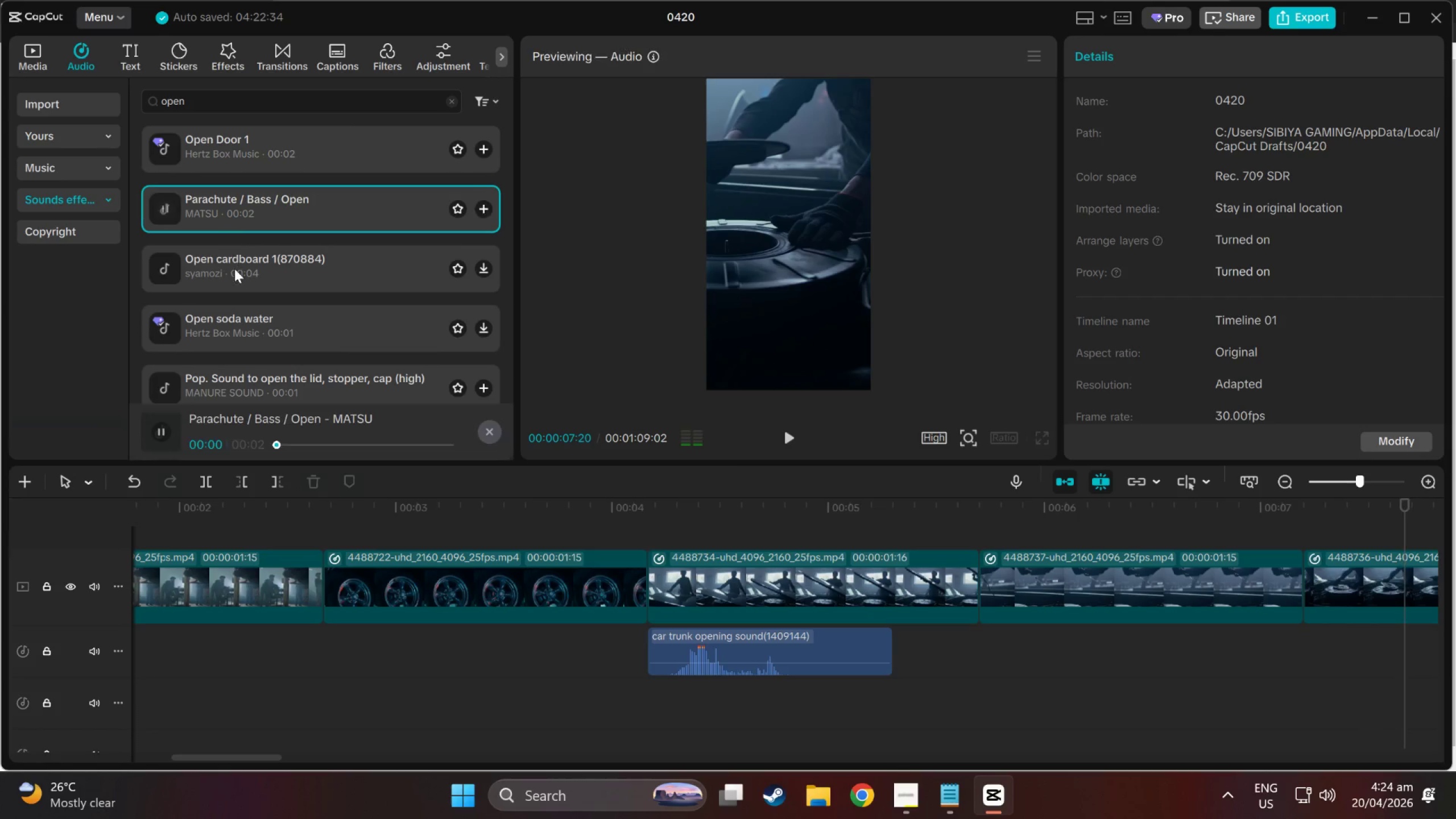 
left_click([237, 274])
 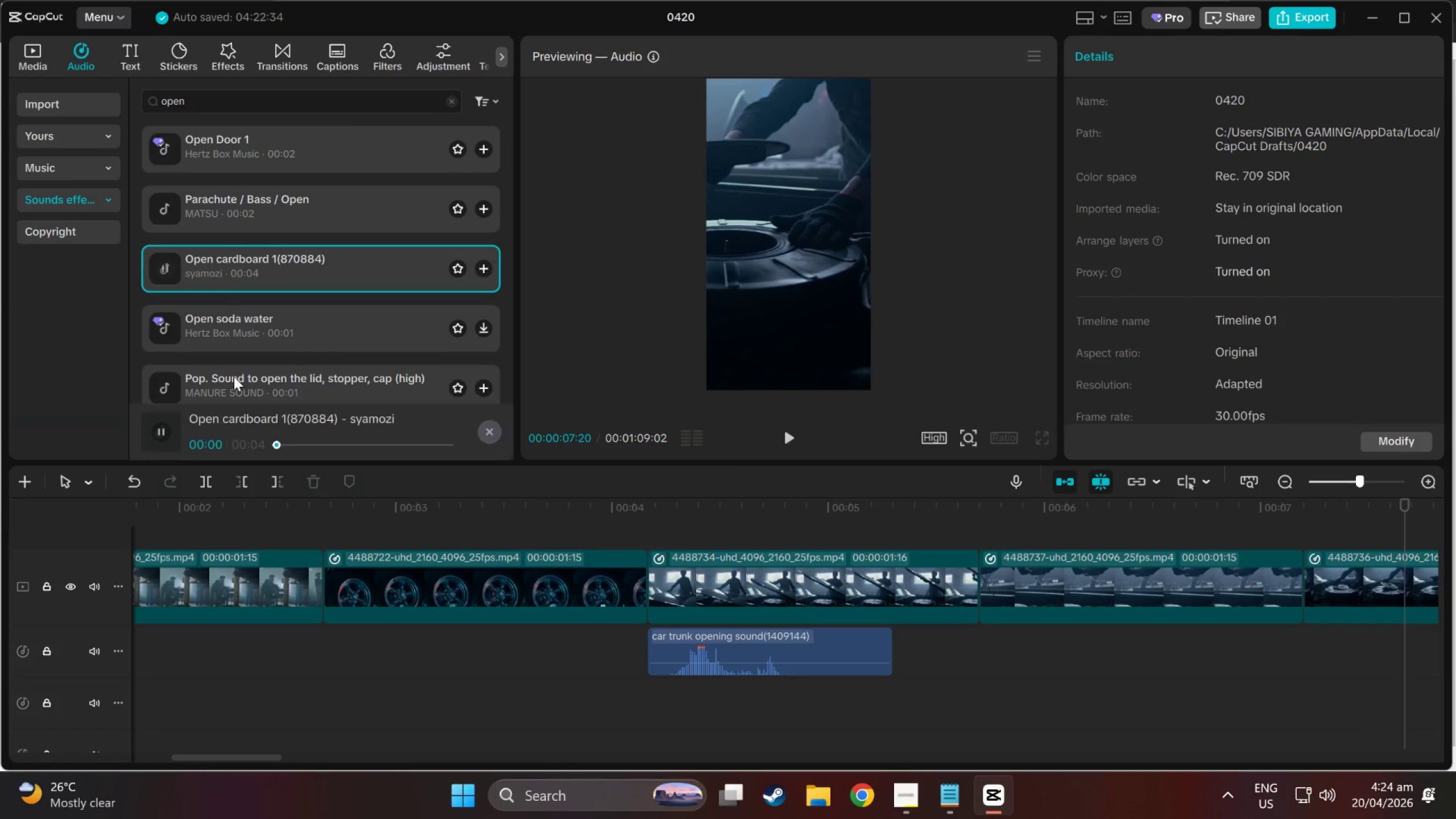 
left_click([234, 377])
 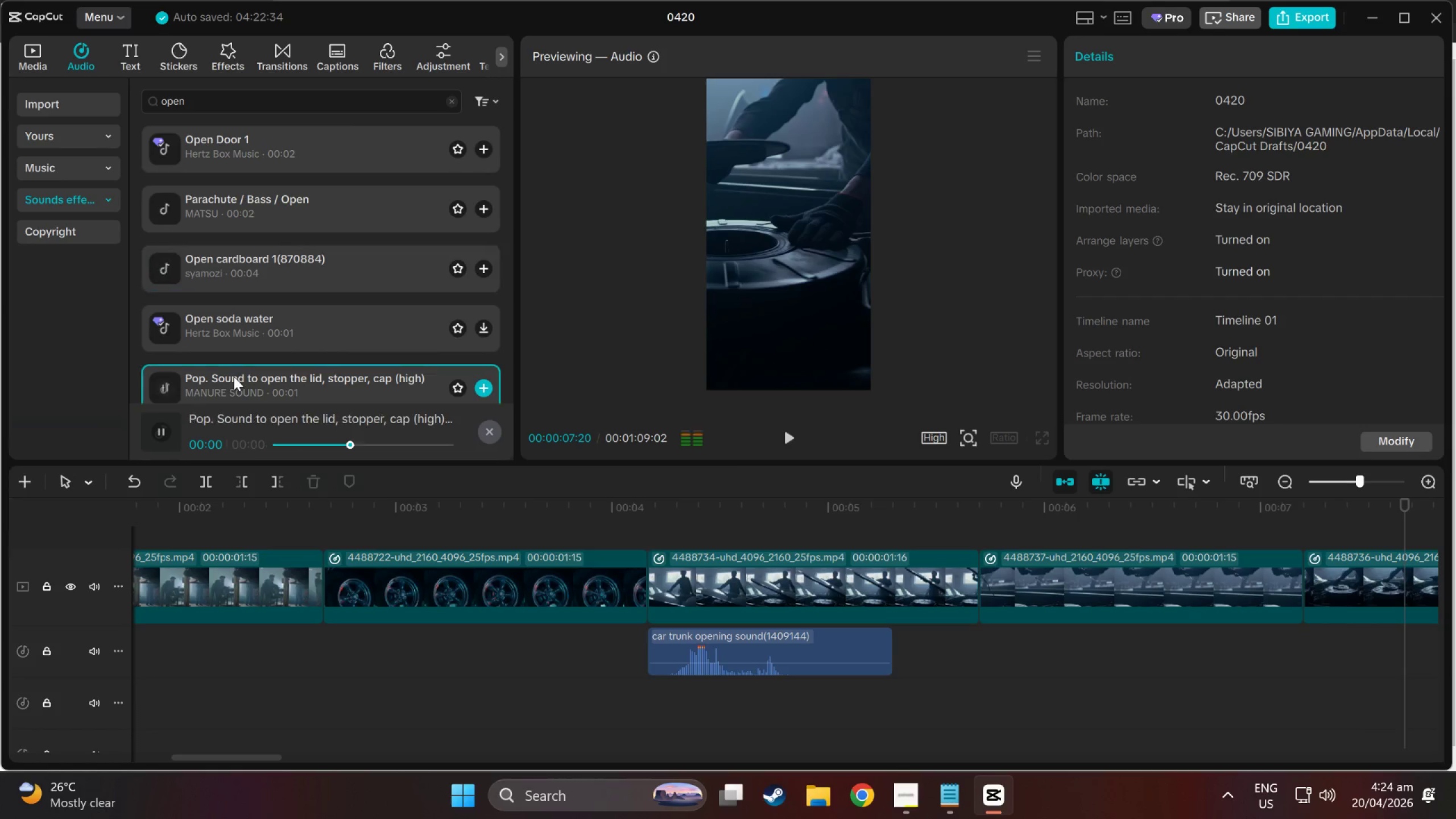 
scroll: coordinate [230, 347], scroll_direction: down, amount: 1.0
 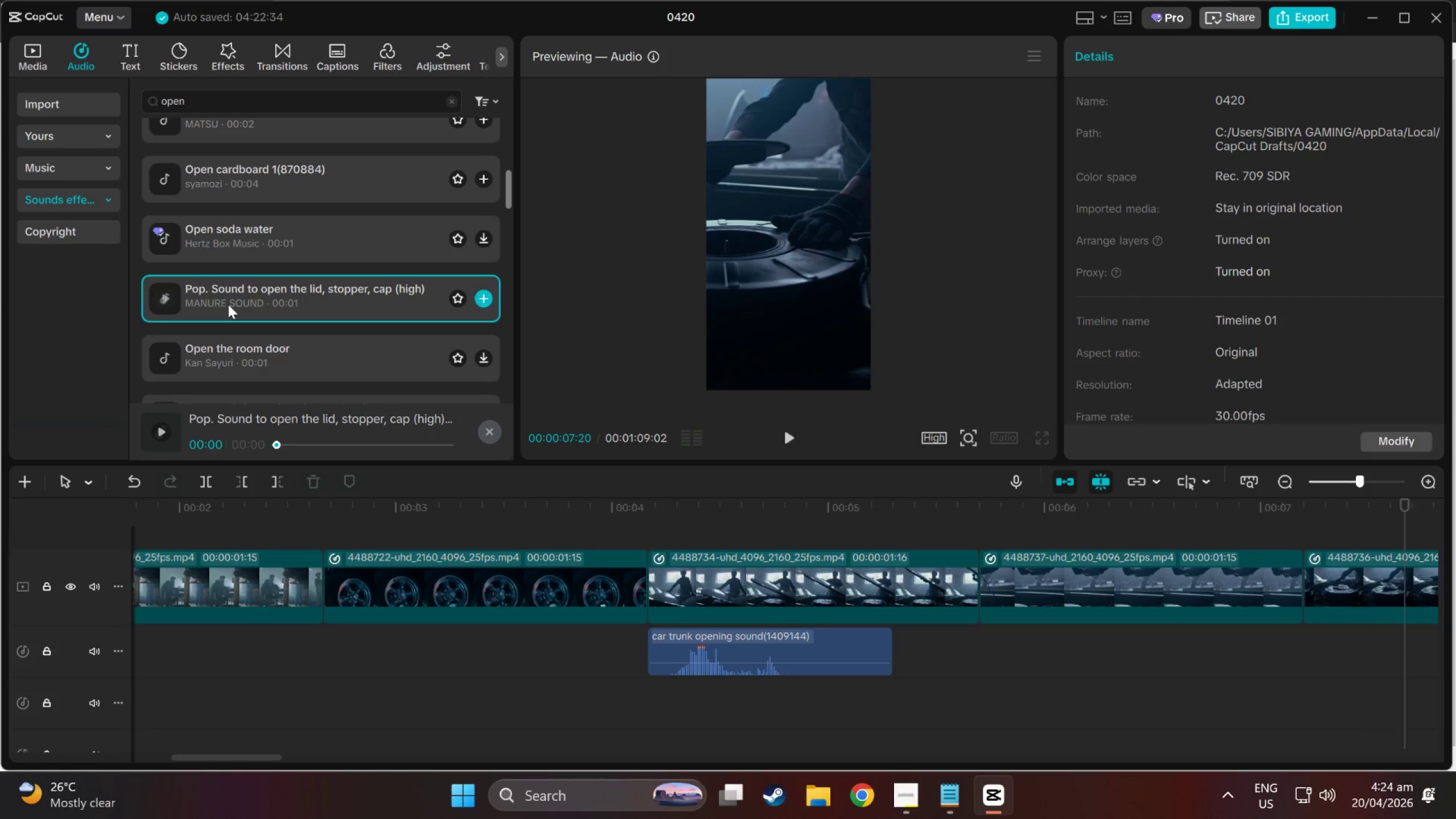 
left_click([238, 346])
 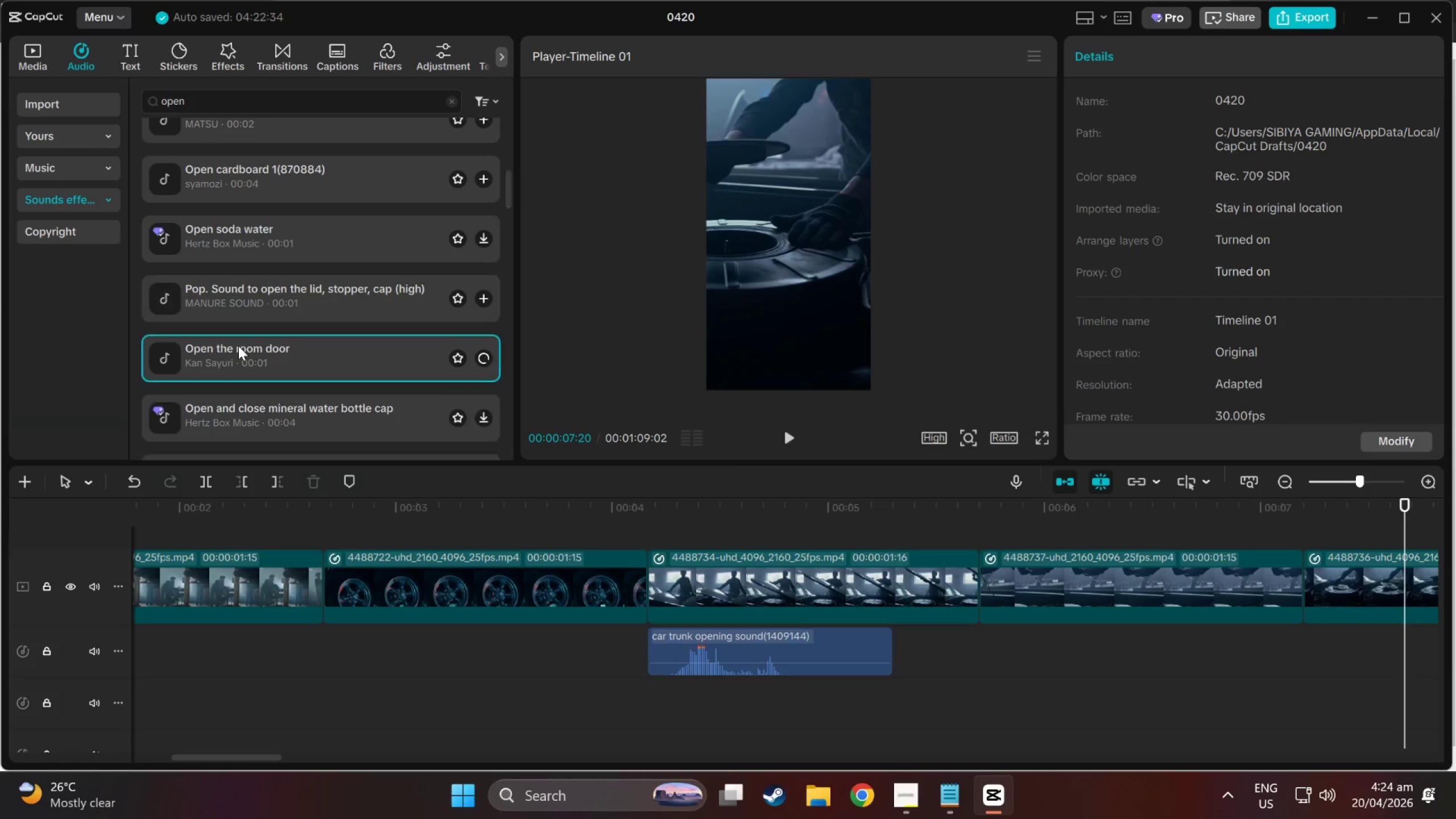 
scroll: coordinate [238, 346], scroll_direction: down, amount: 1.0
 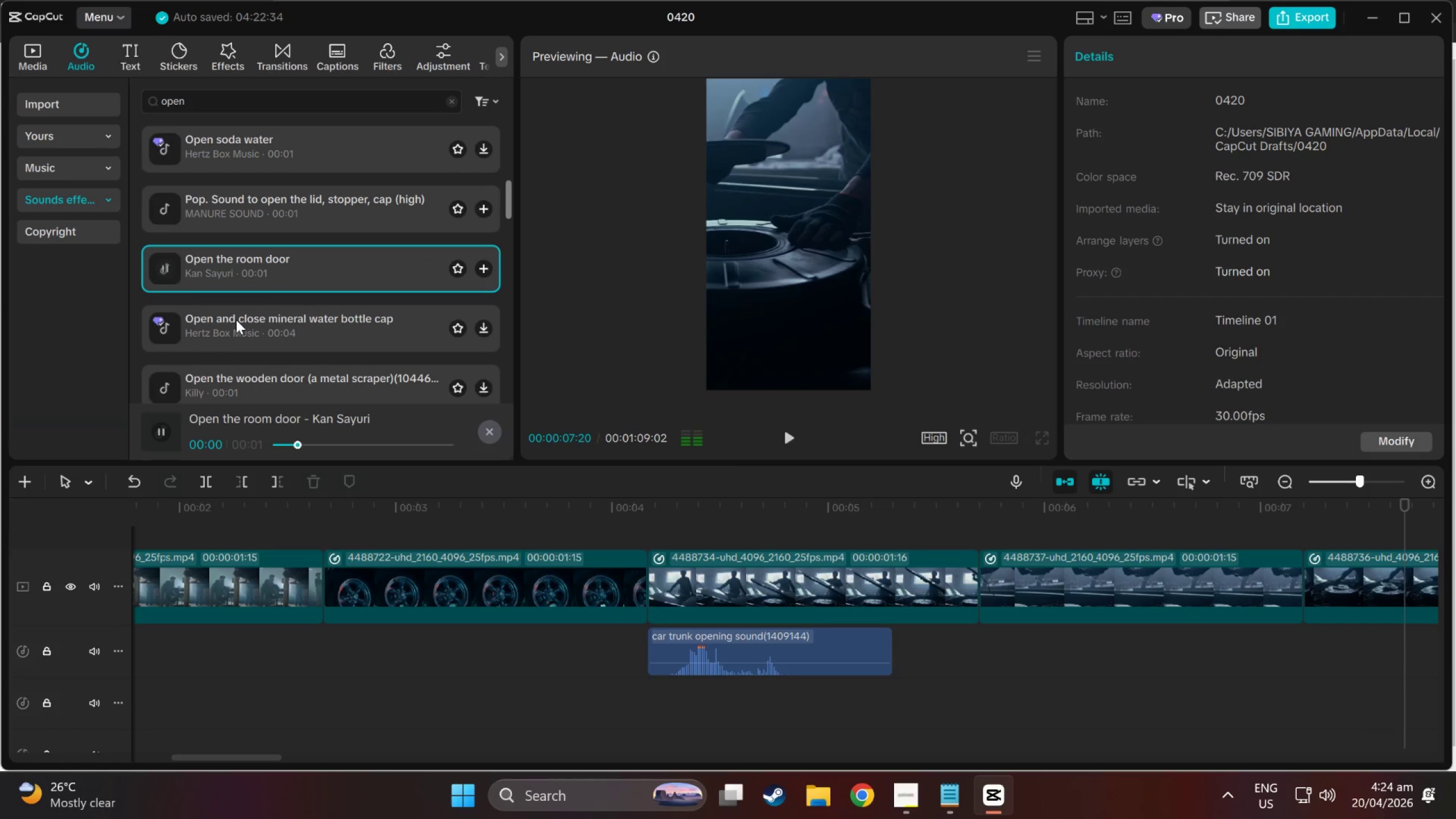 
left_click([236, 317])
 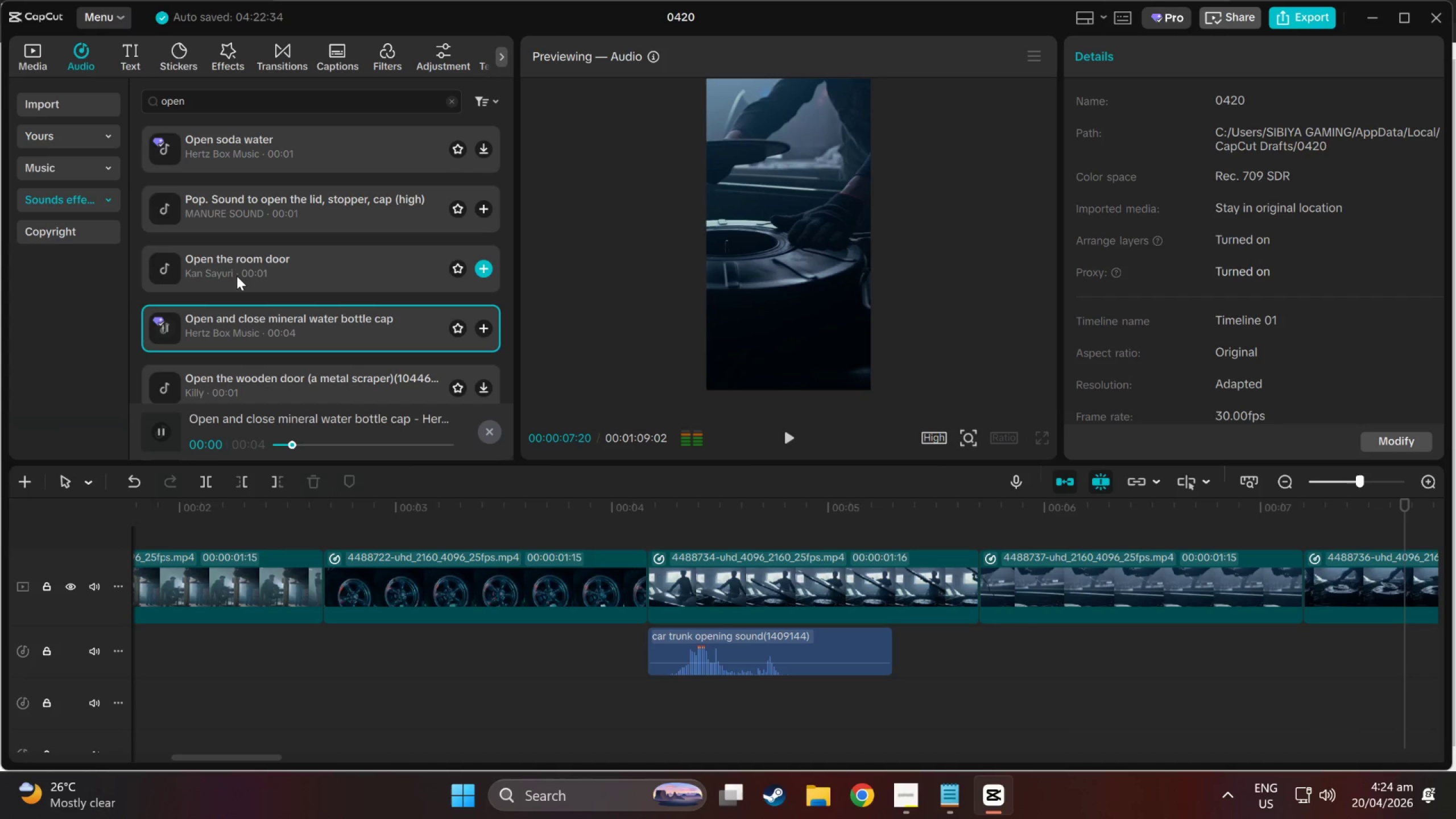 
scroll: coordinate [237, 276], scroll_direction: down, amount: 1.0
 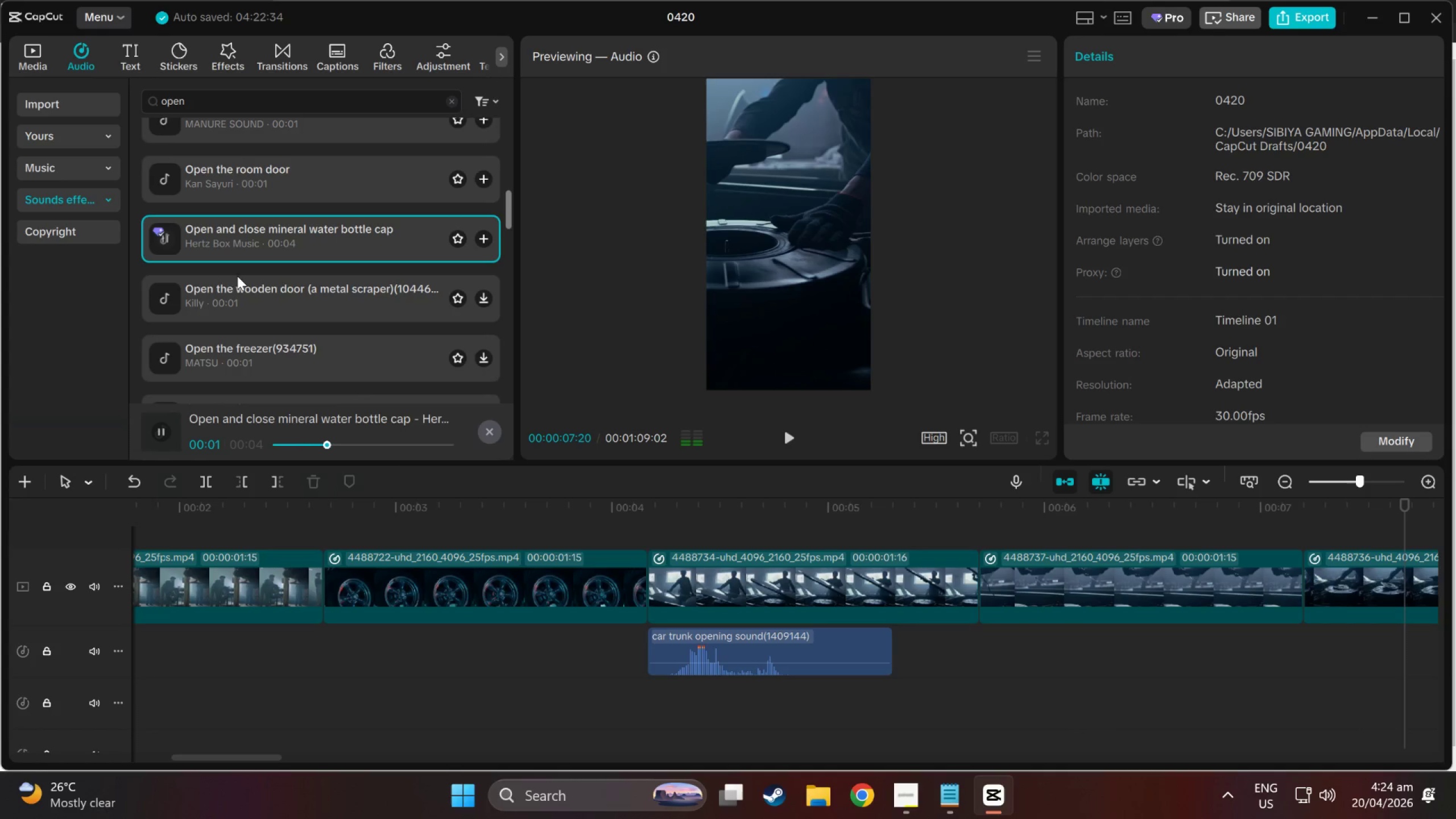 
left_click([242, 284])
 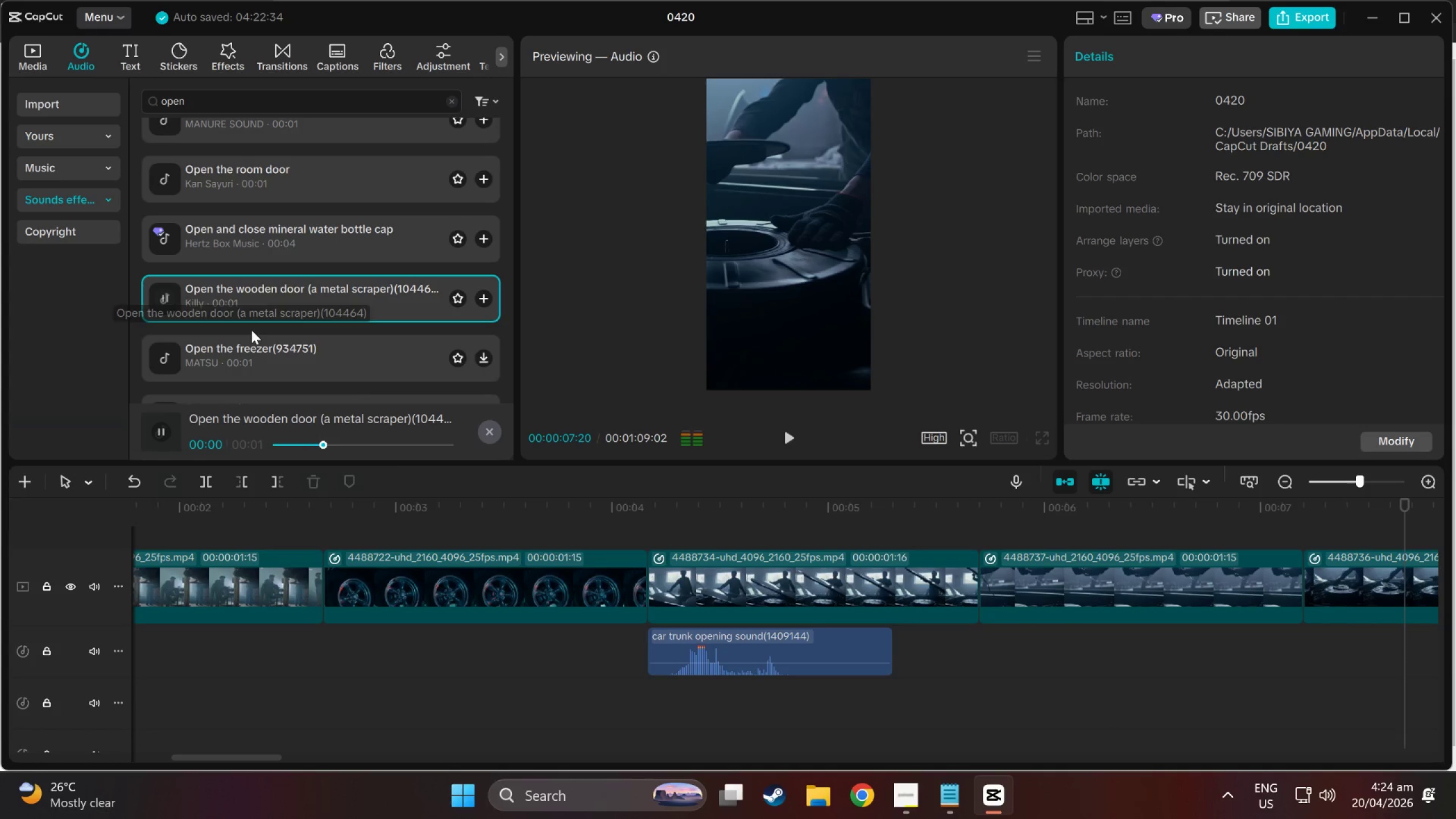 
left_click([262, 353])
 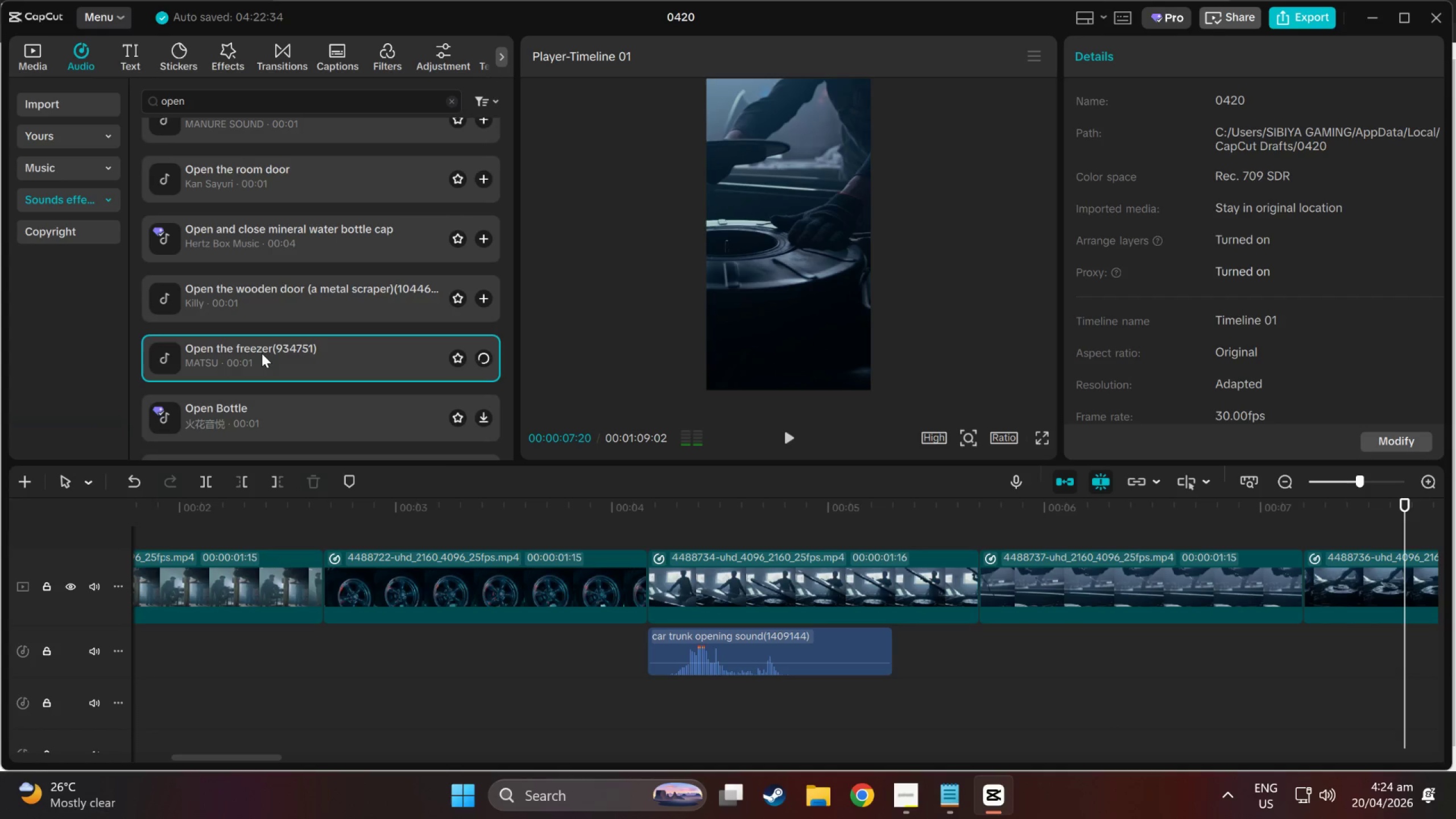 
scroll: coordinate [262, 353], scroll_direction: down, amount: 2.0
 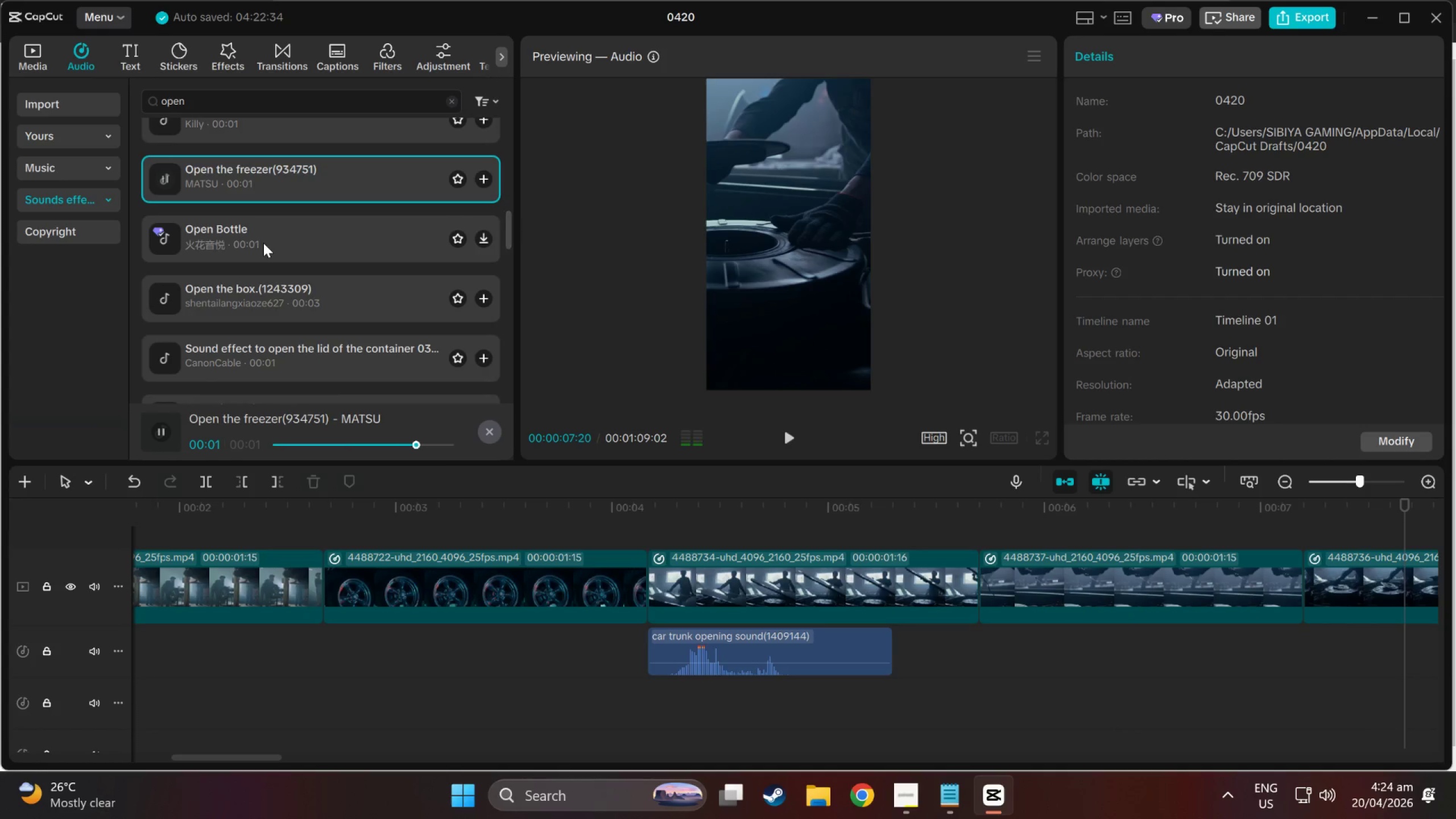 
left_click([263, 243])
 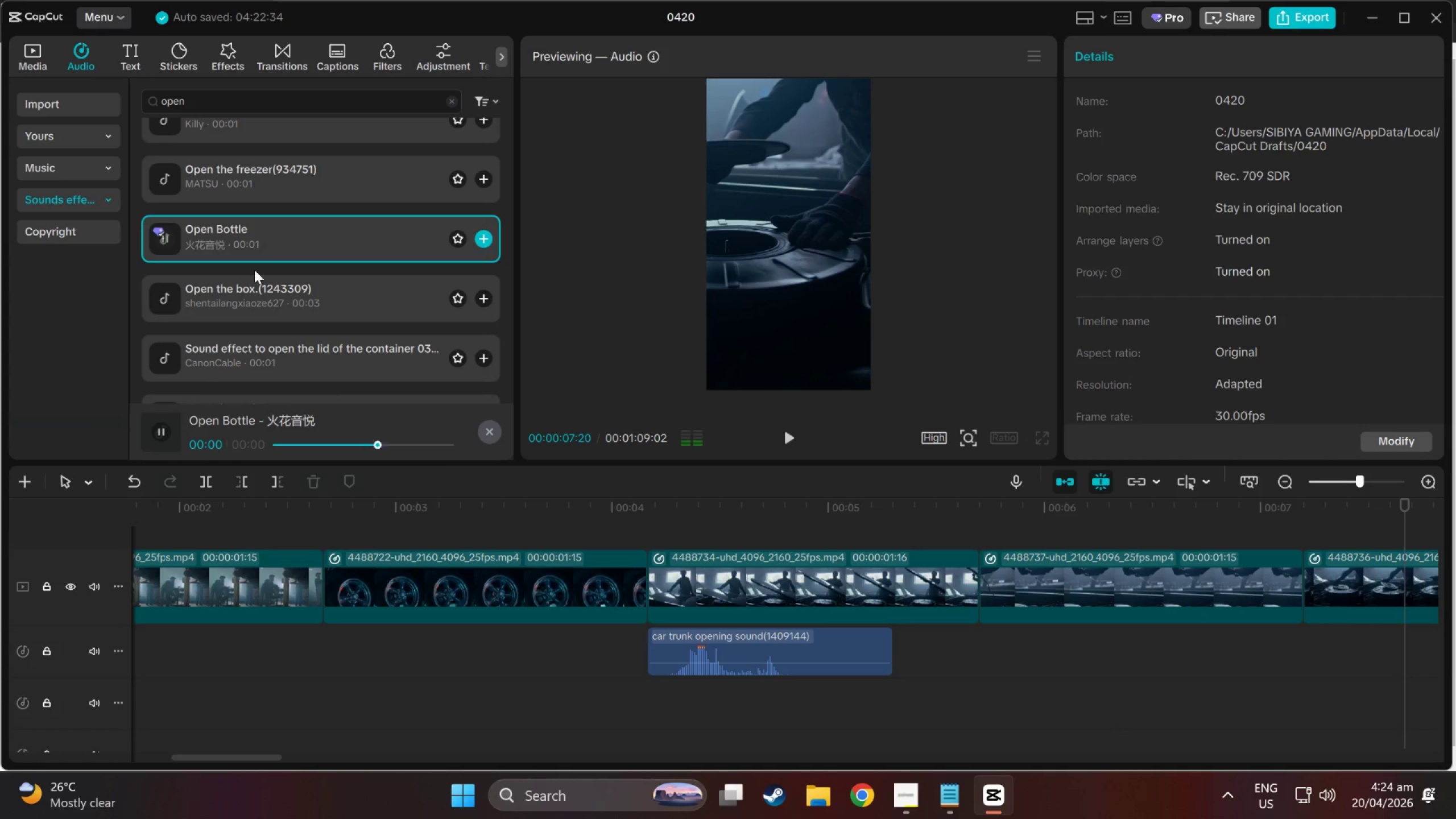 
left_click([253, 295])
 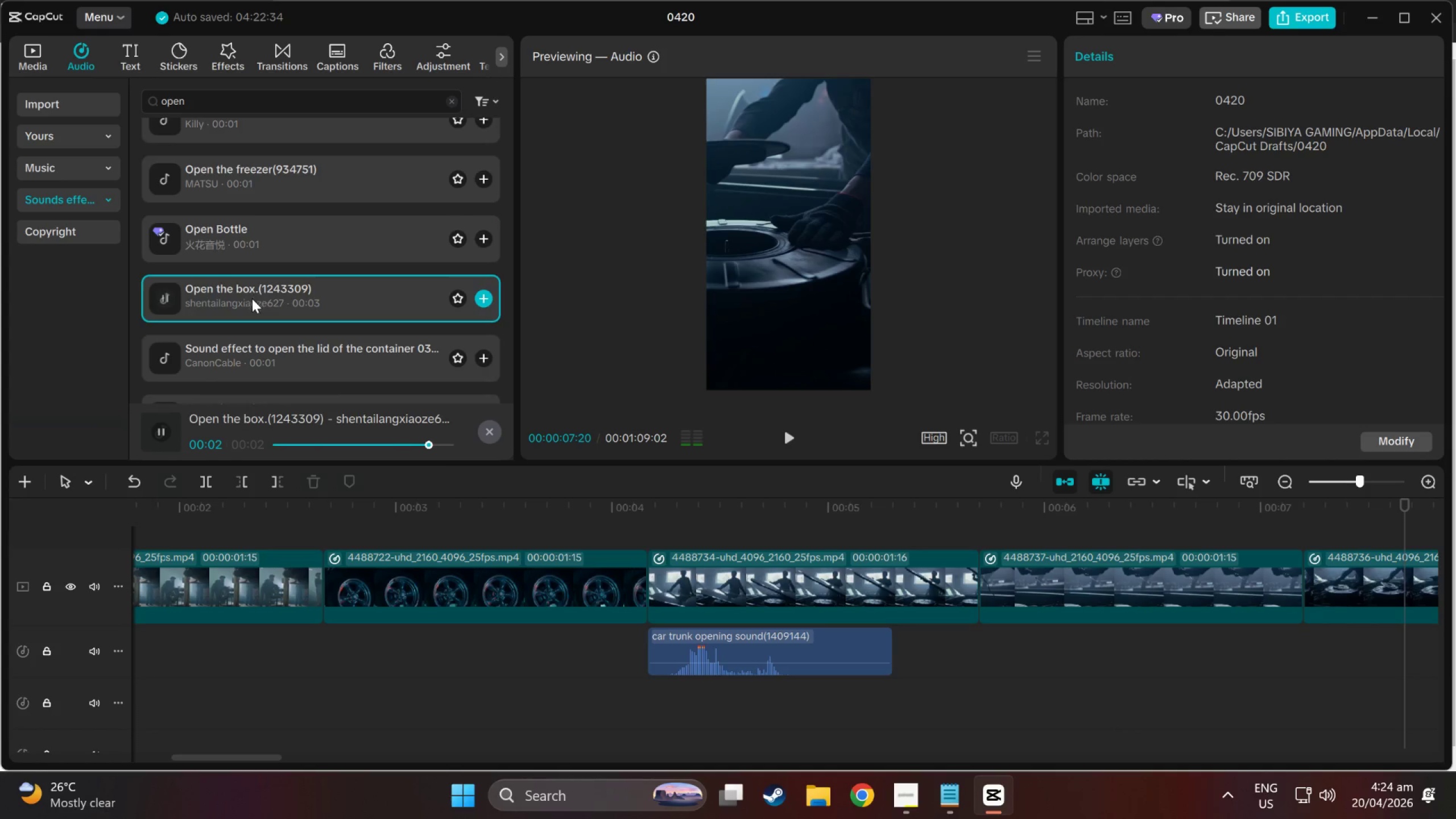 
left_click([239, 353])
 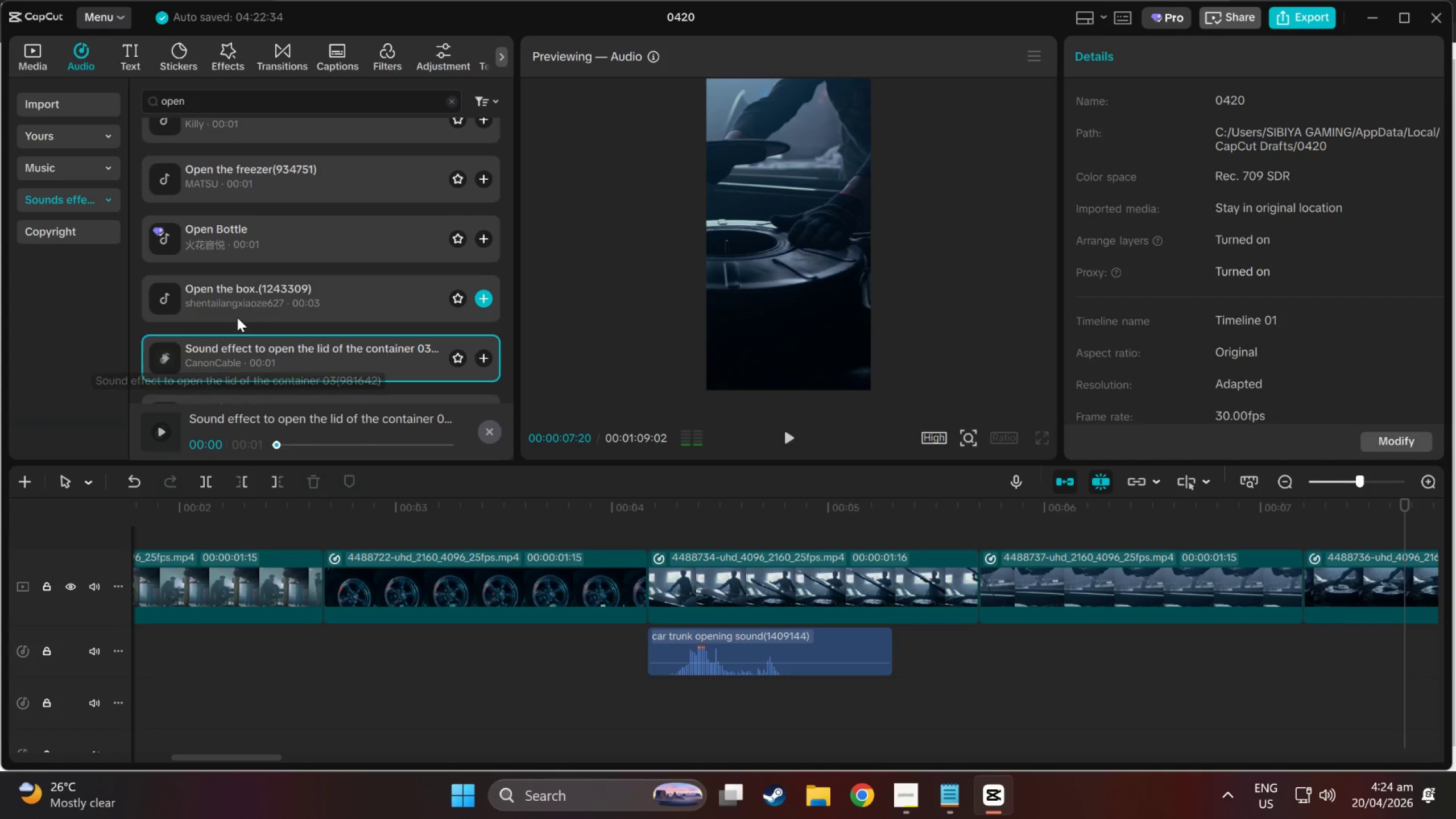 
left_click([237, 309])
 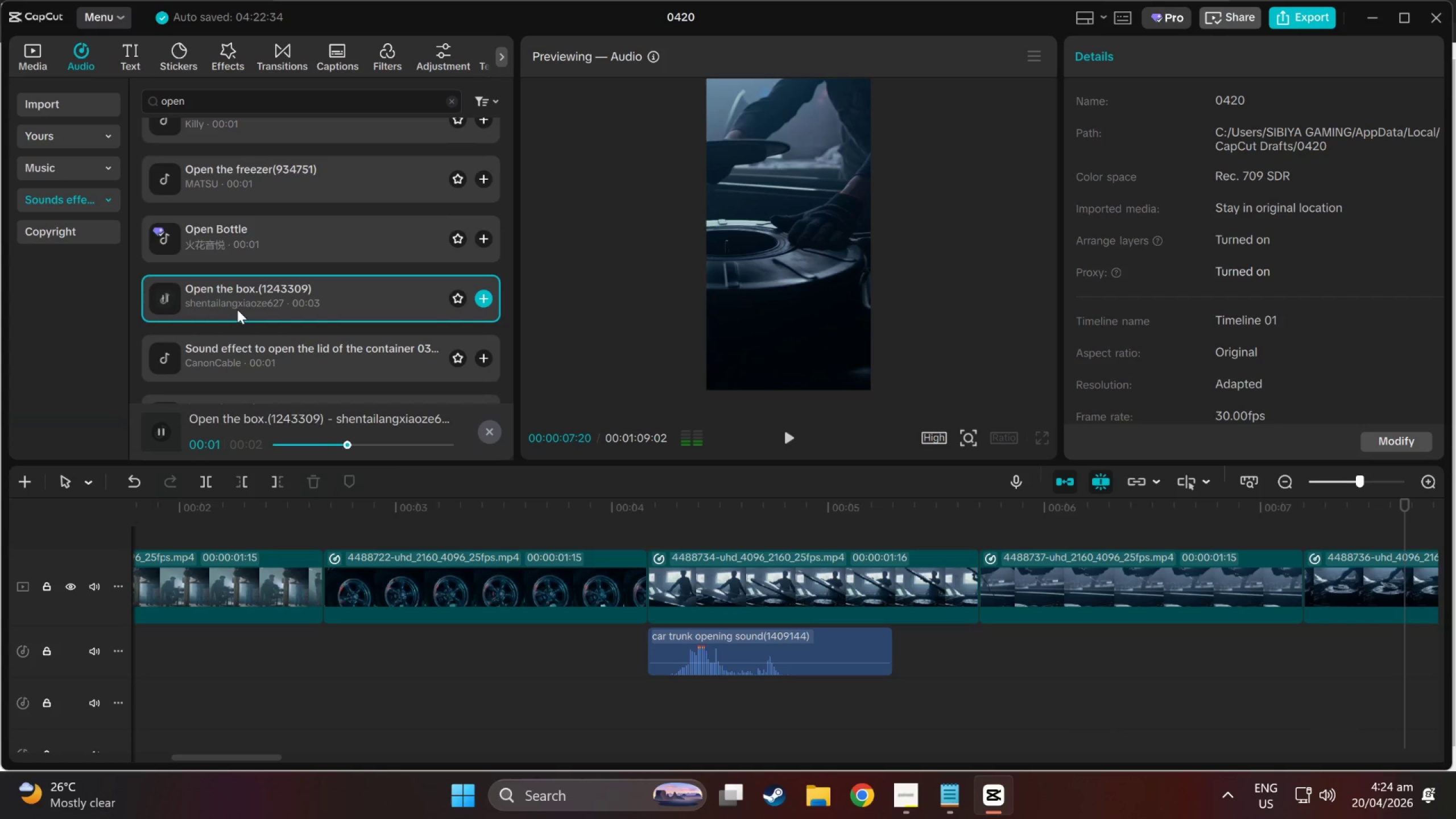 
left_click_drag(start_coordinate=[237, 309], to_coordinate=[989, 653])
 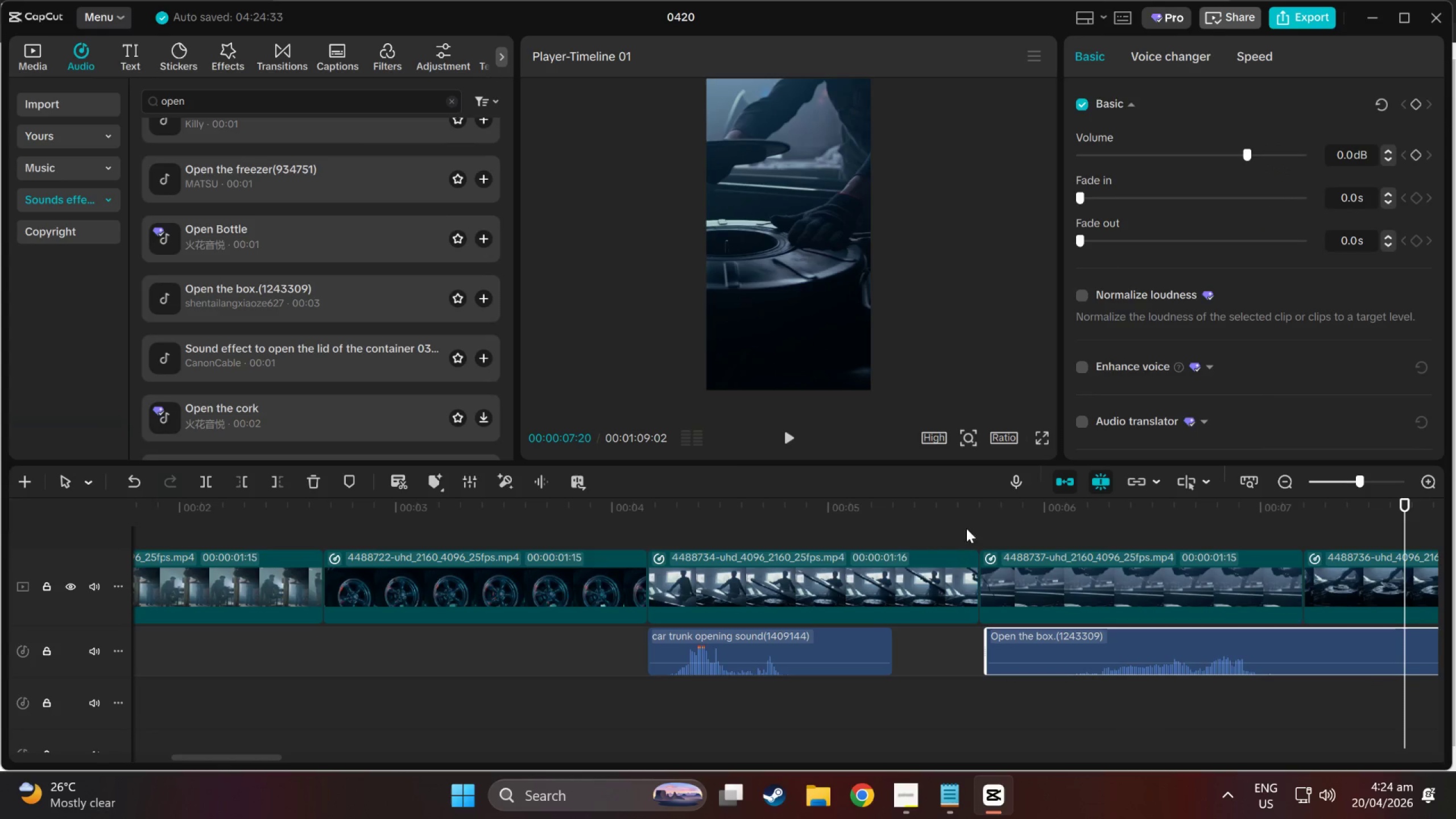 
left_click([970, 514])
 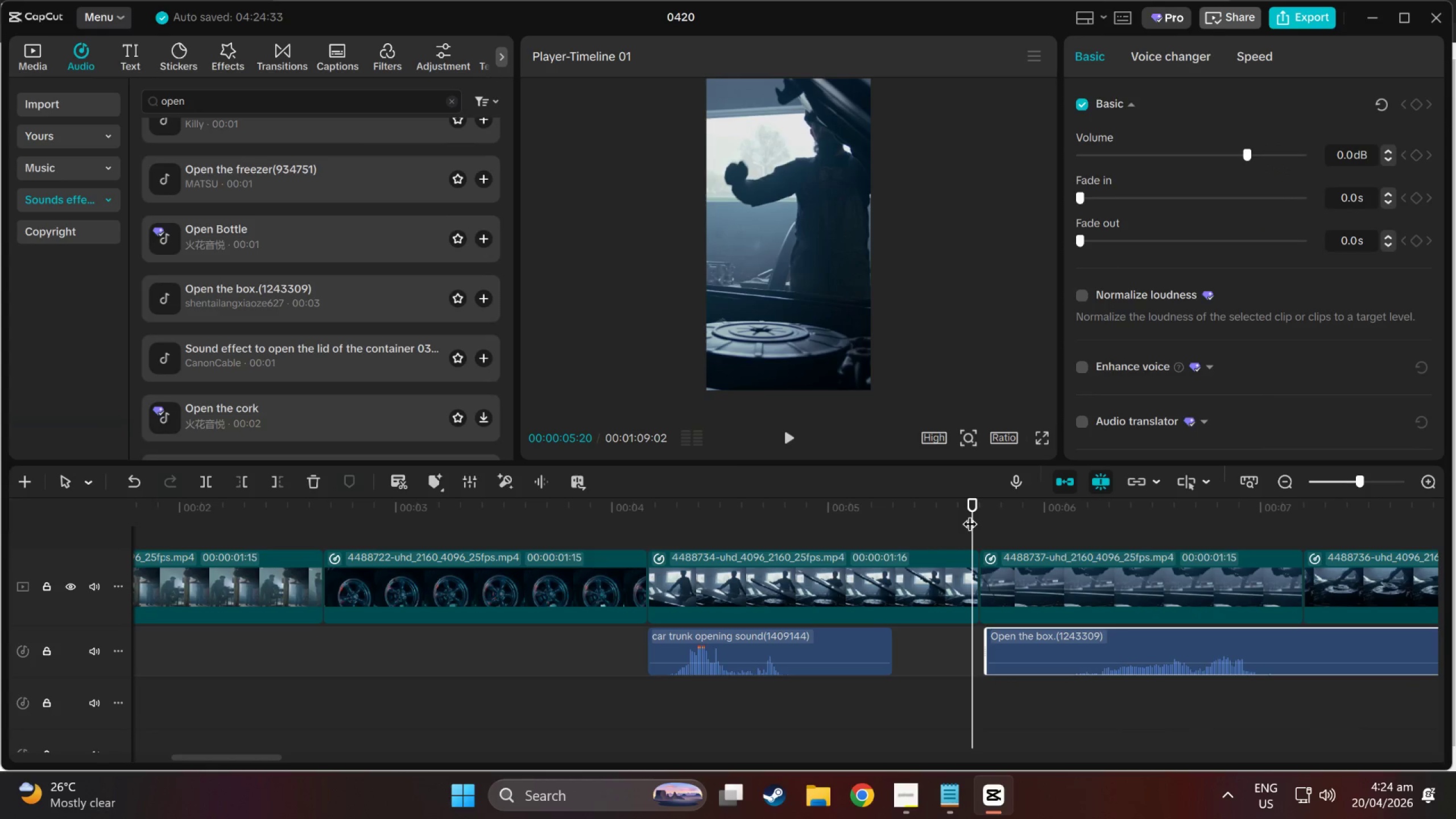 
key(Space)
 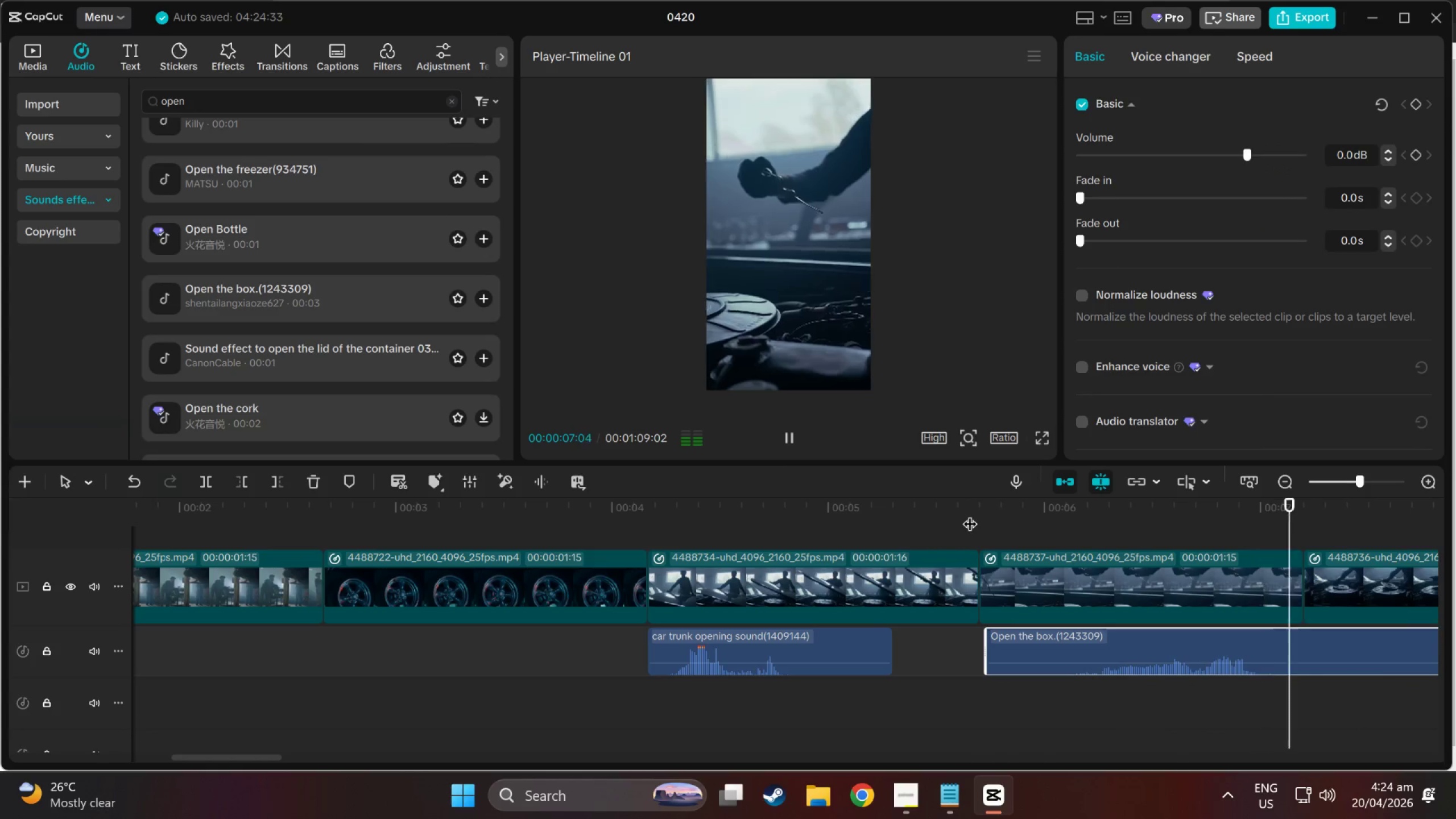 
key(Space)
 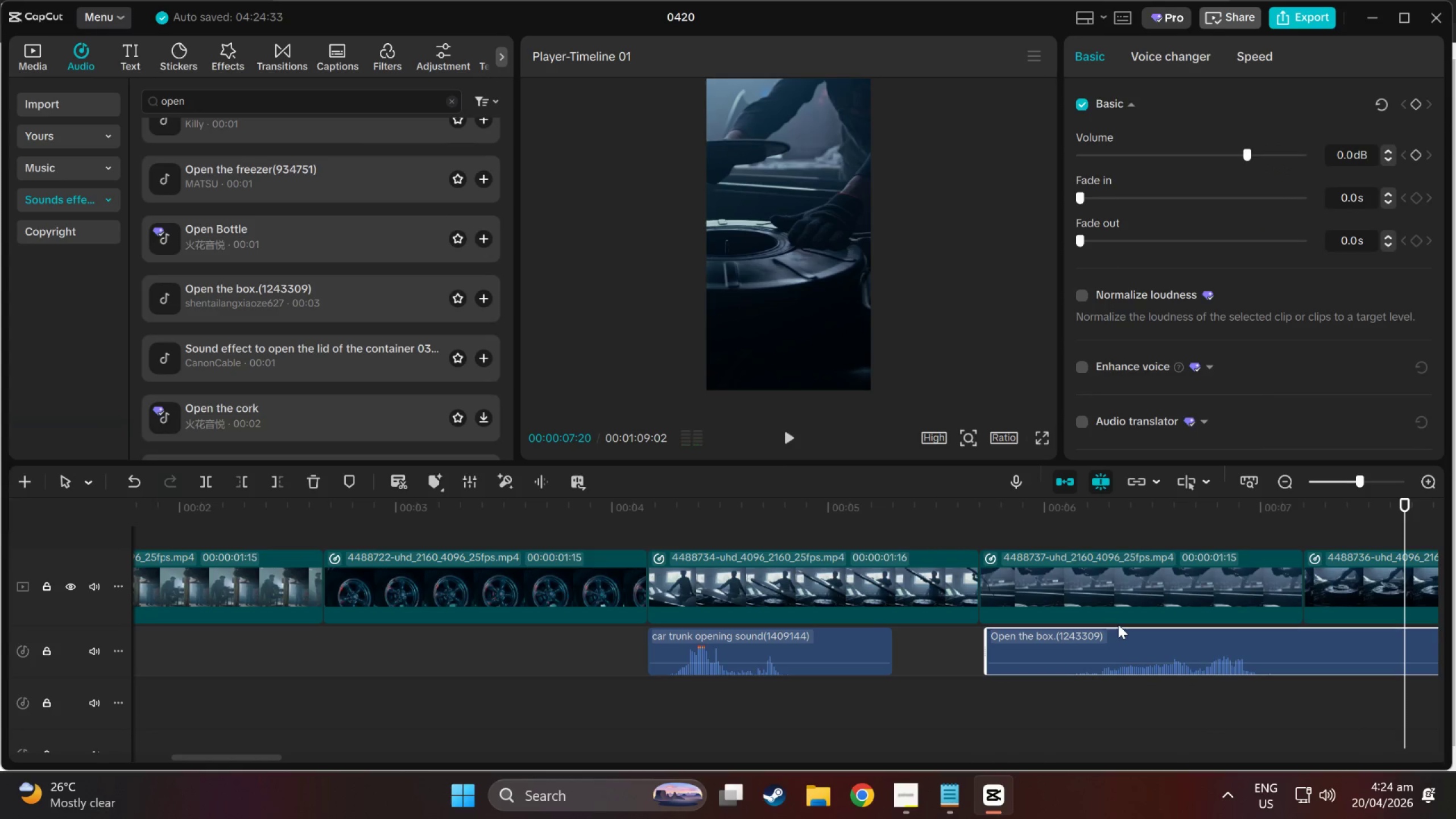 
left_click_drag(start_coordinate=[1118, 624], to_coordinate=[1312, 632])
 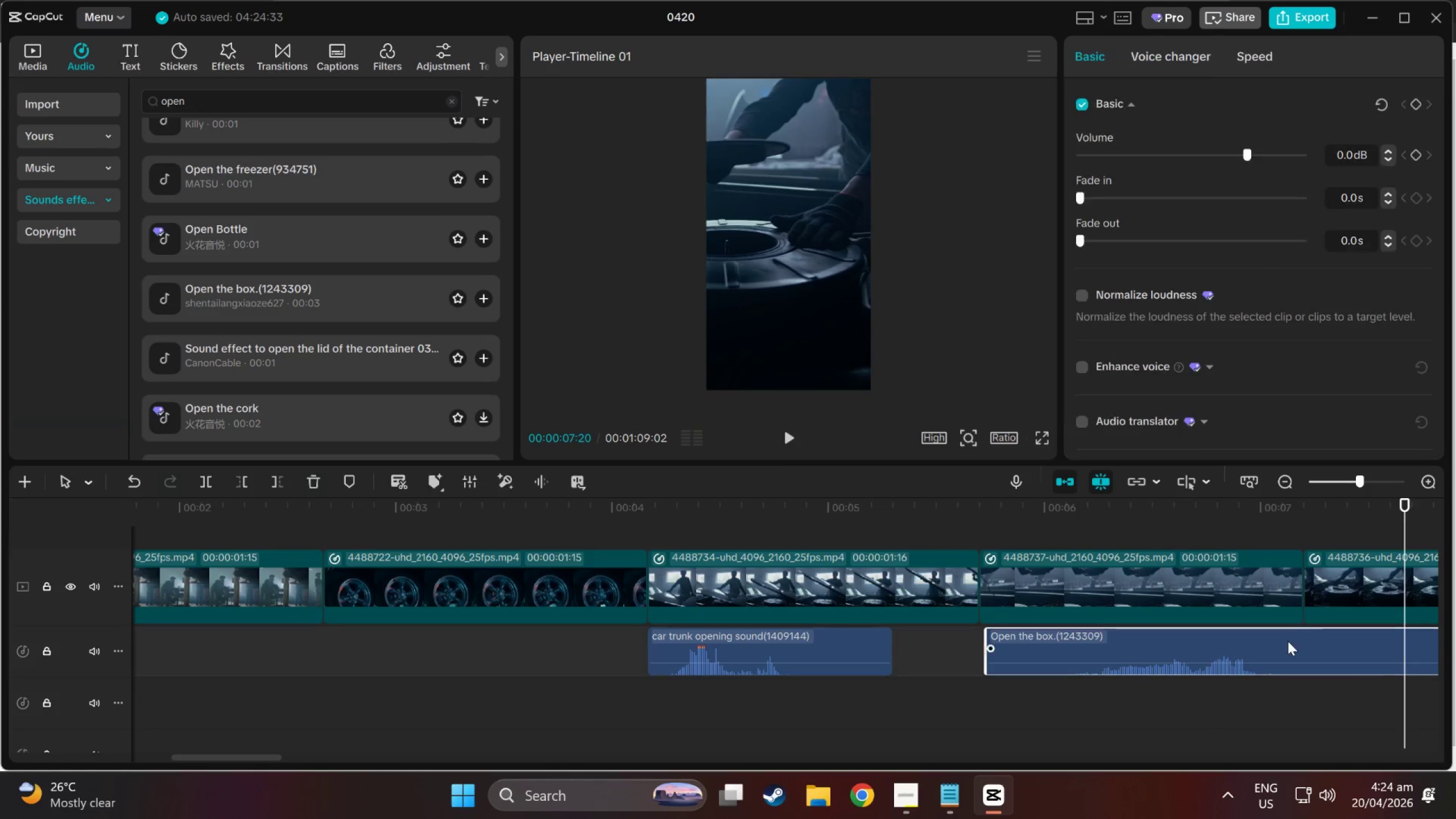 
left_click_drag(start_coordinate=[1277, 644], to_coordinate=[1430, 643])
 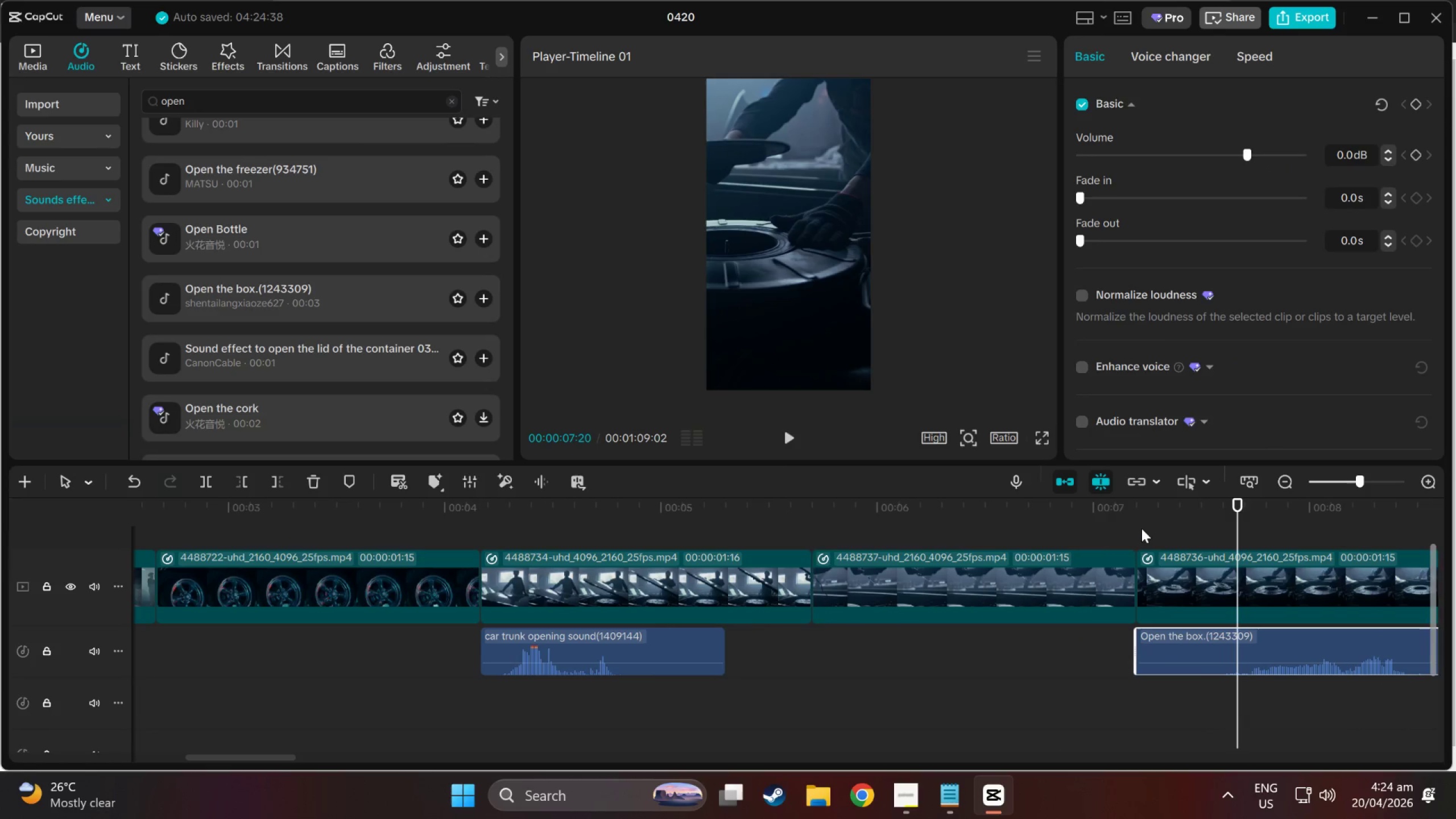 
left_click([1138, 523])
 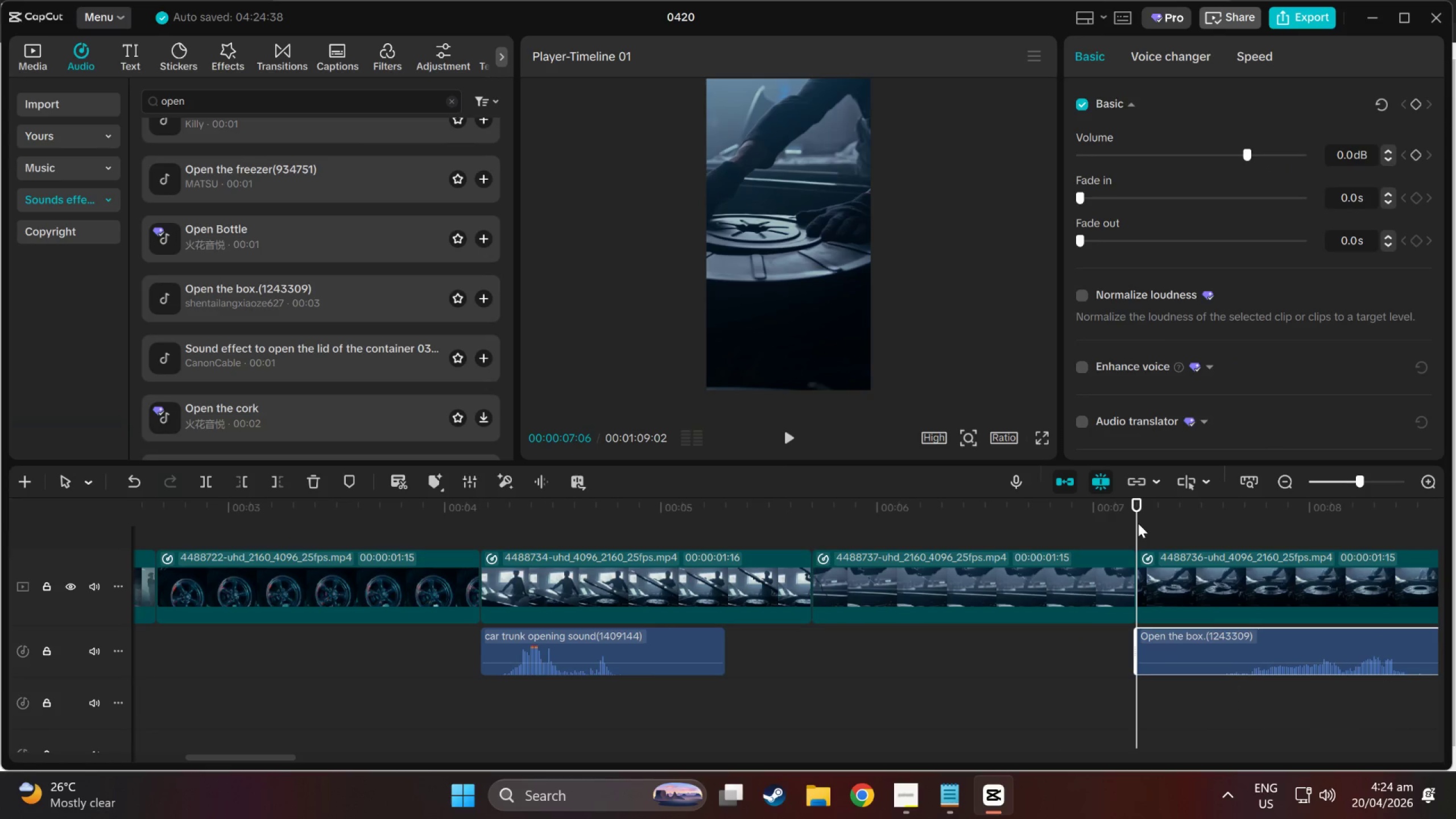 
key(Space)
 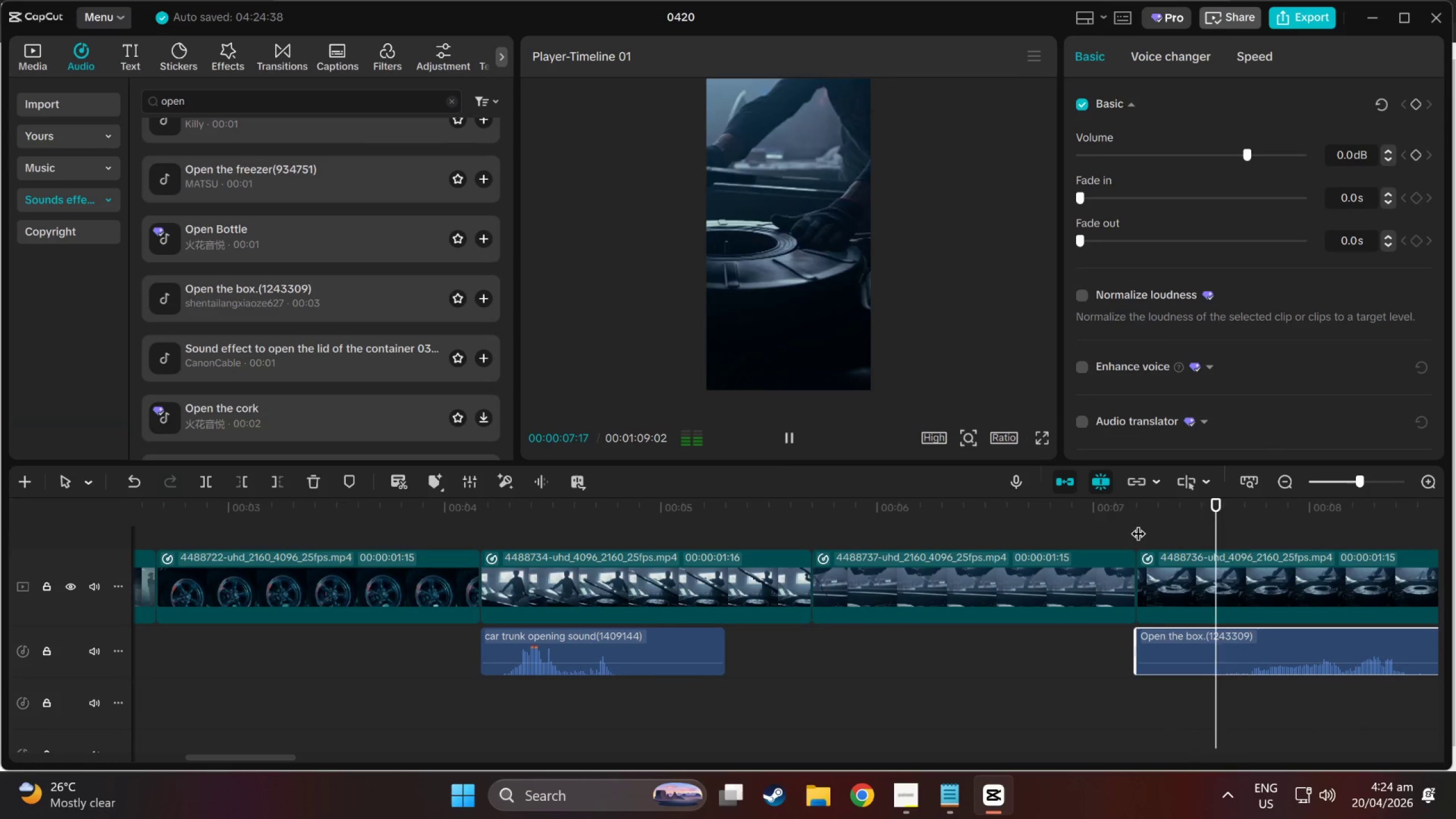 
key(Space)
 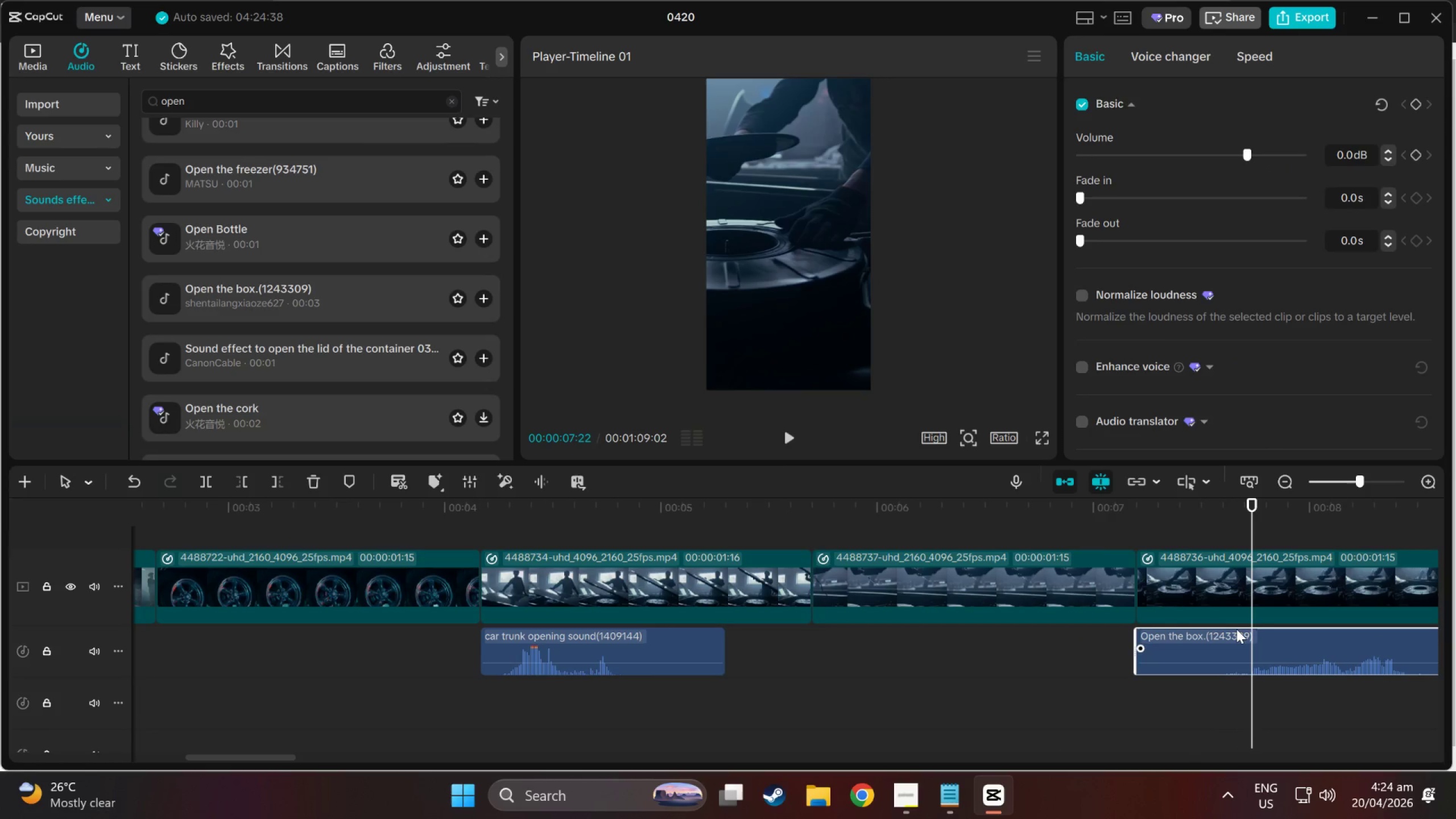 
left_click_drag(start_coordinate=[1236, 629], to_coordinate=[1130, 630])
 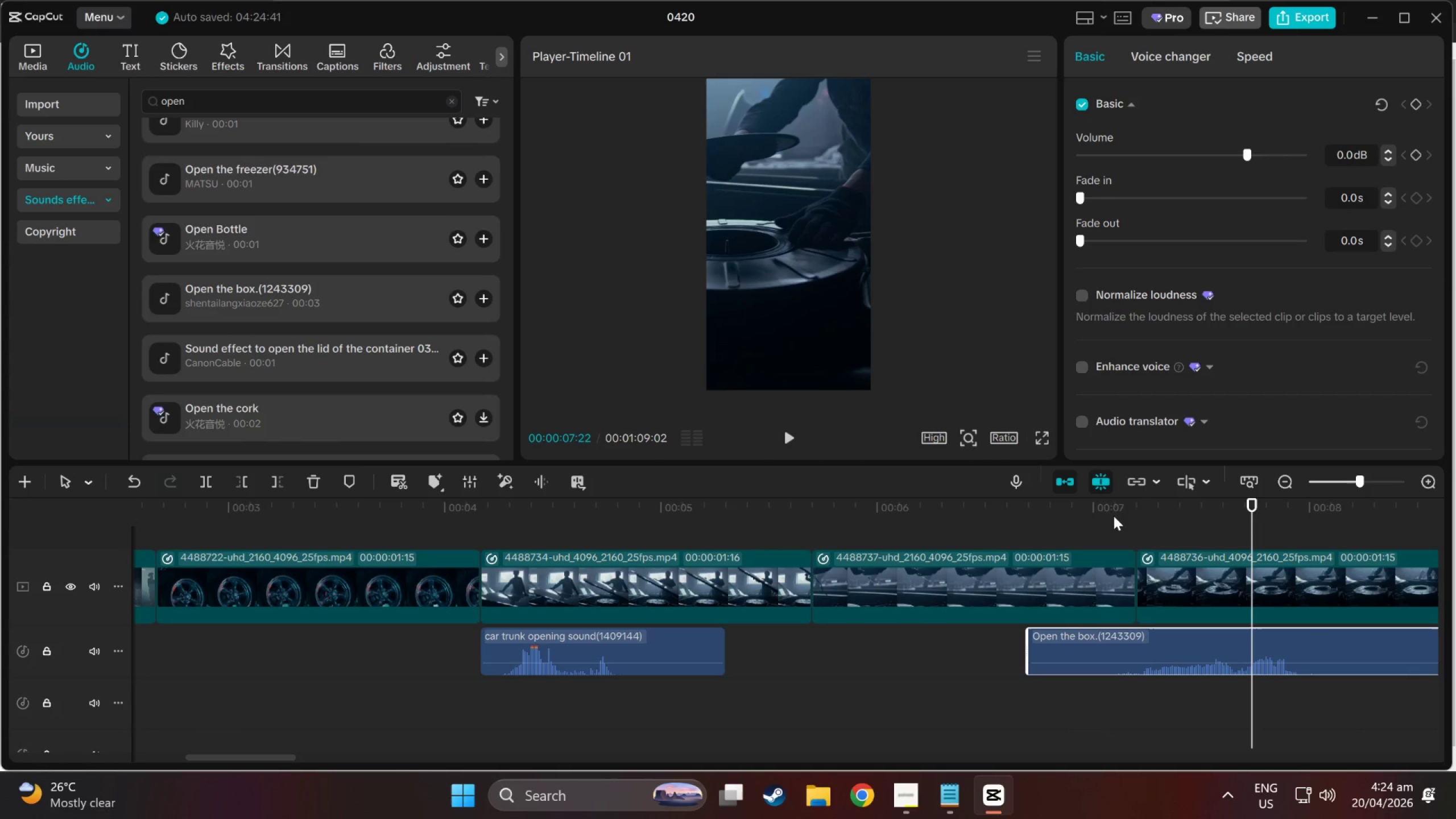 
left_click([1139, 506])
 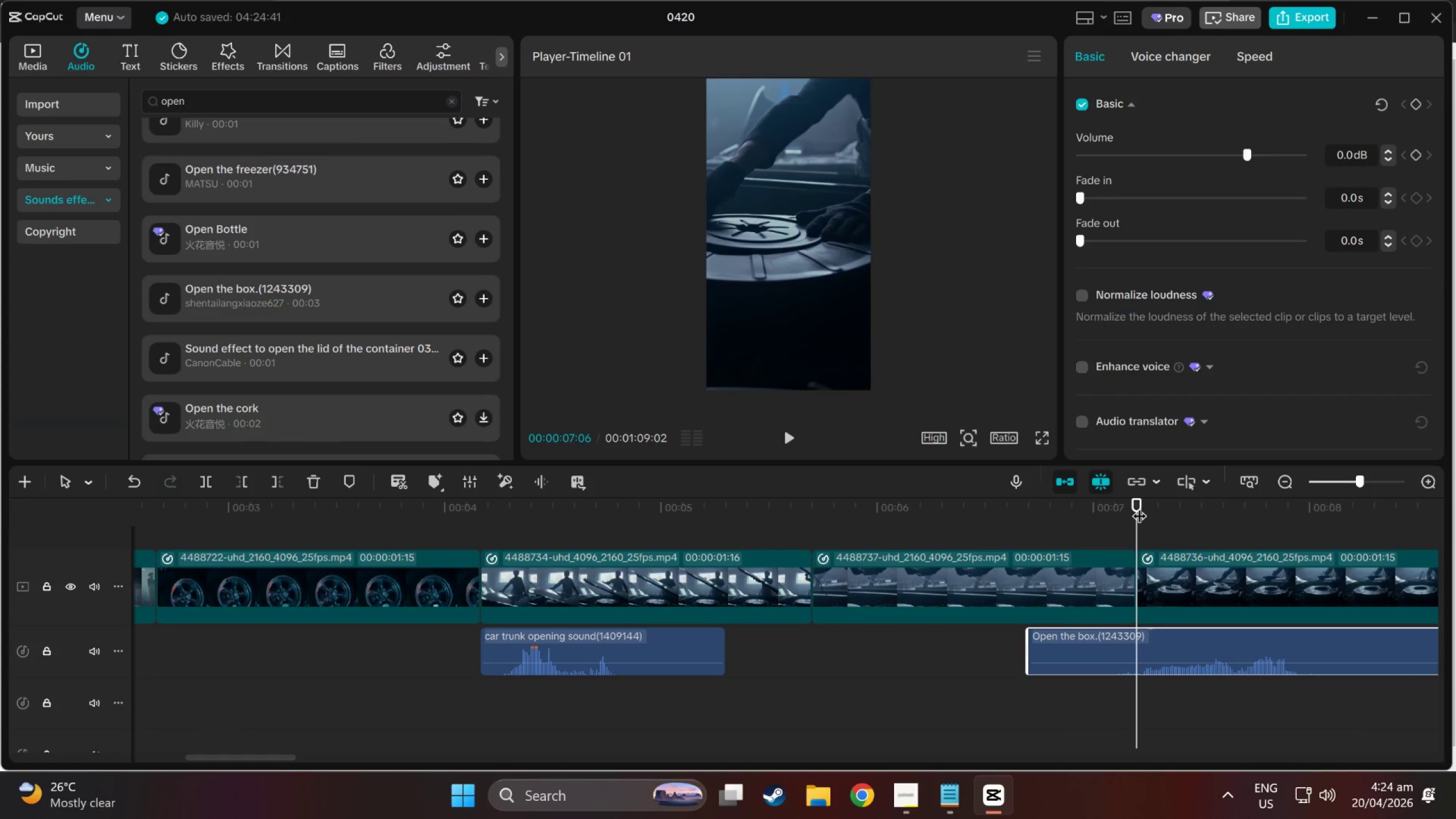 
key(Space)
 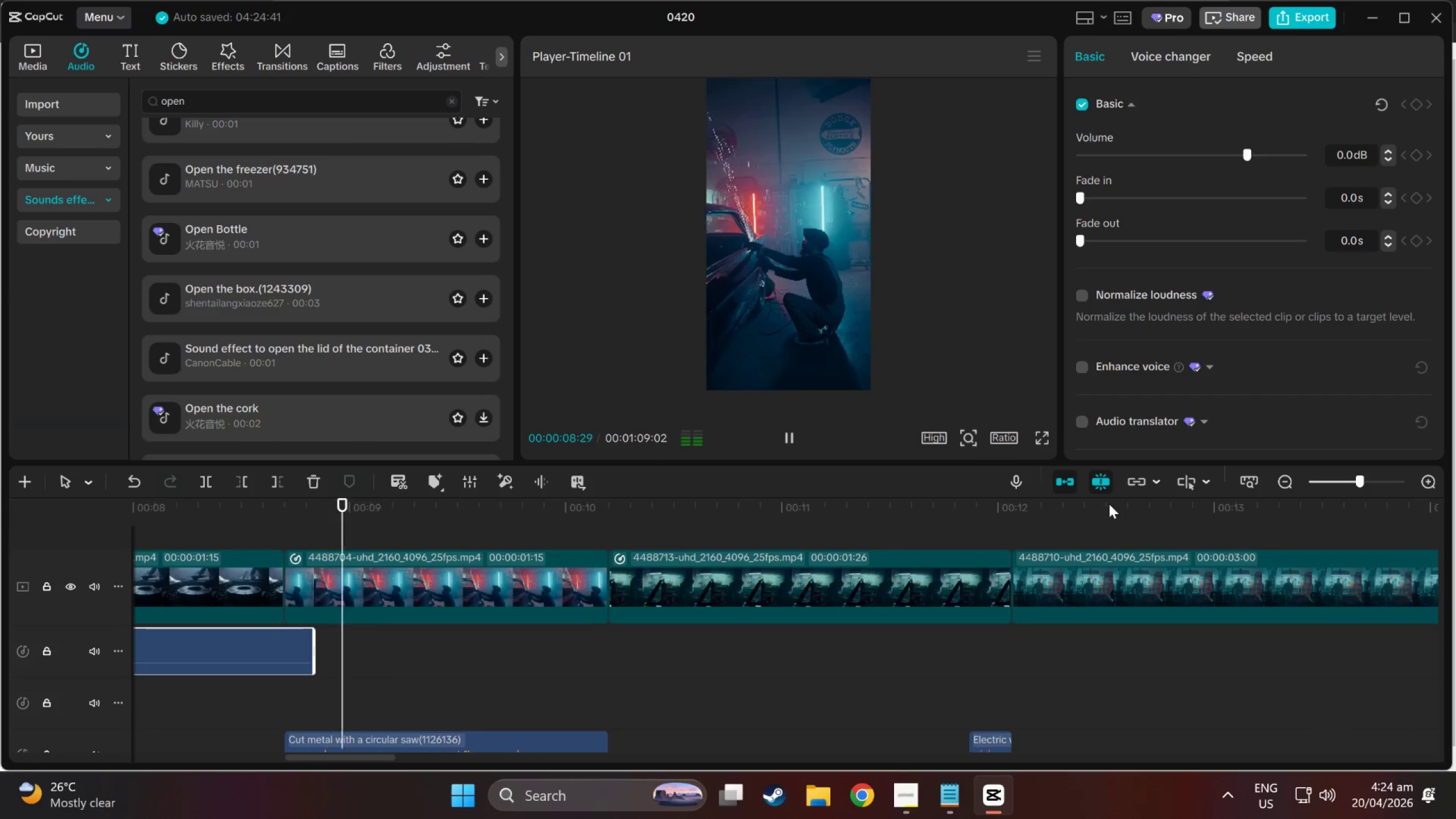 
key(Space)
 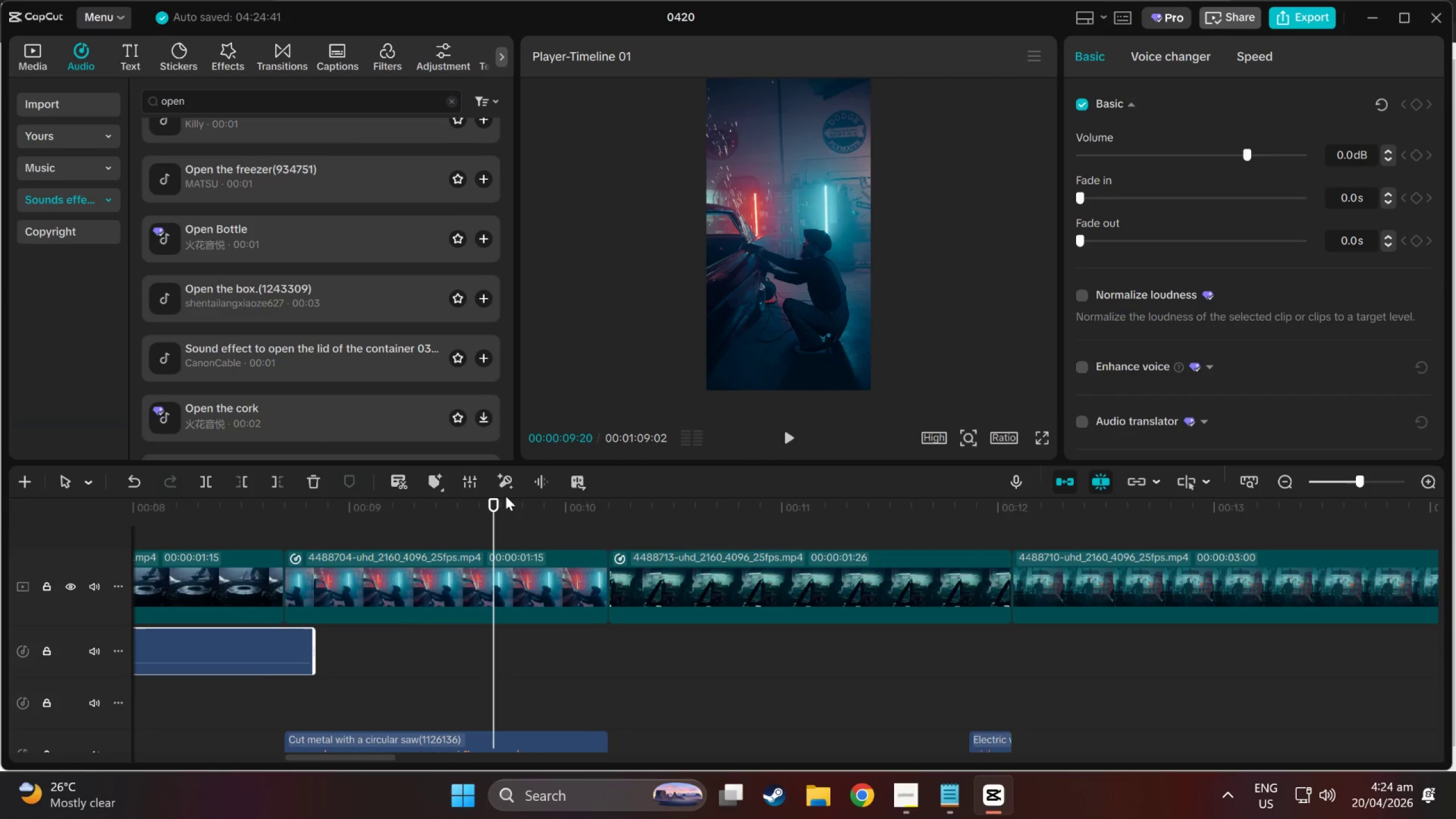 
left_click_drag(start_coordinate=[500, 499], to_coordinate=[1268, 615])
 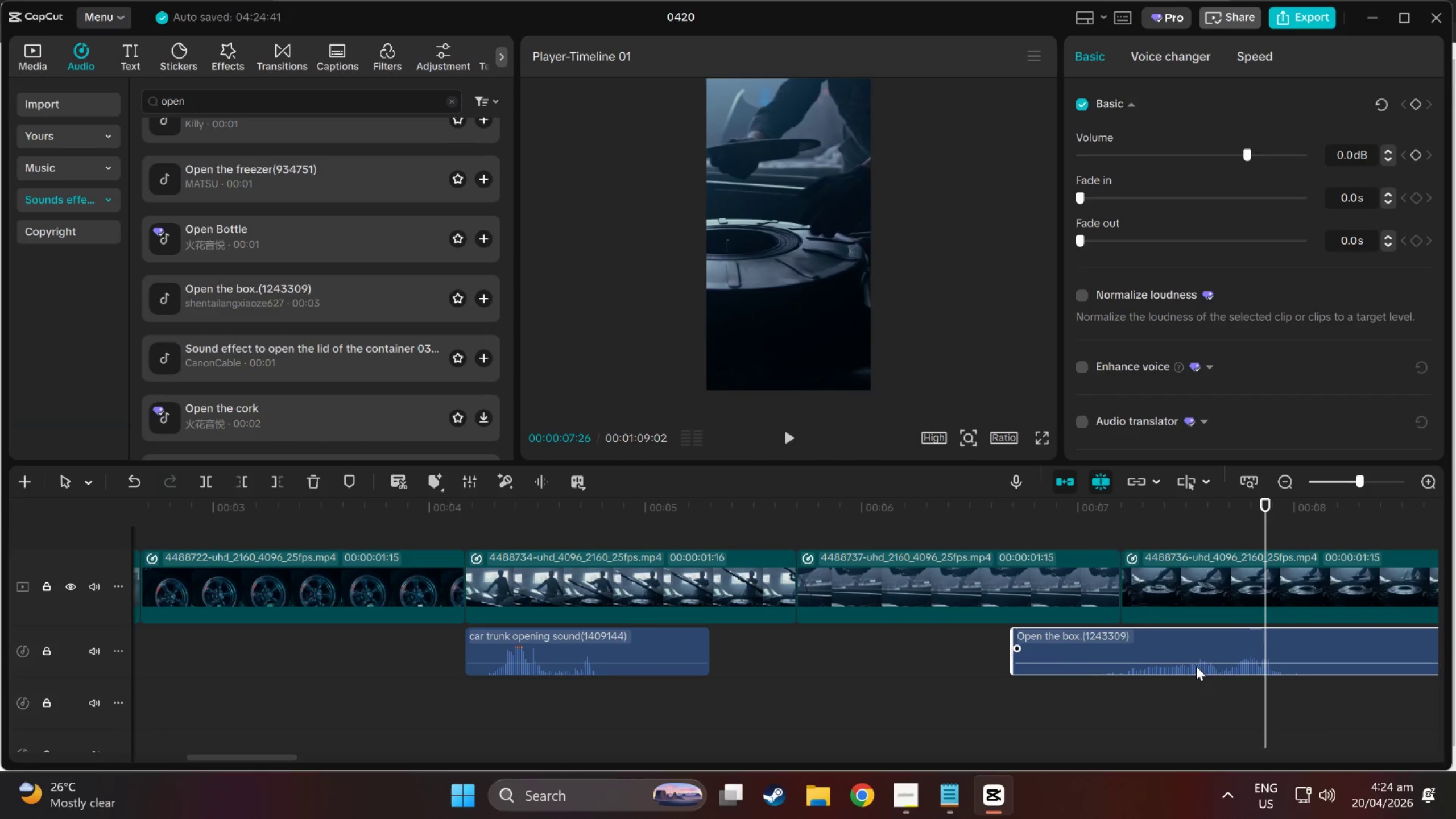 
left_click_drag(start_coordinate=[1197, 661], to_coordinate=[1198, 647])
 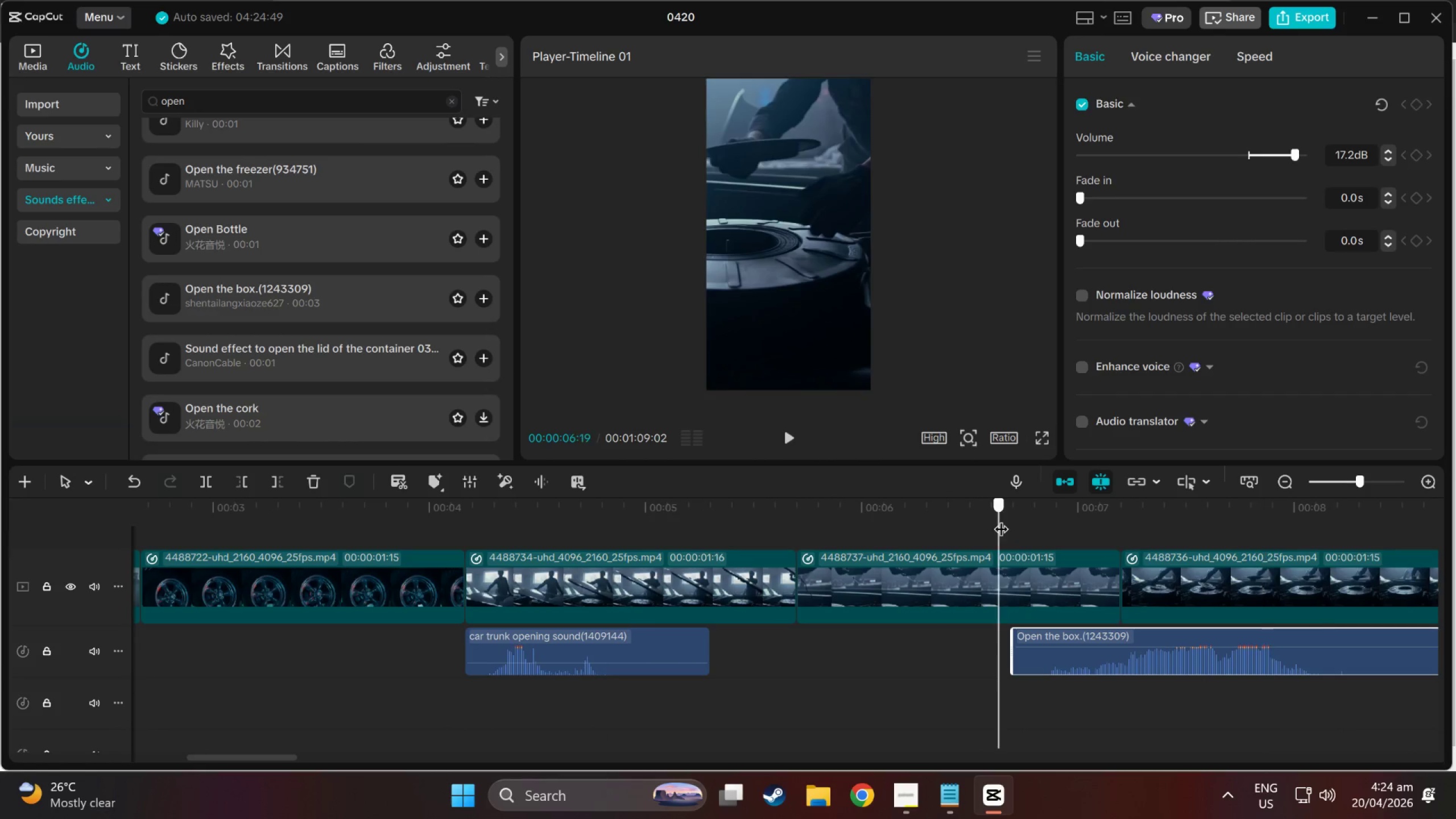 
key(Space)
 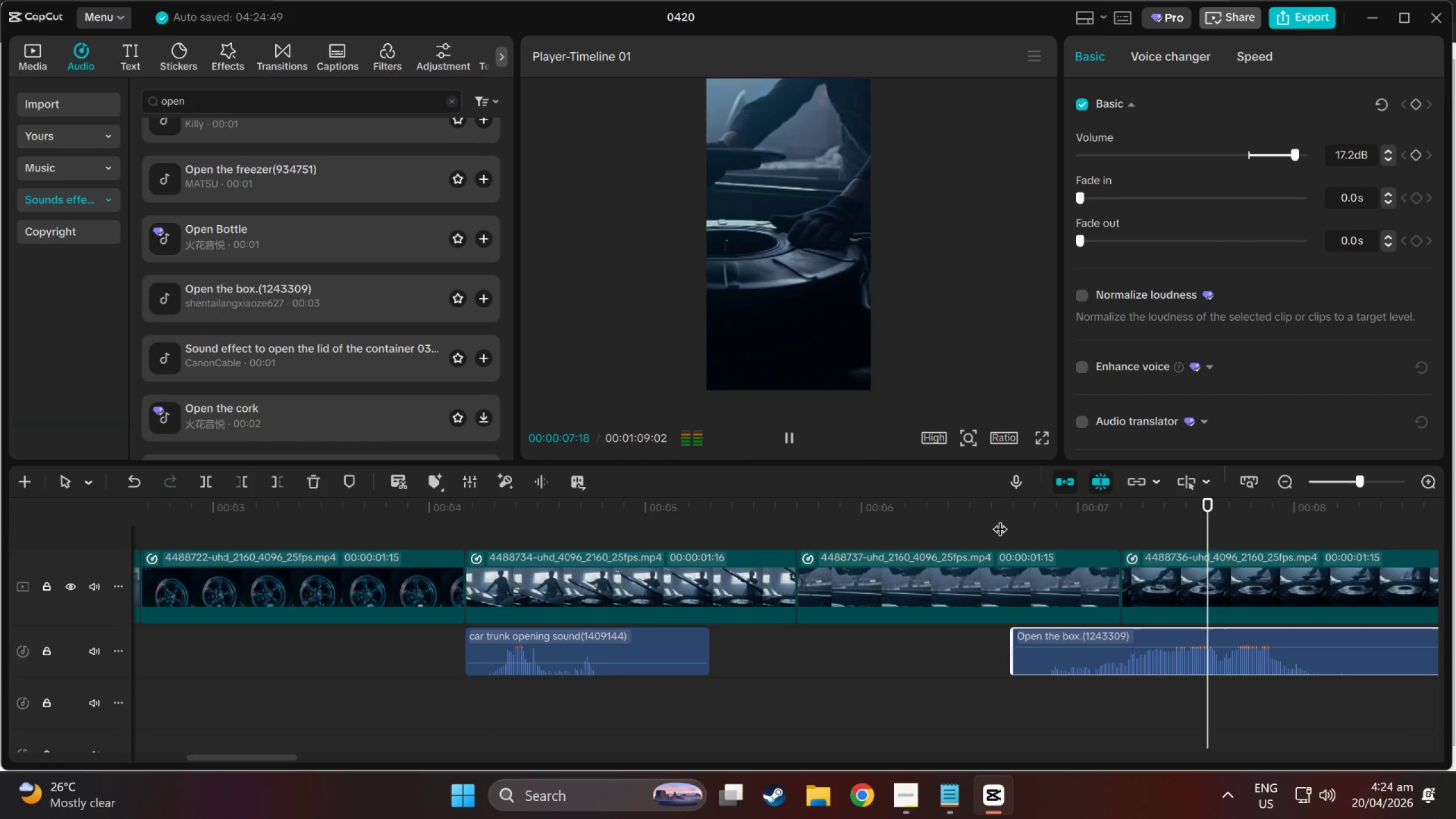 
key(Space)
 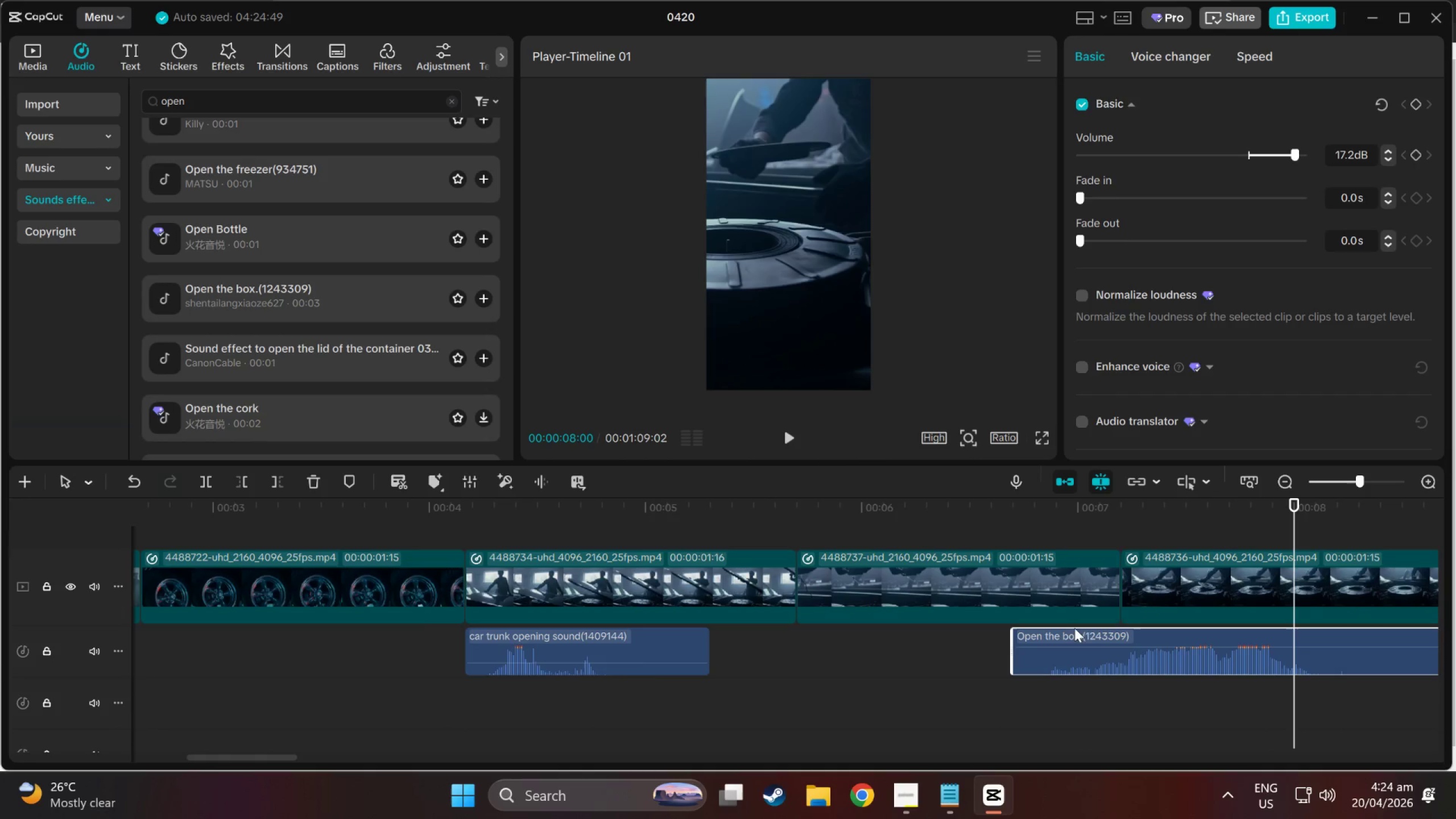 
left_click_drag(start_coordinate=[1099, 636], to_coordinate=[1123, 639])
 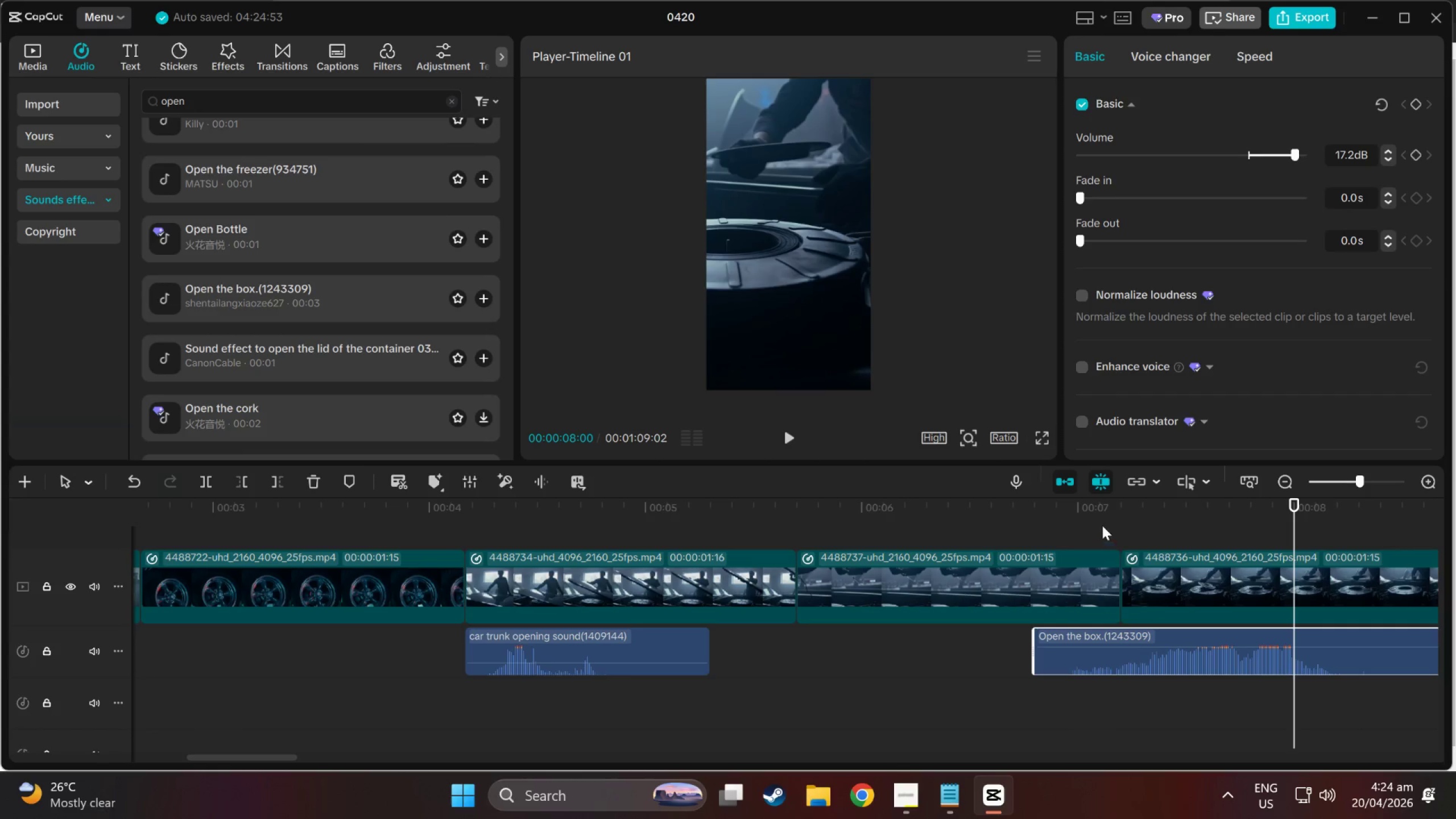 
left_click([1095, 519])
 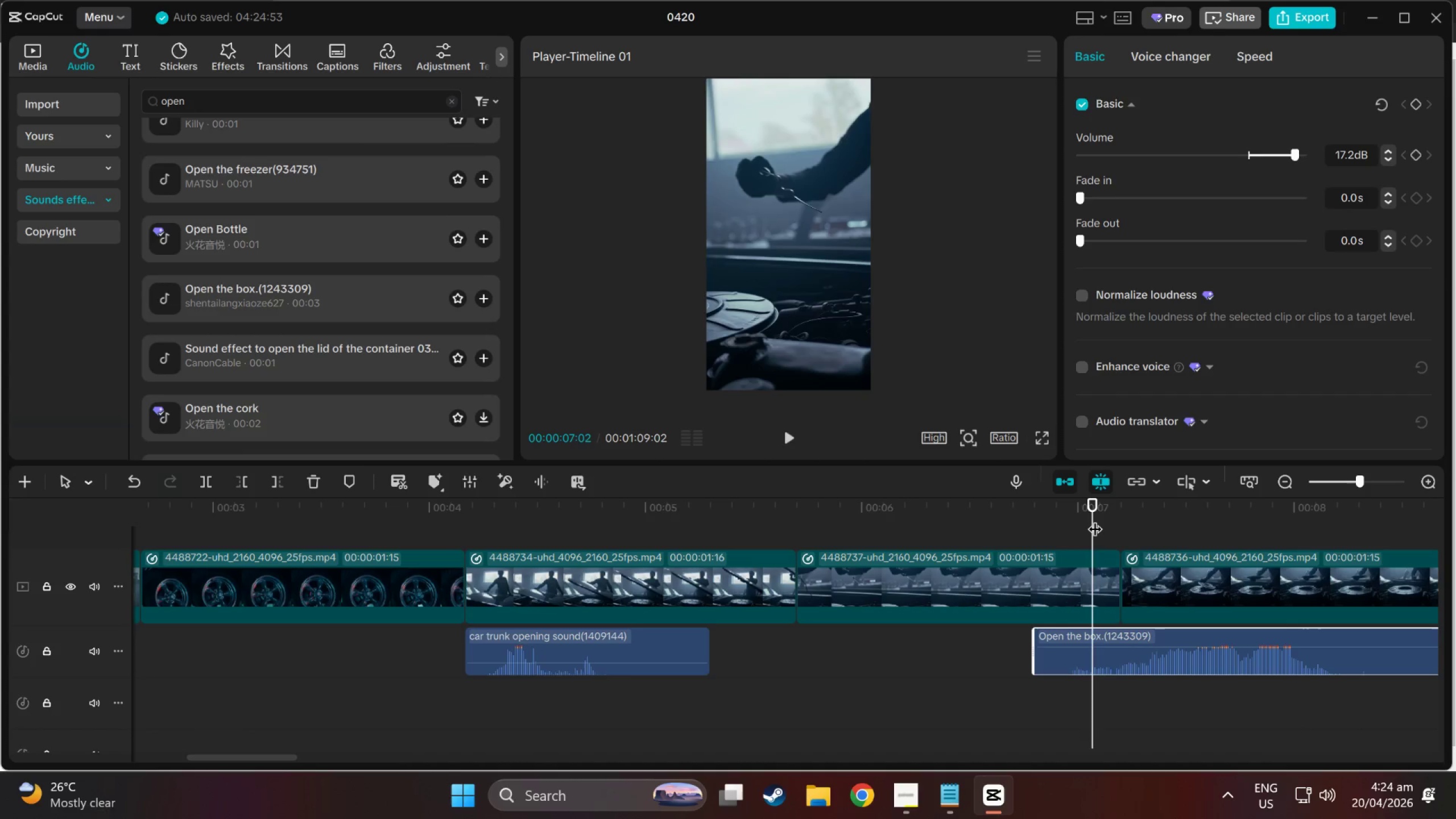 
key(Space)
 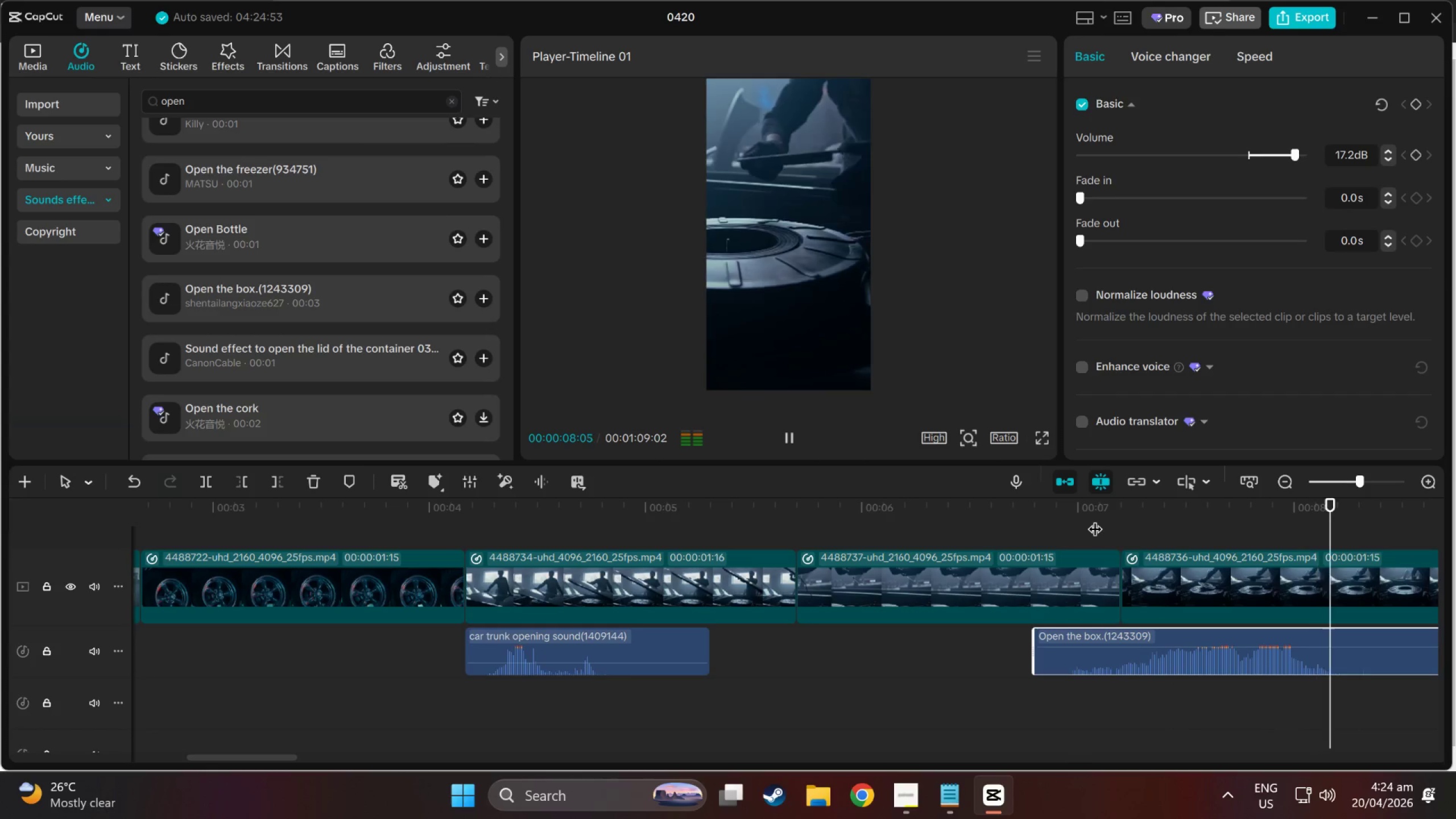 
key(Space)
 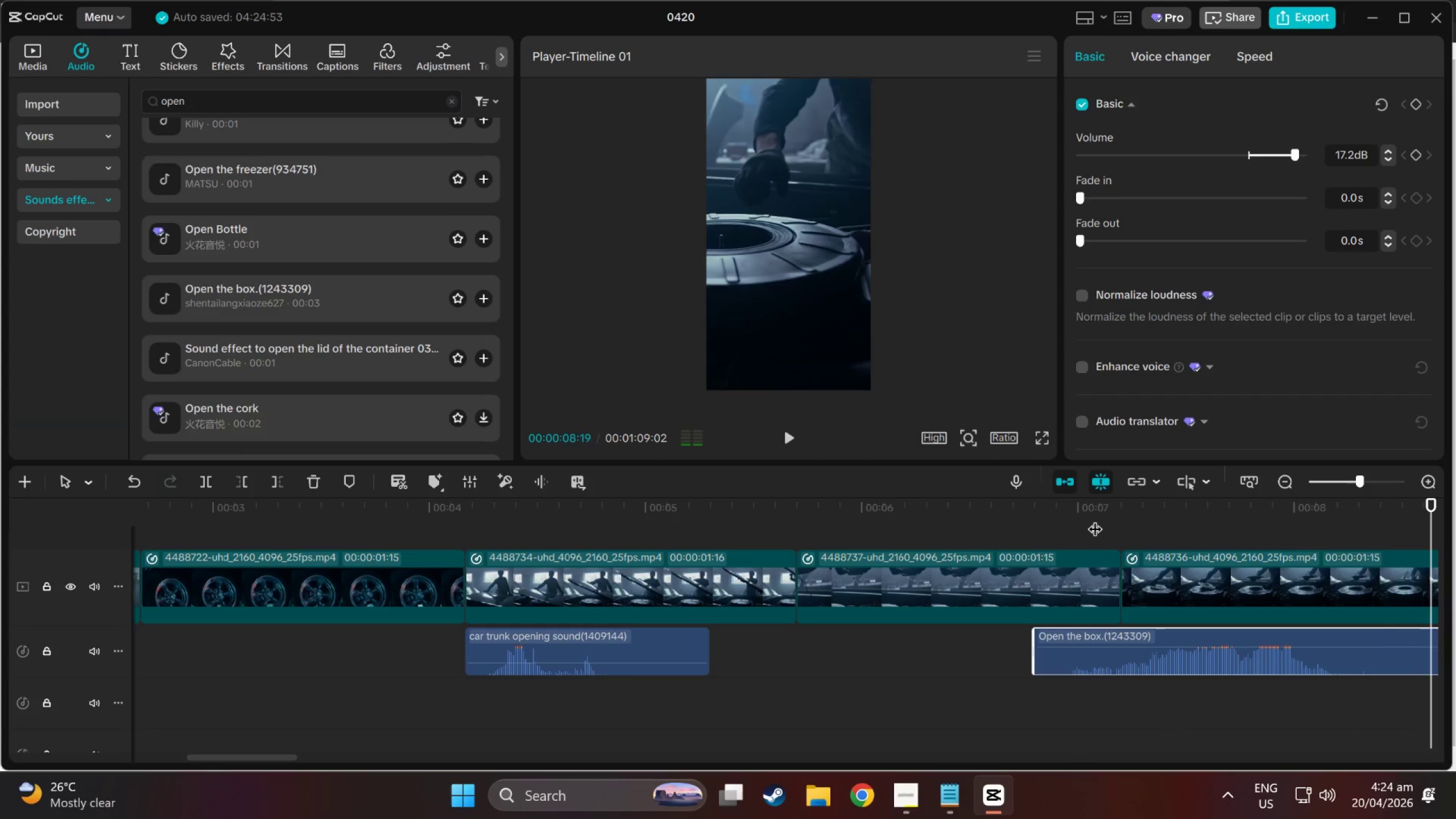 
left_click_drag(start_coordinate=[1095, 519], to_coordinate=[1068, 518])
 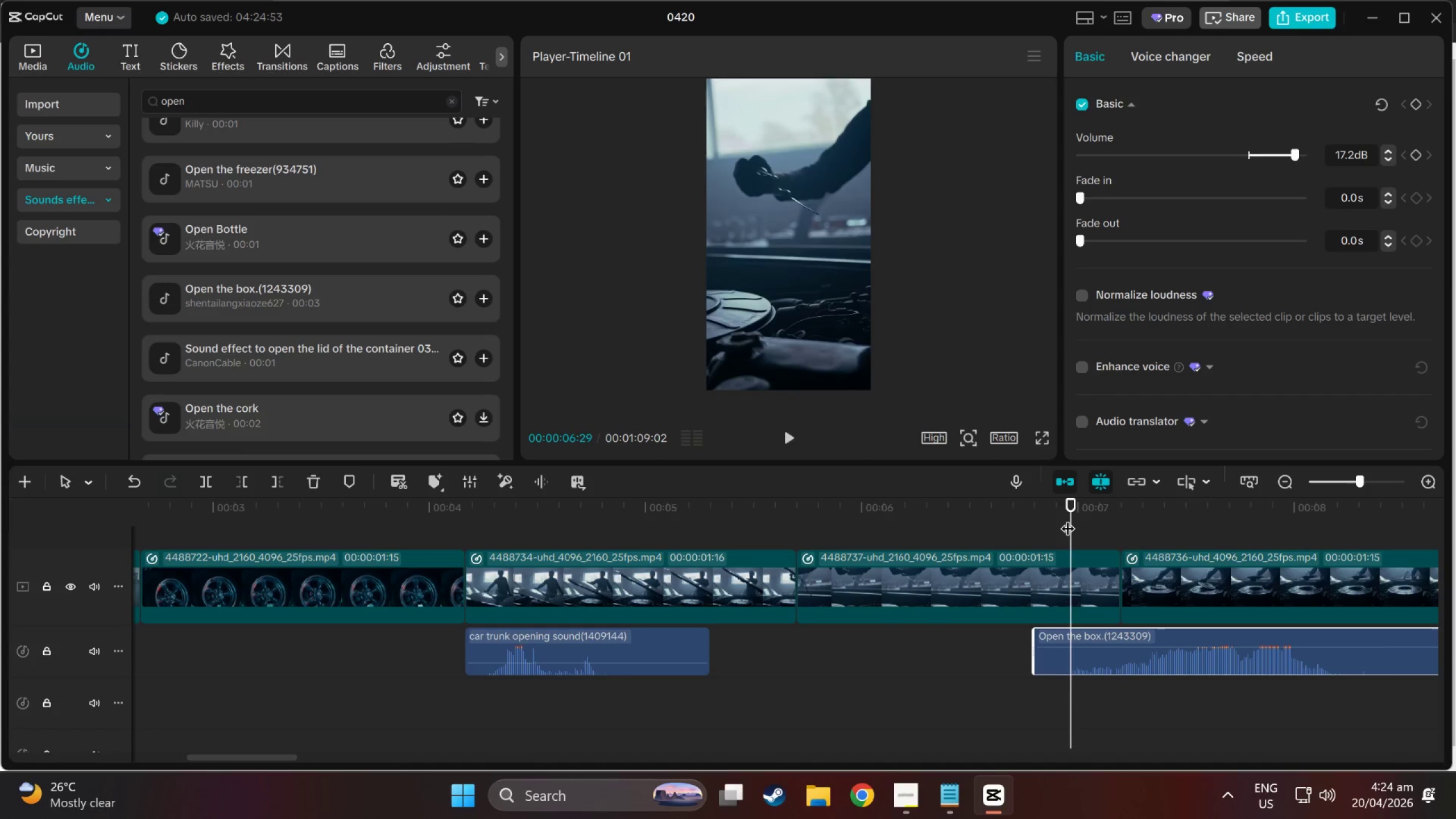 
key(Space)
 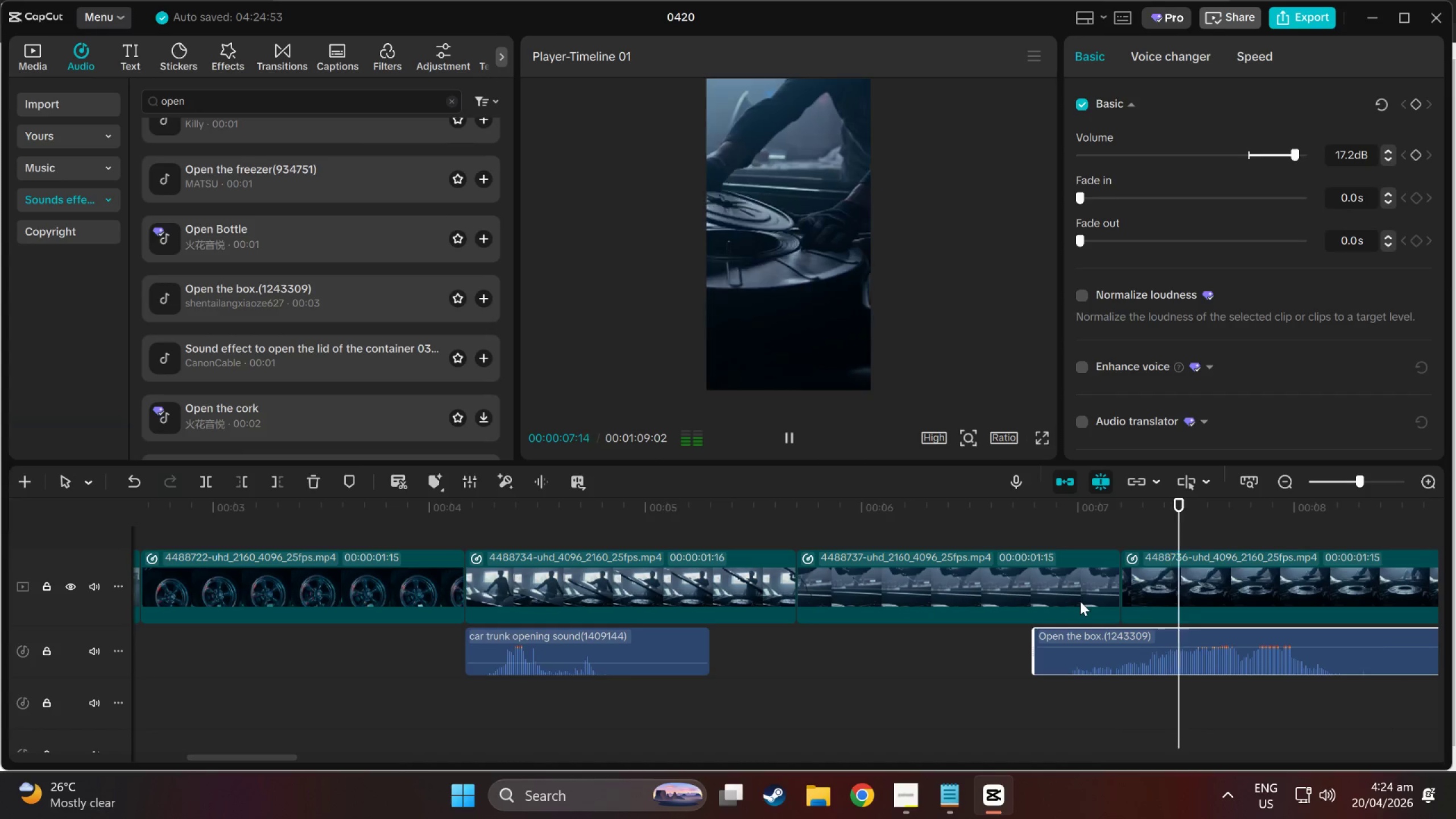 
key(Space)
 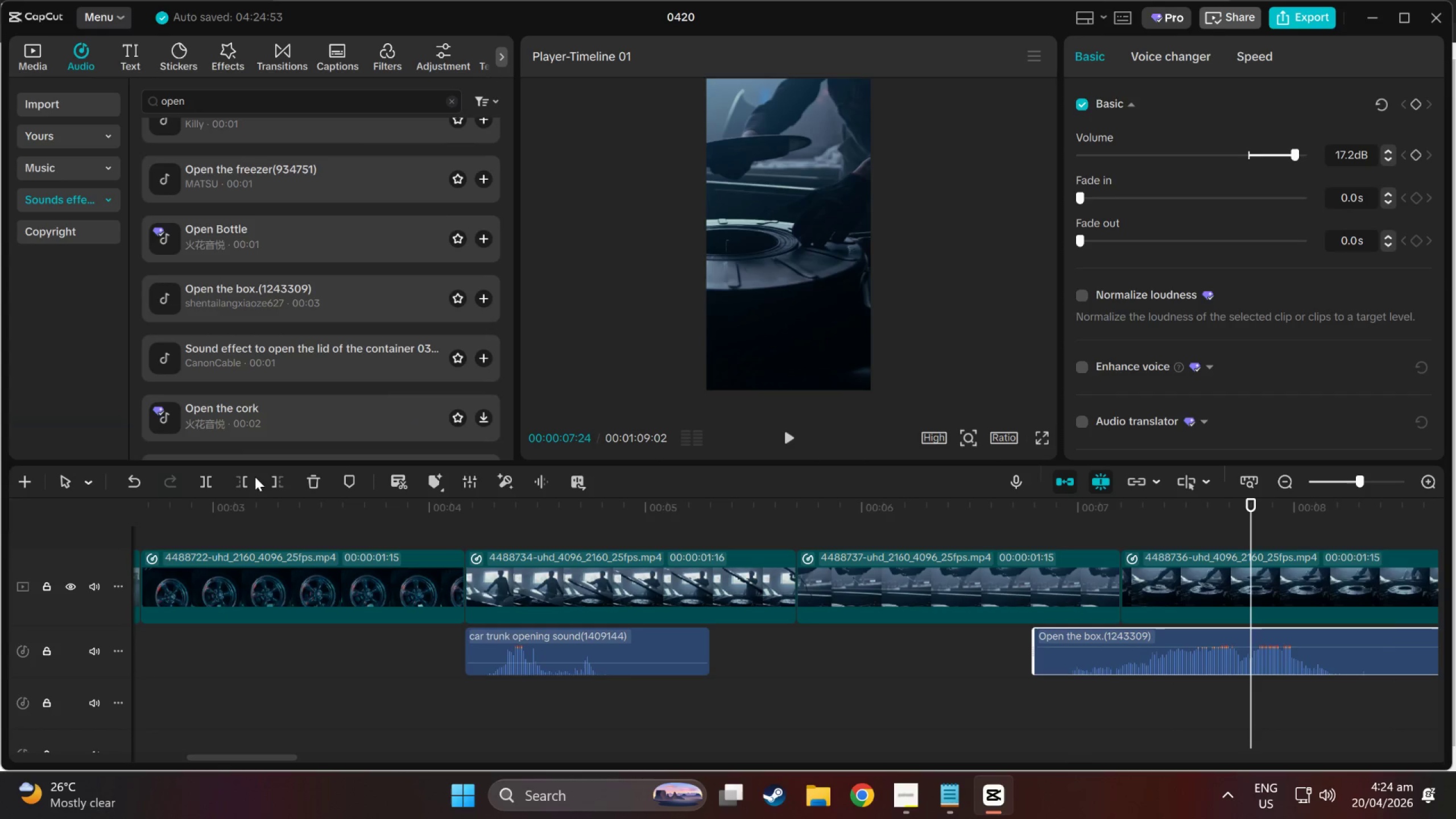 
left_click([284, 485])
 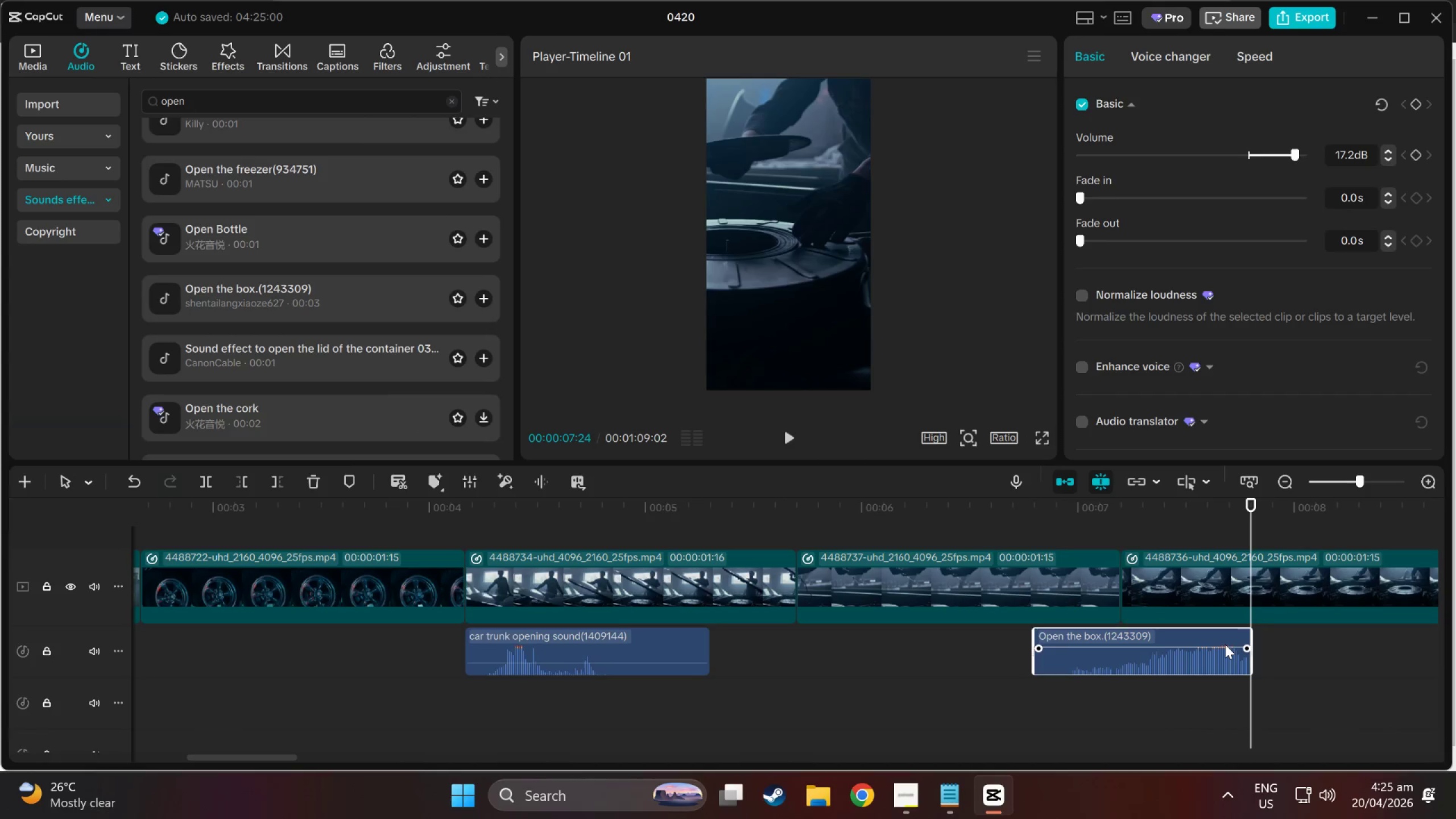 
left_click_drag(start_coordinate=[1225, 648], to_coordinate=[1227, 653])
 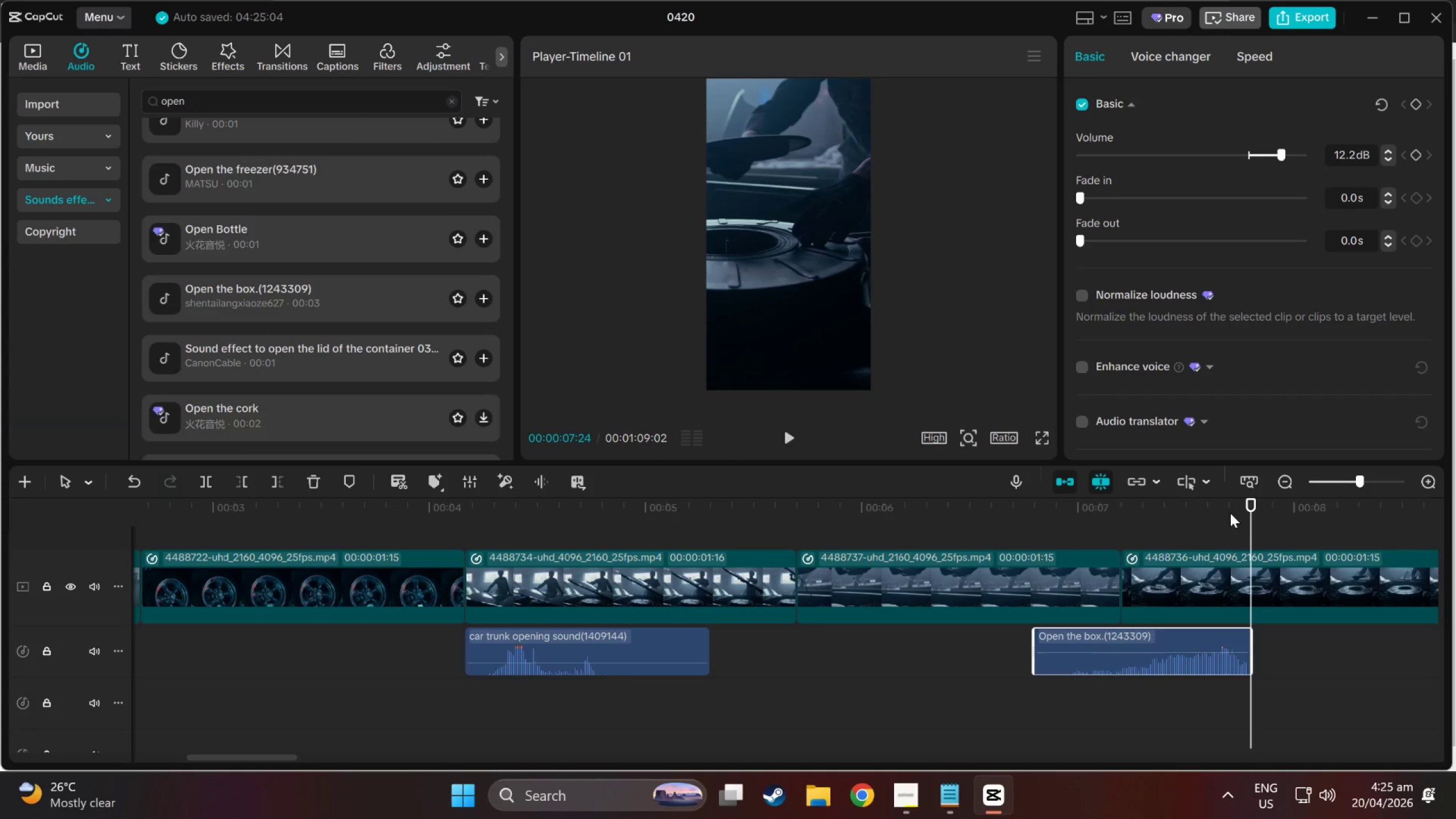 
left_click_drag(start_coordinate=[1240, 510], to_coordinate=[738, 555])
 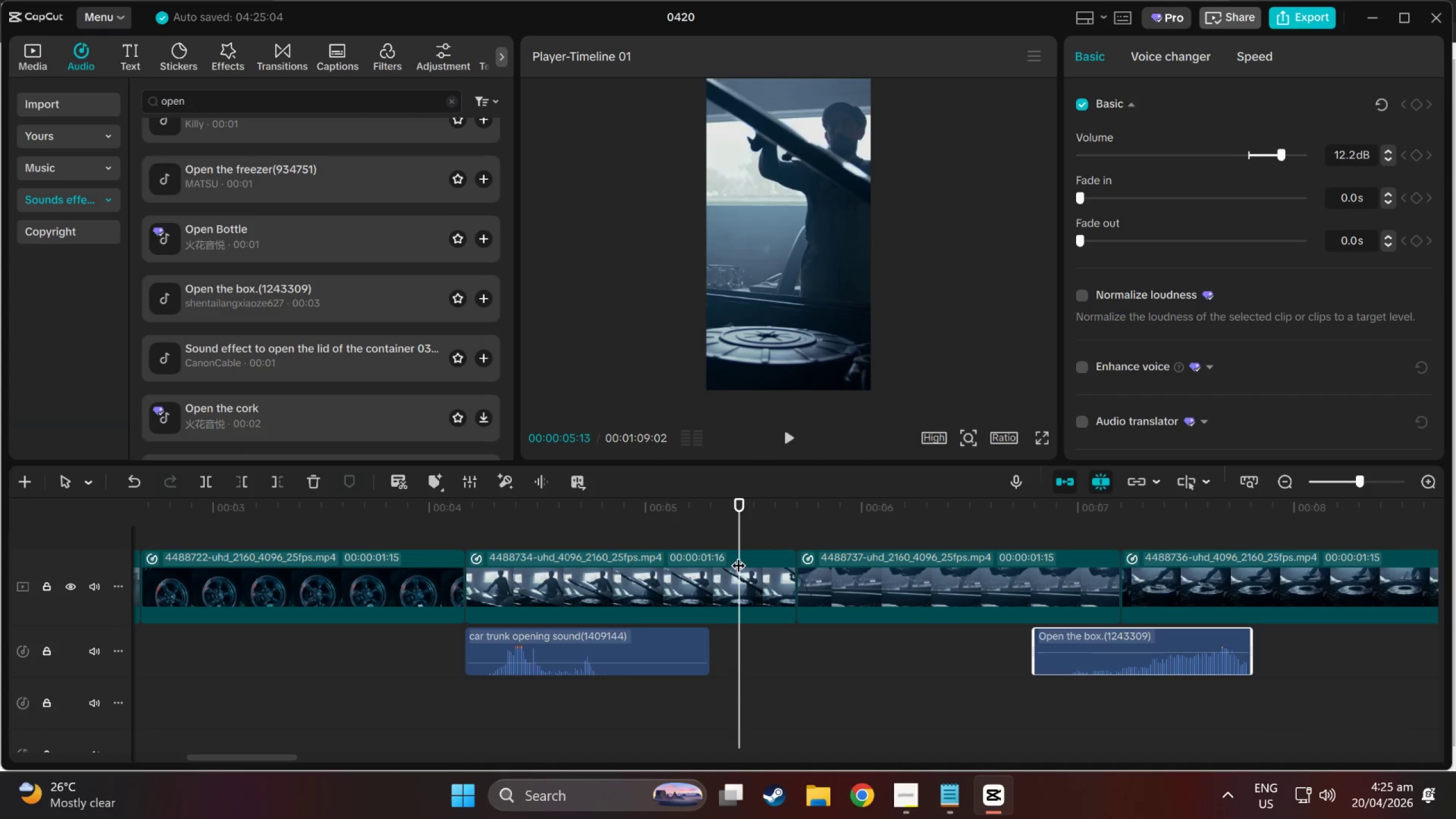 
key(Space)
 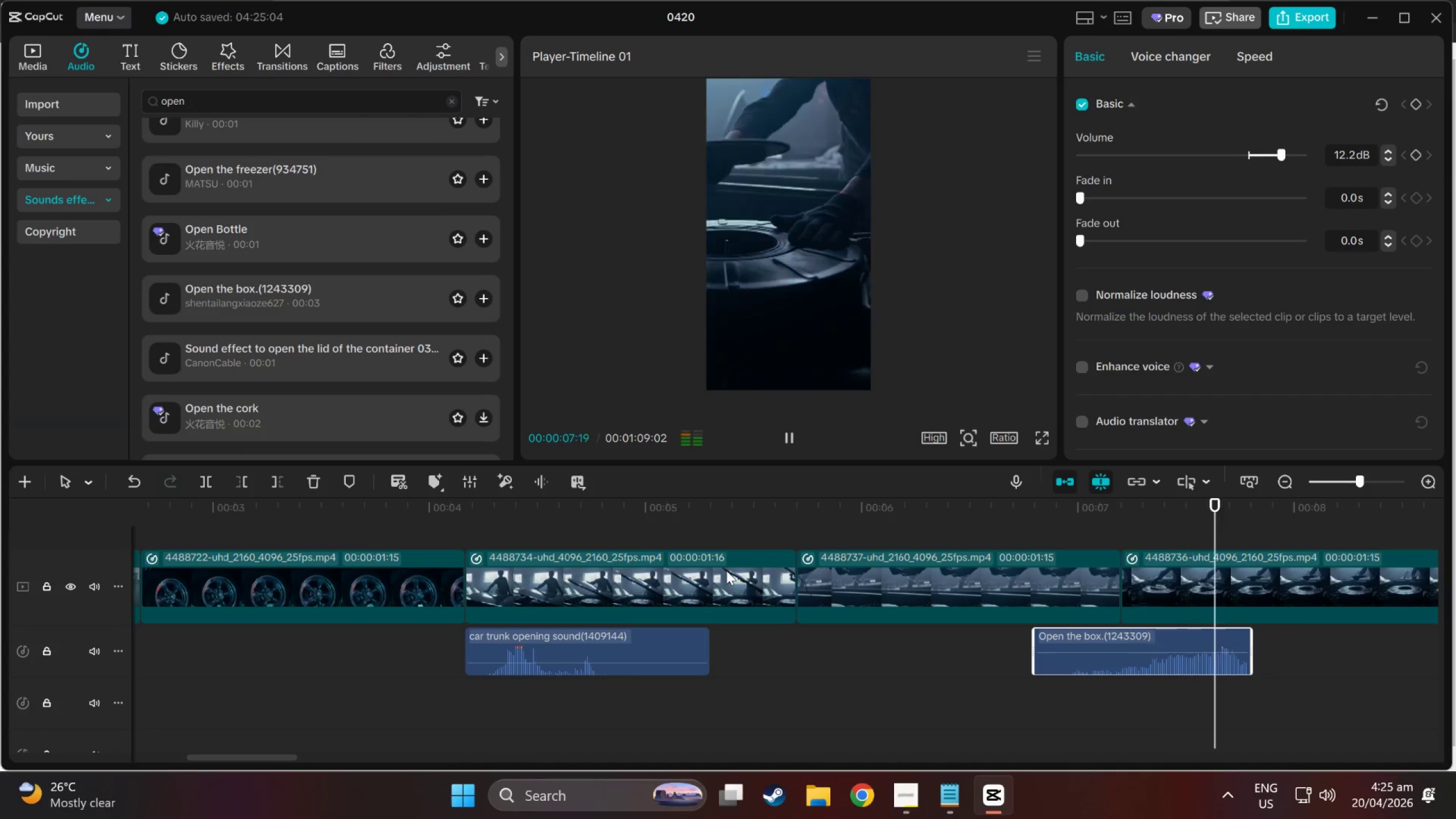 
left_click([561, 508])
 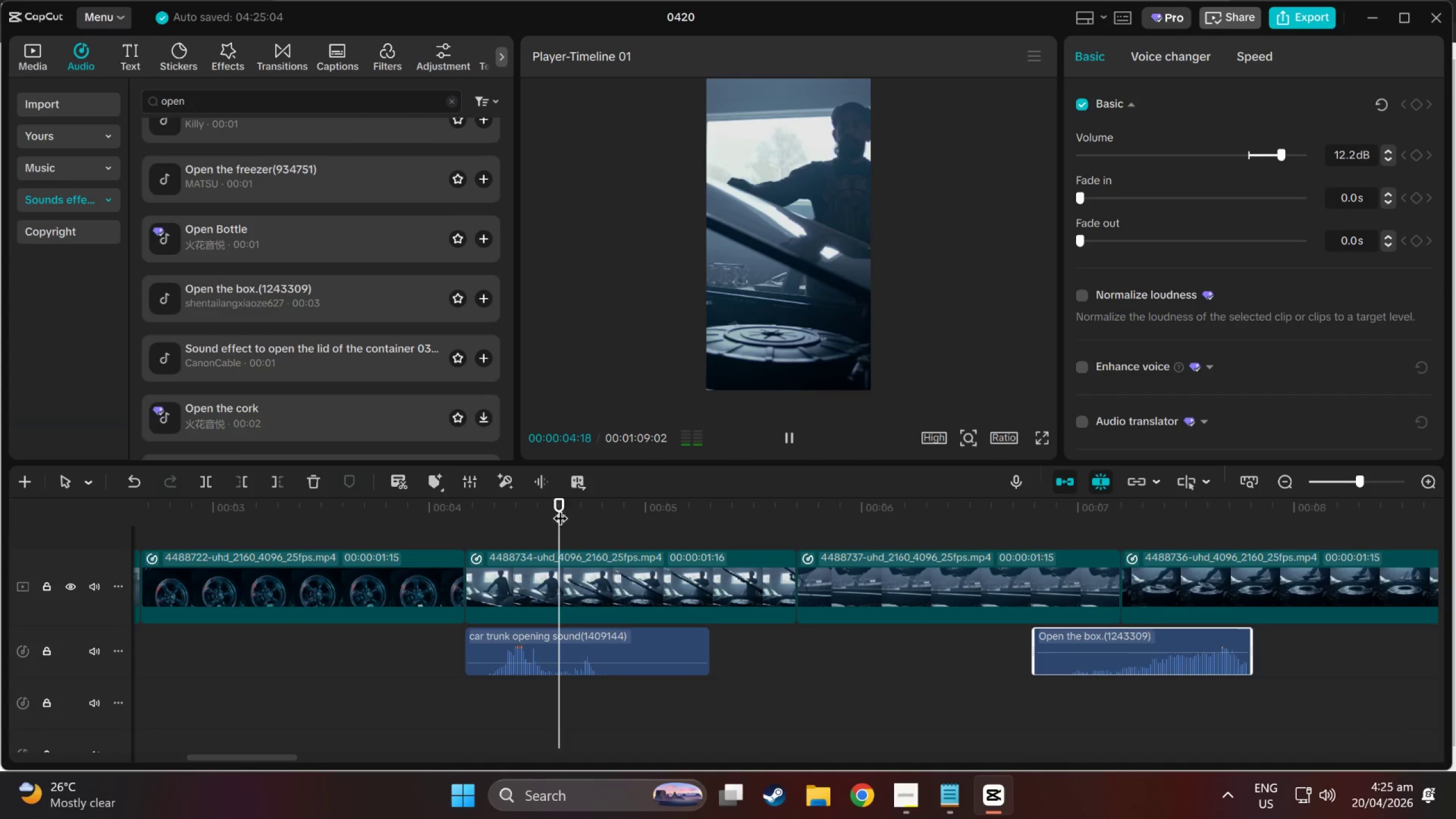 
left_click_drag(start_coordinate=[559, 508], to_coordinate=[391, 510])
 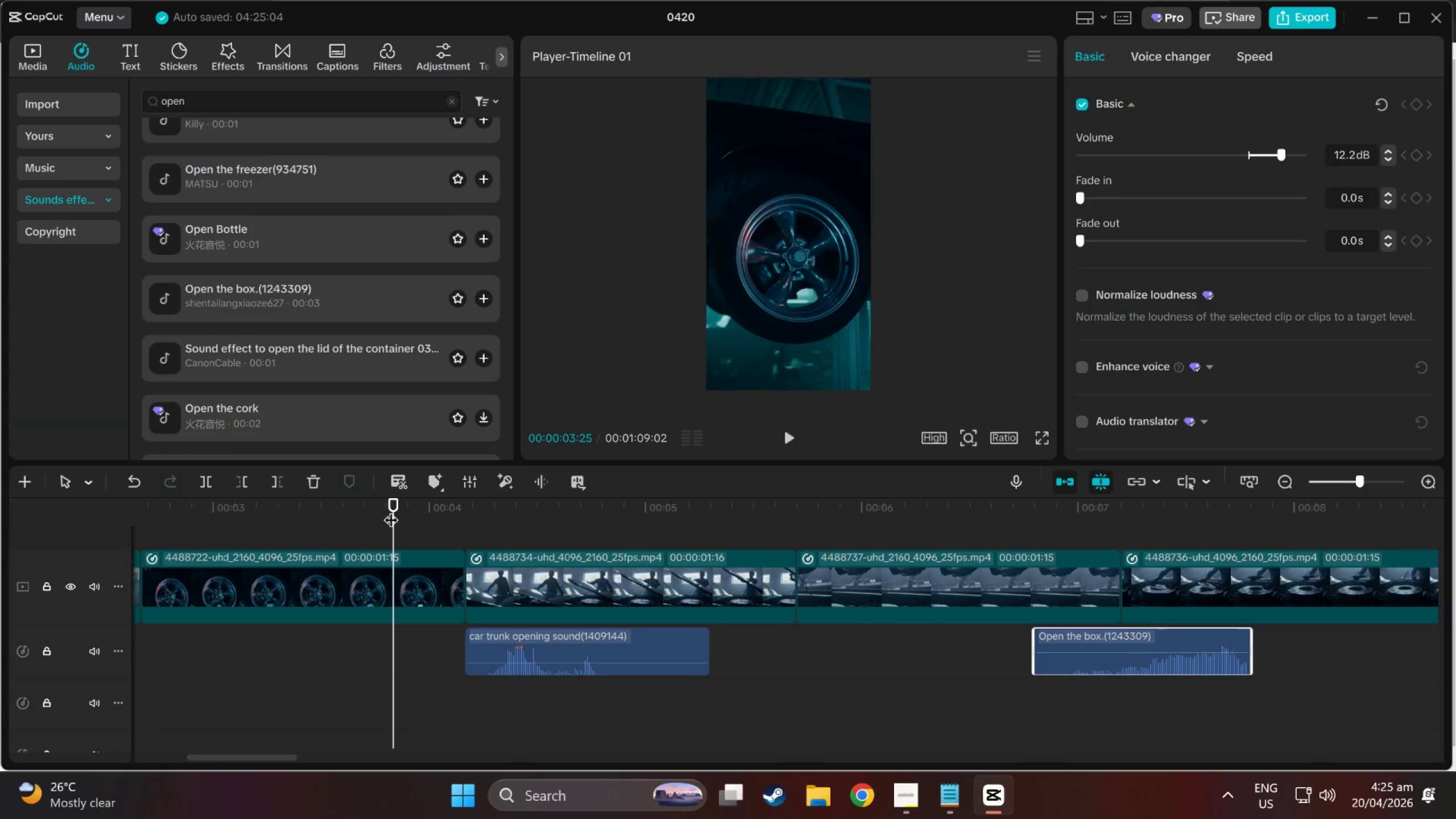 
key(Space)
 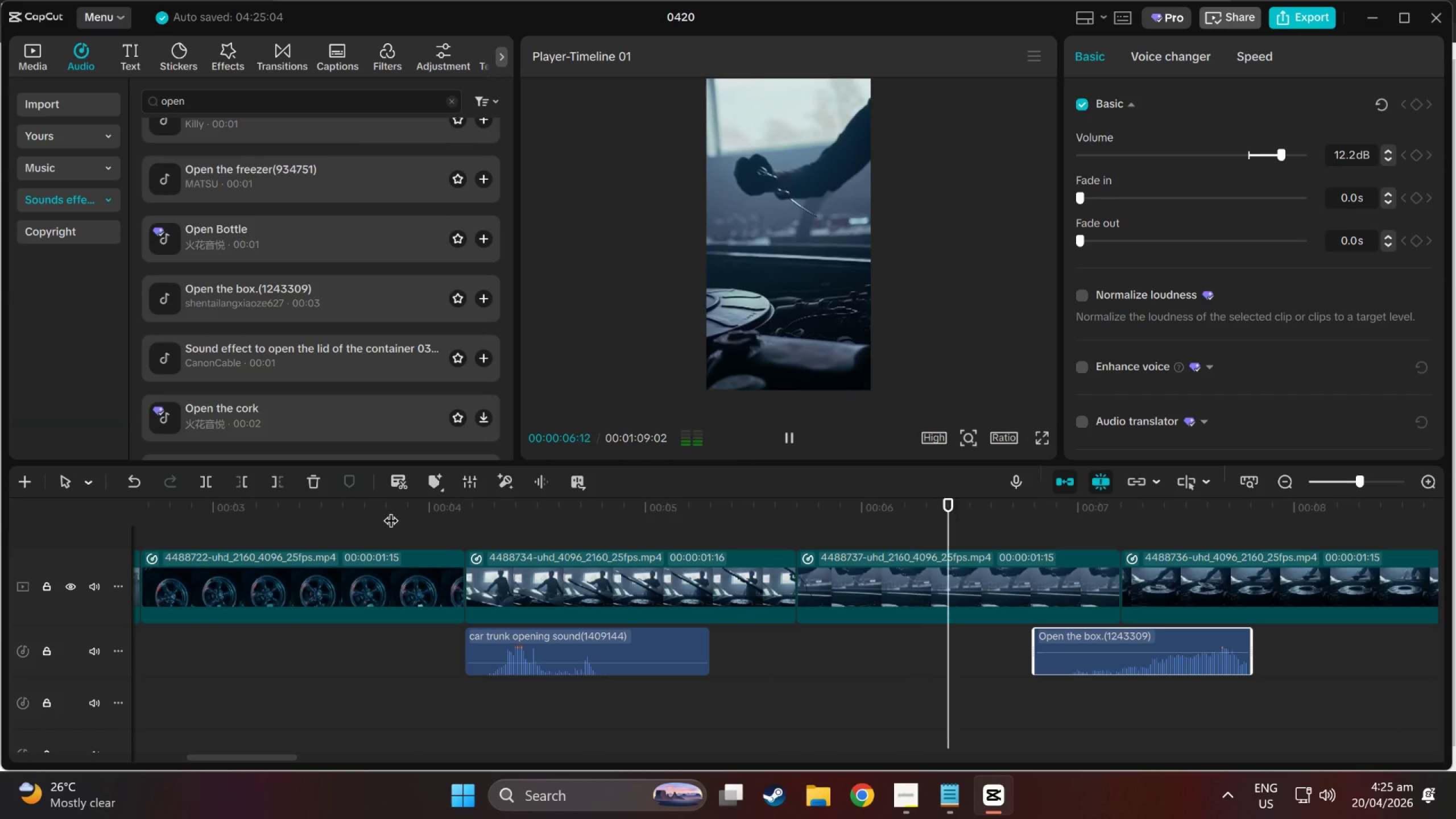 
mouse_move([643, 547])
 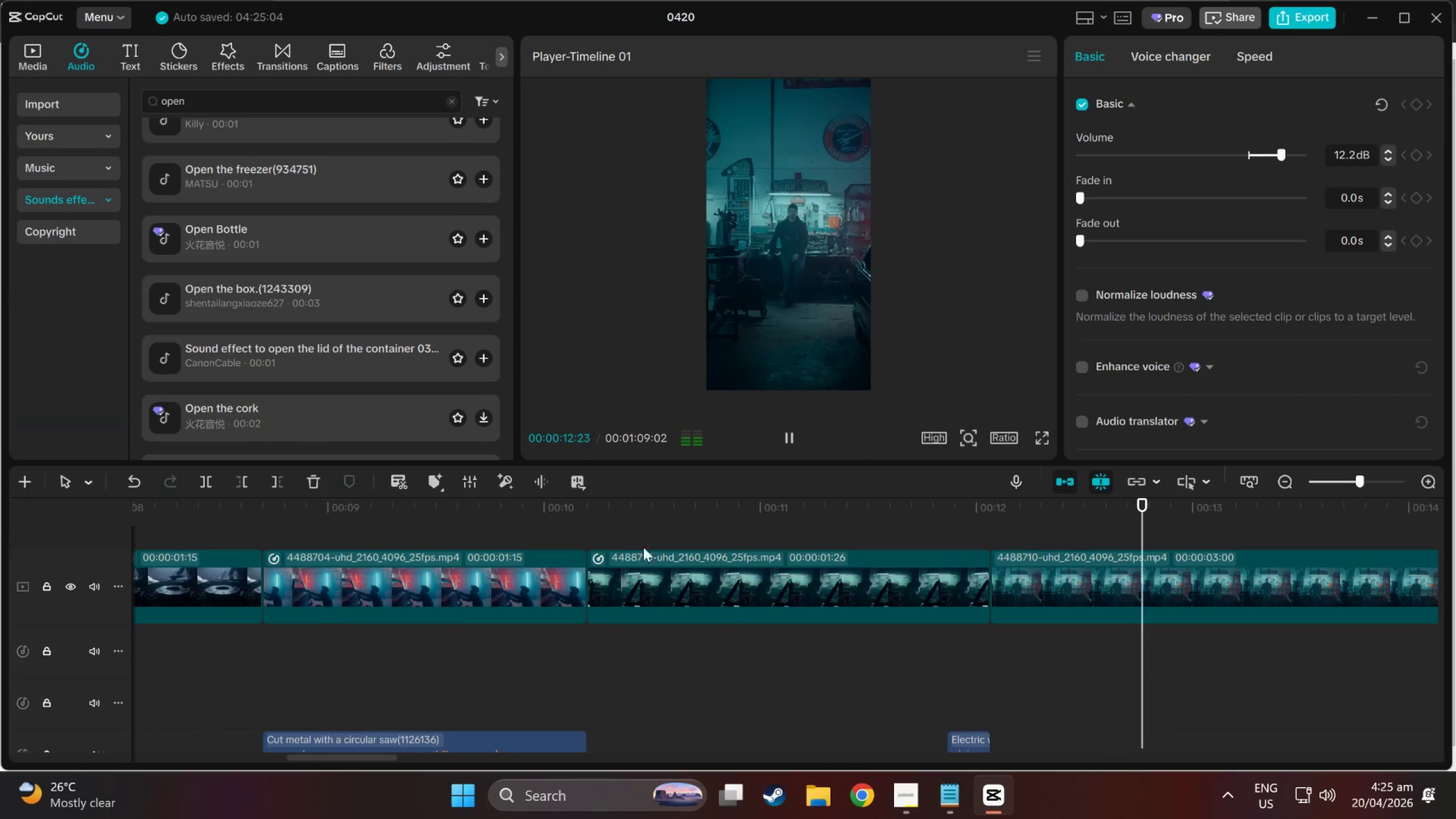 
key(Space)
 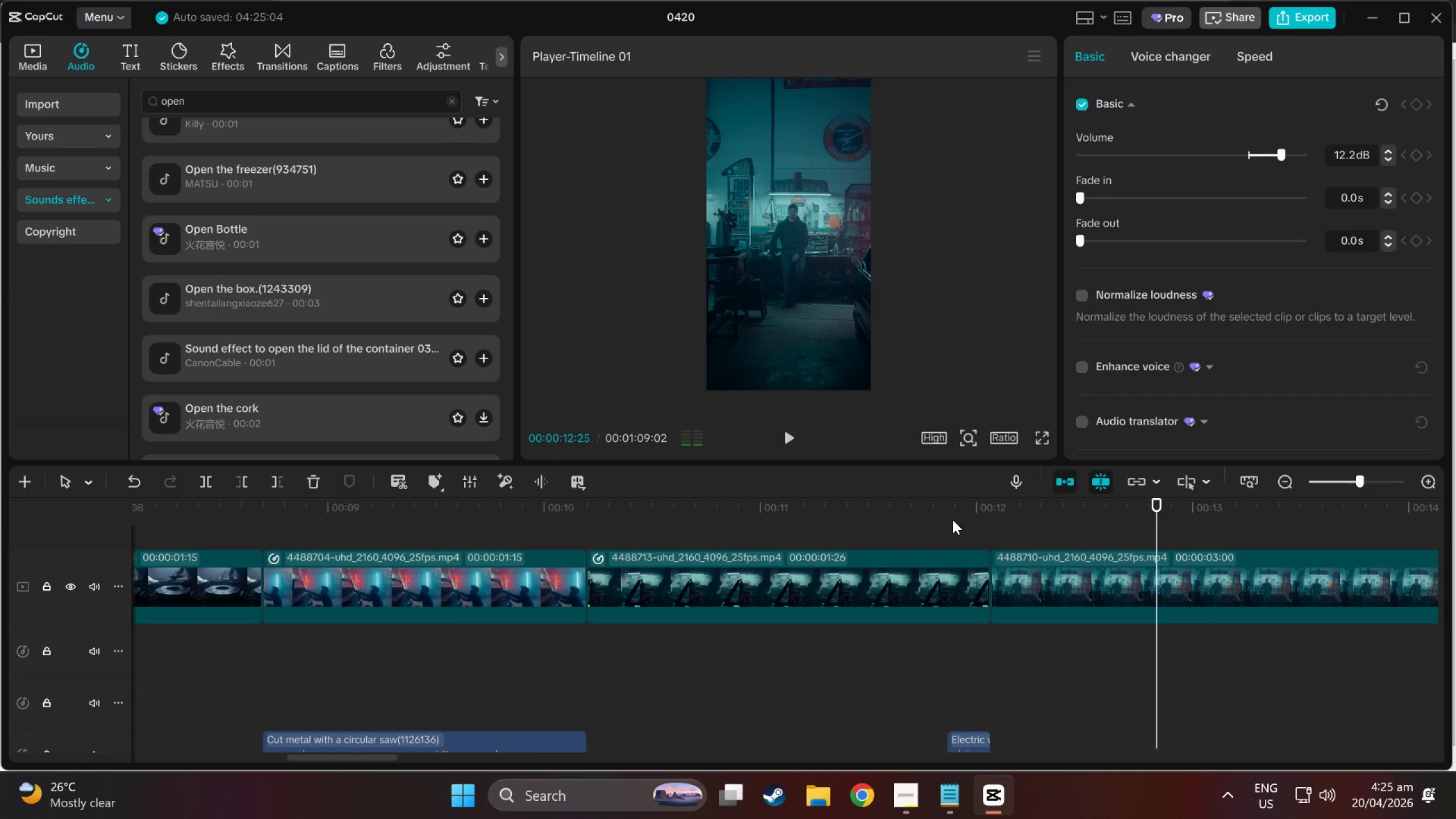 
left_click([959, 524])
 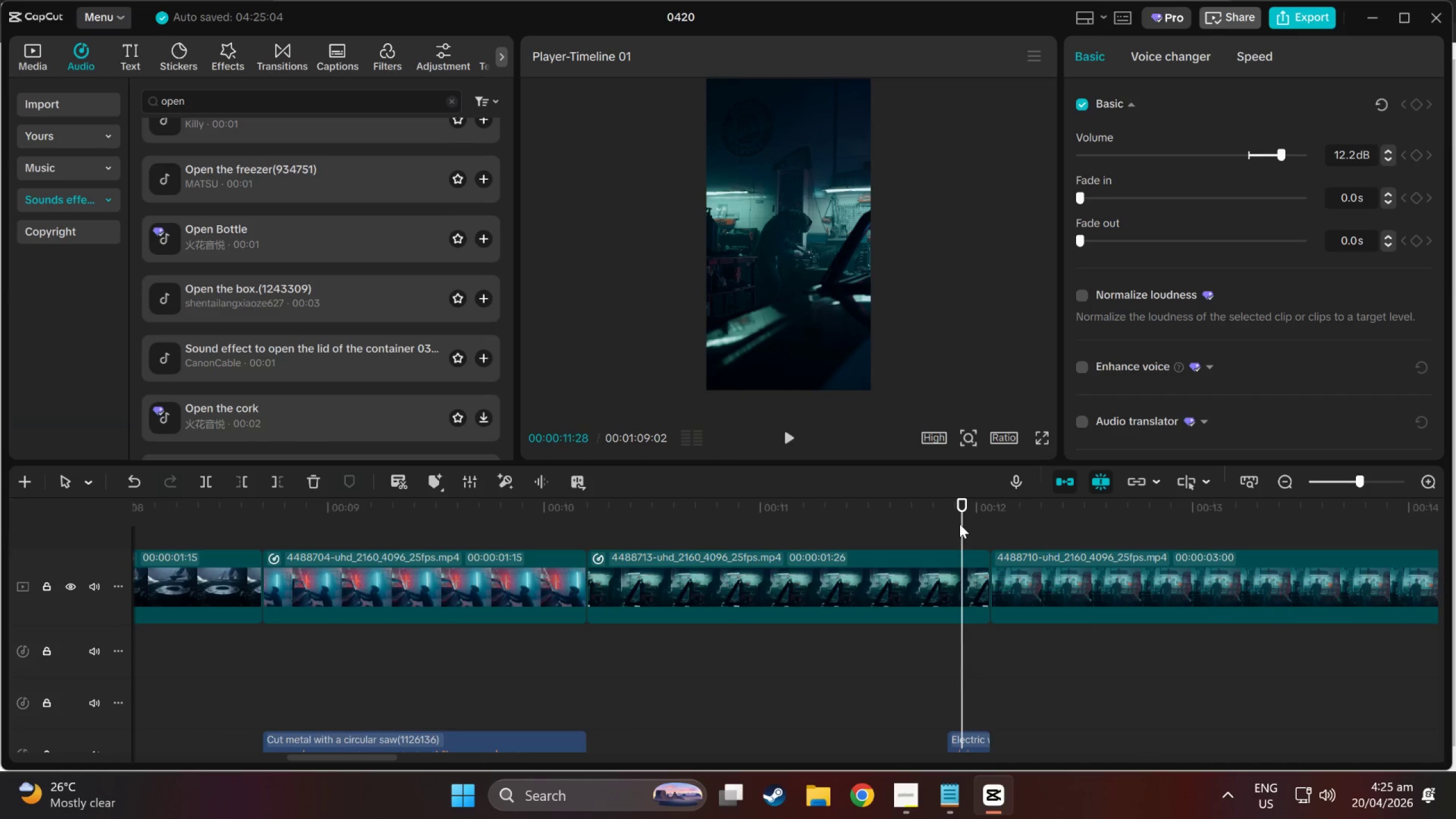 
left_click_drag(start_coordinate=[959, 524], to_coordinate=[977, 523])
 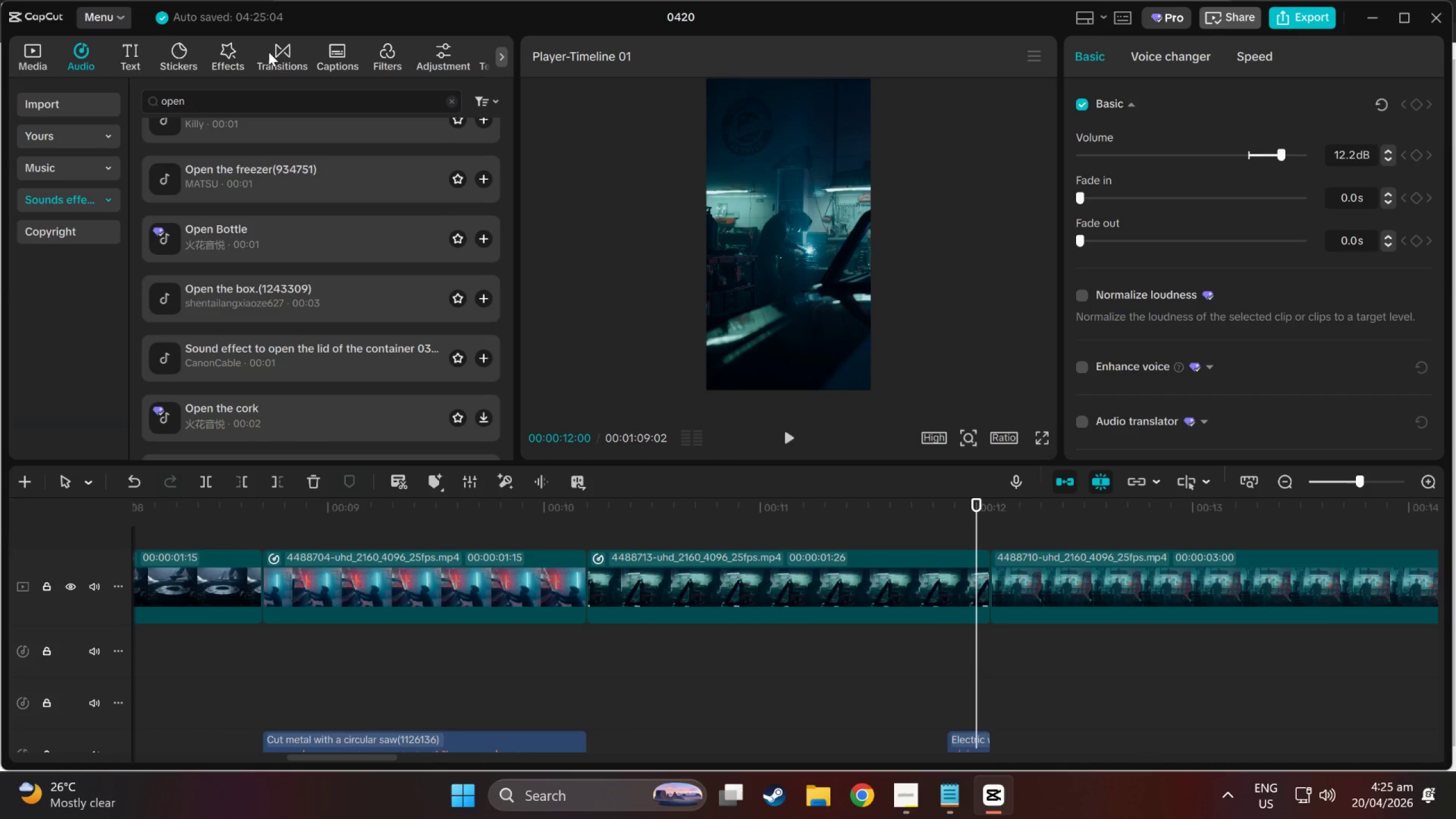 
left_click([291, 55])
 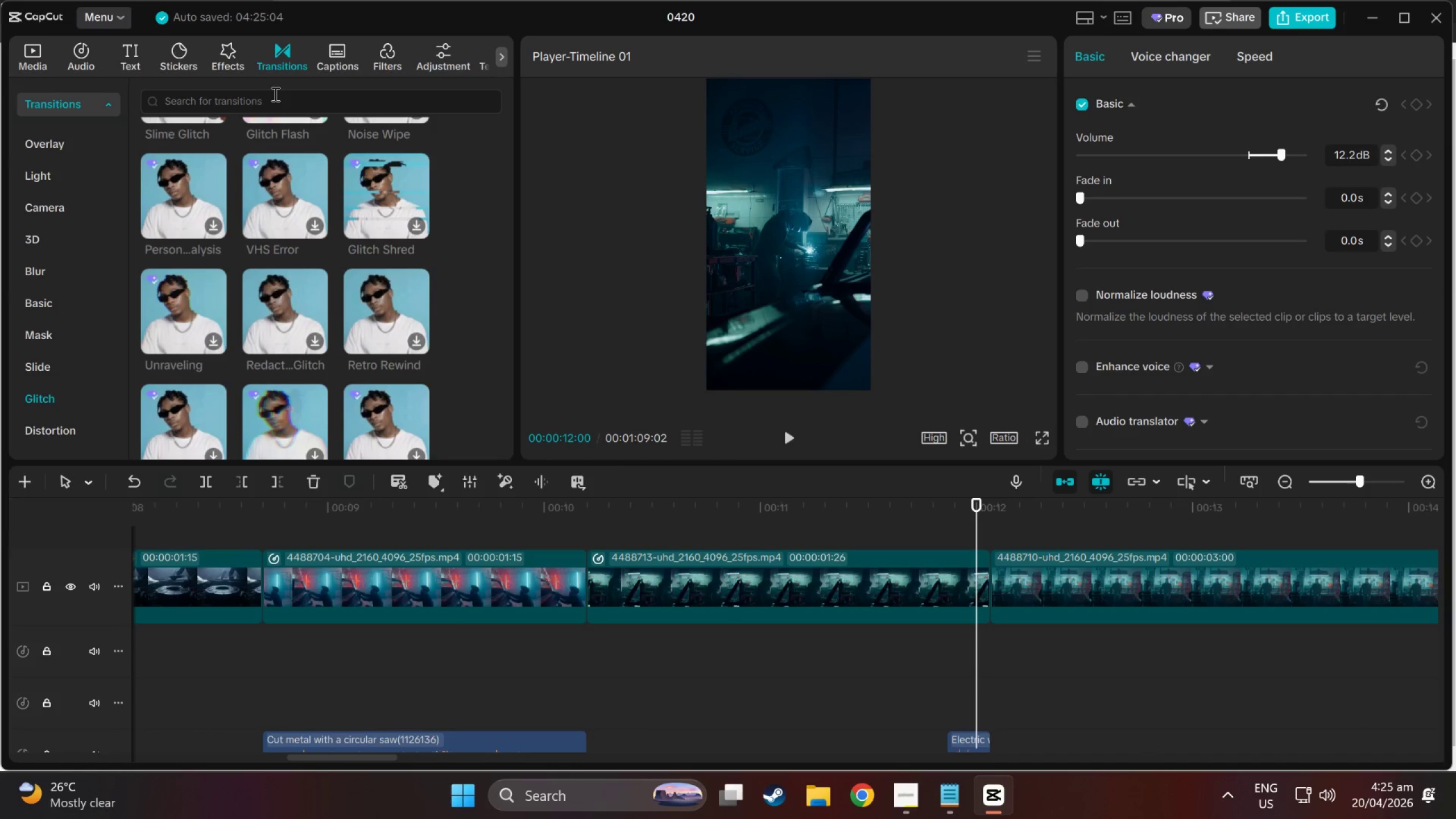 
left_click([281, 99])
 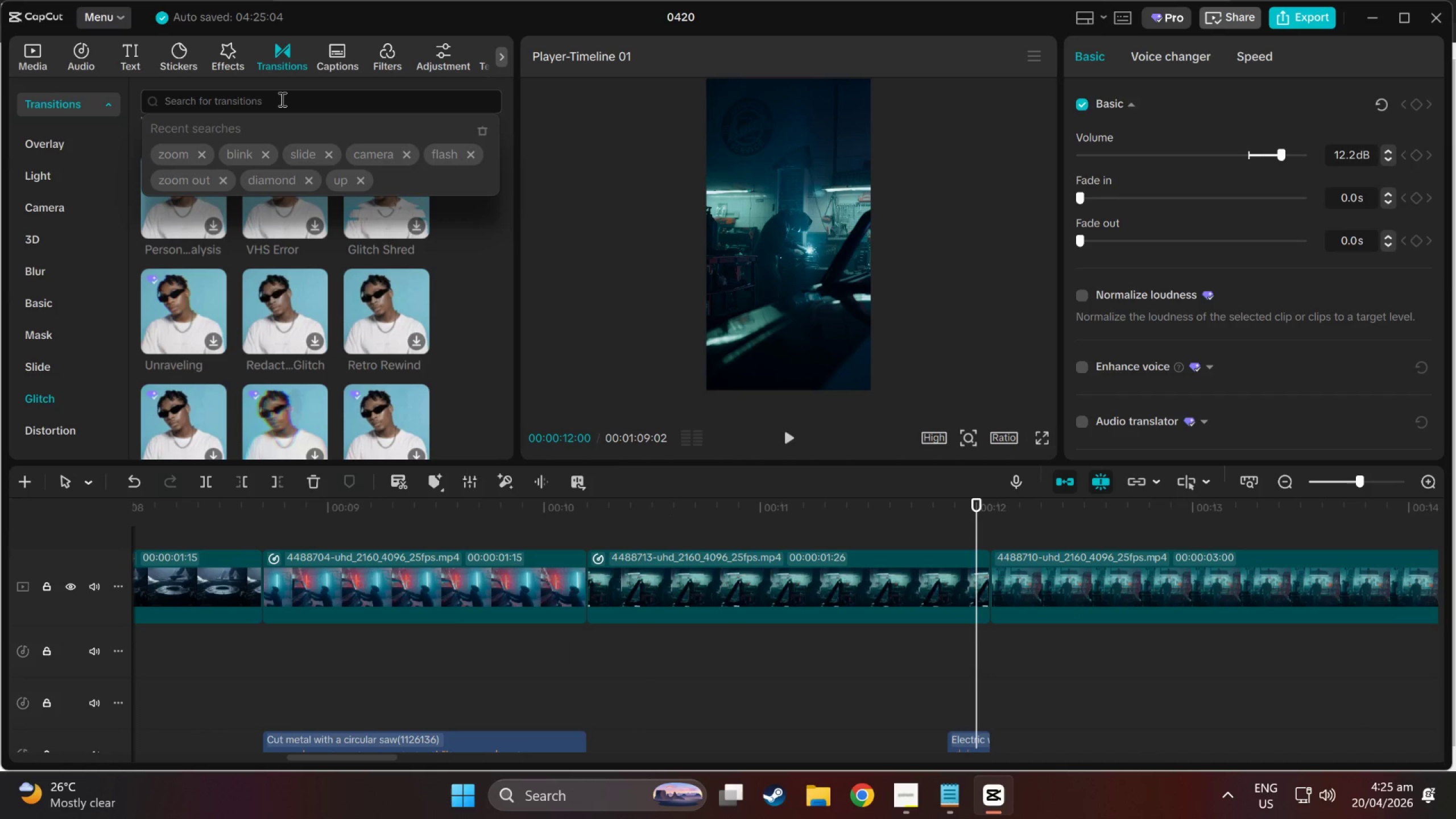 
type(welding)
 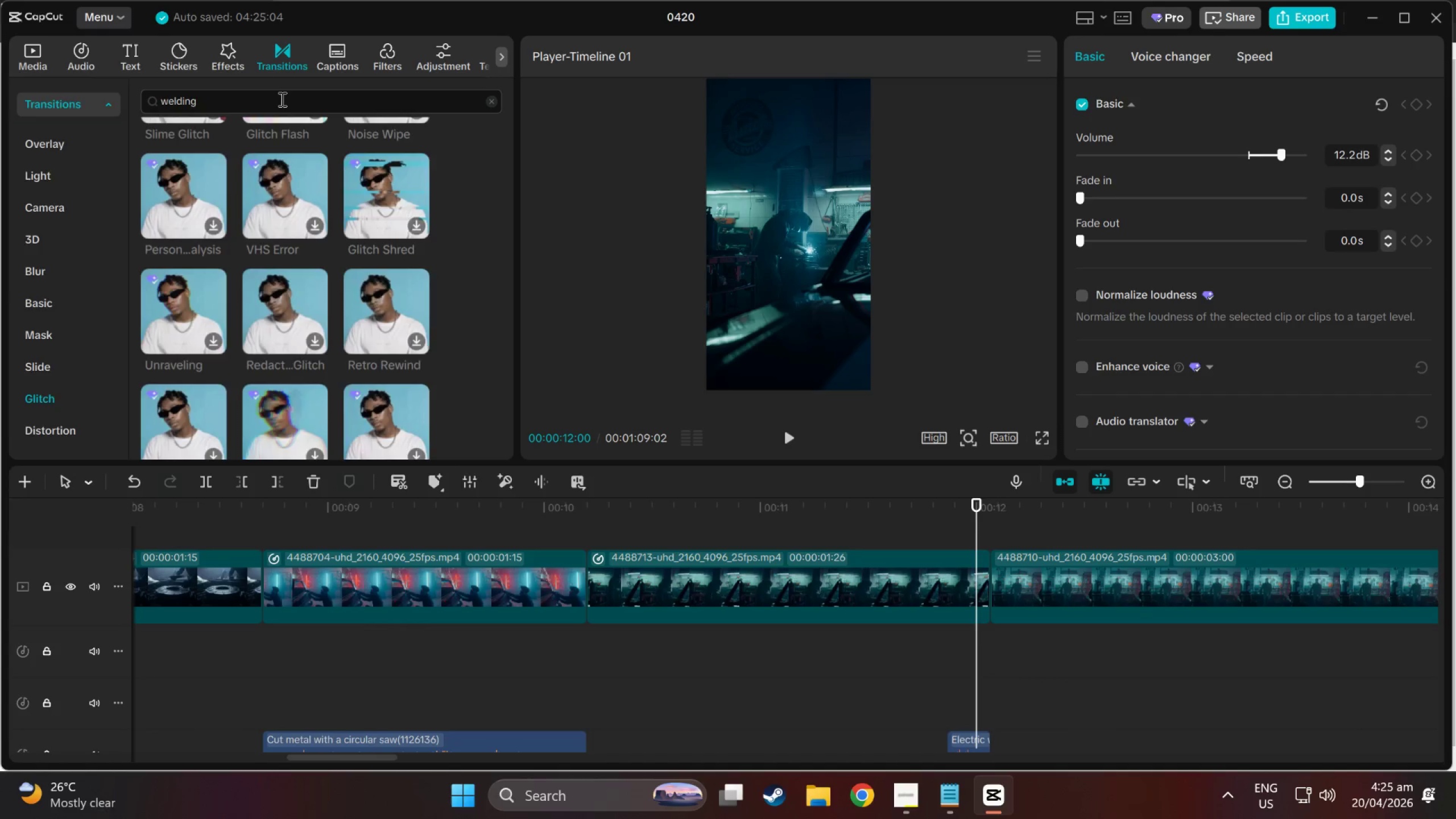 
key(Enter)
 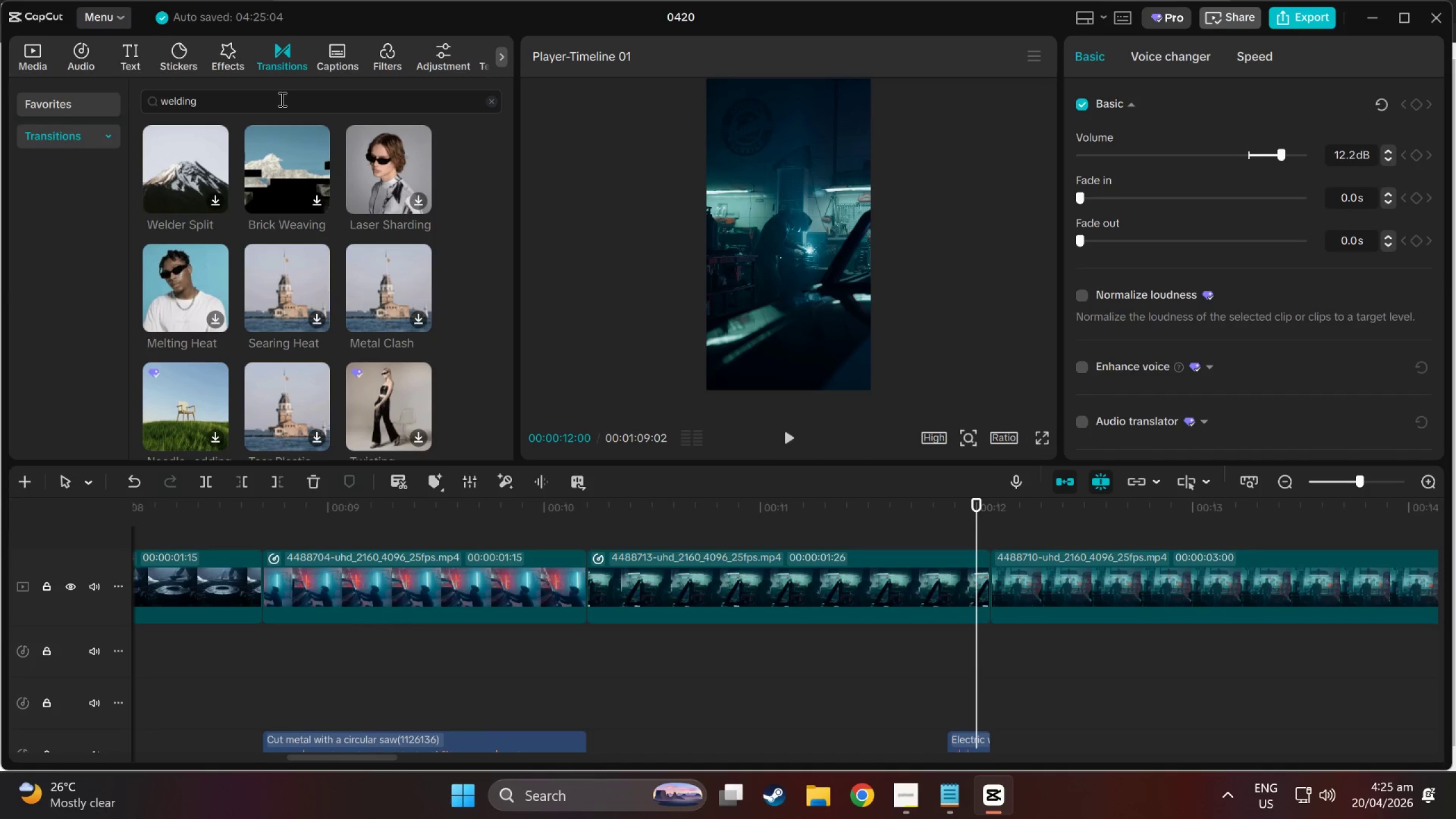 
left_click([365, 169])
 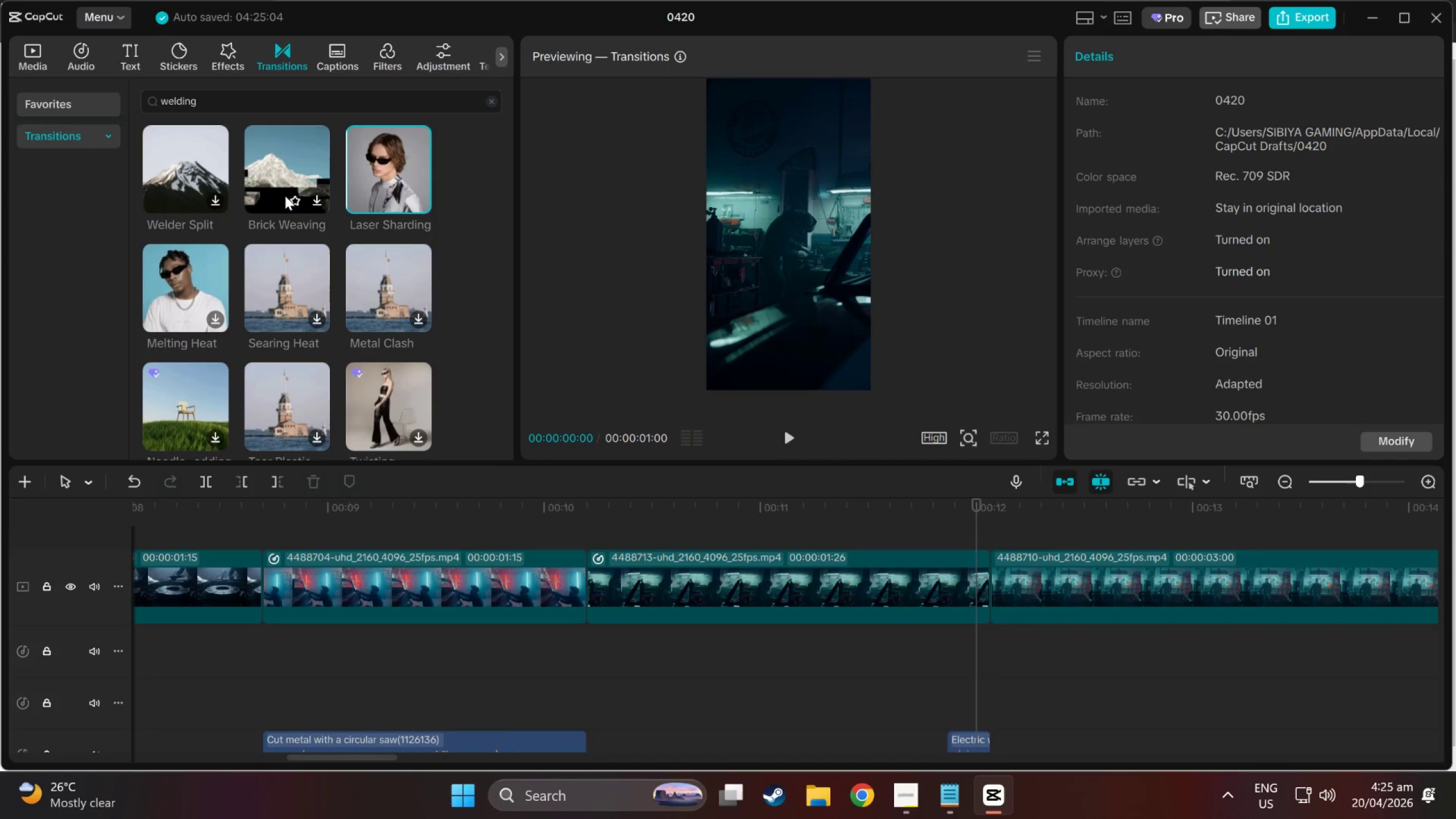 
left_click([171, 292])
 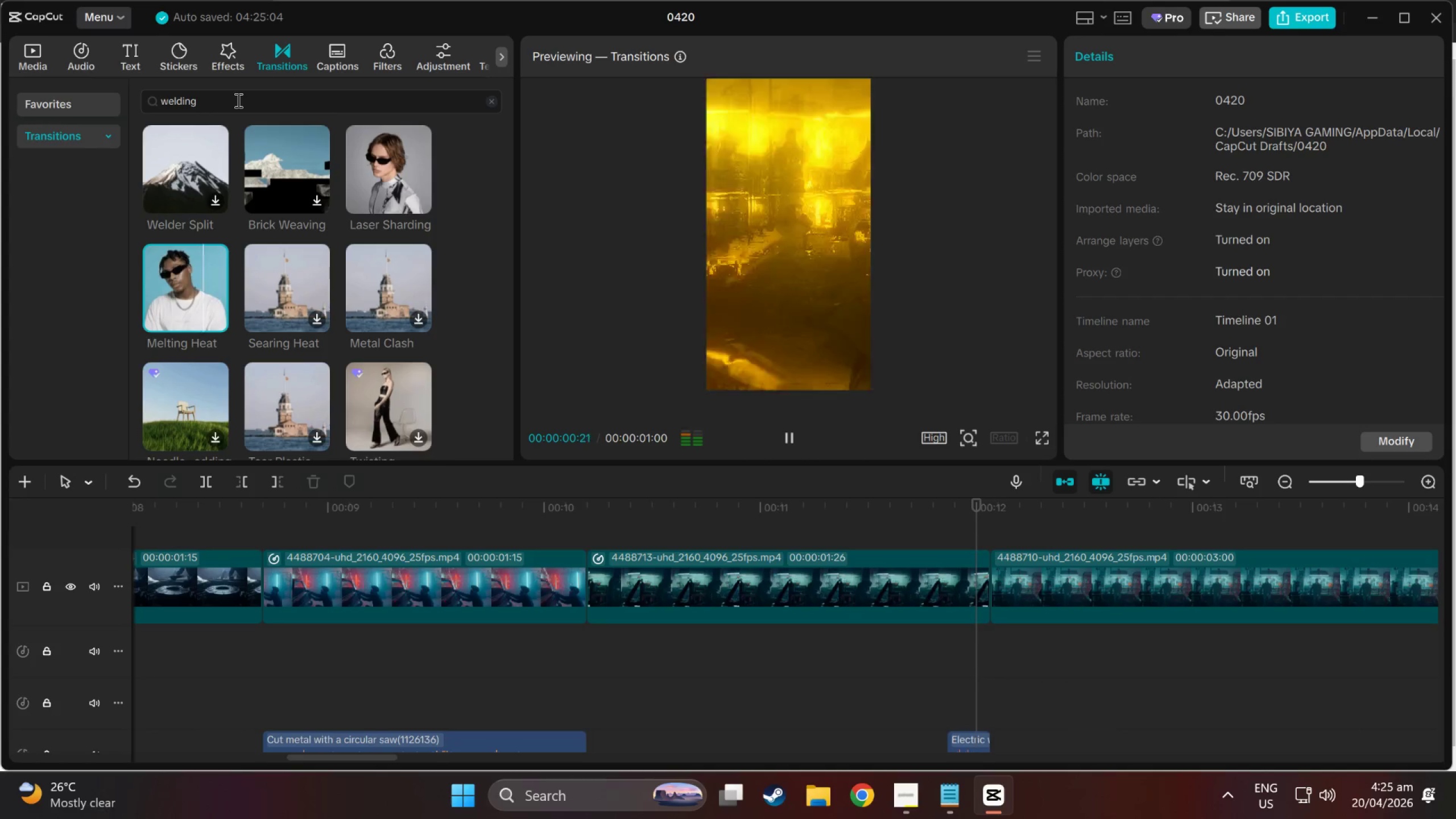 
double_click([237, 100])
 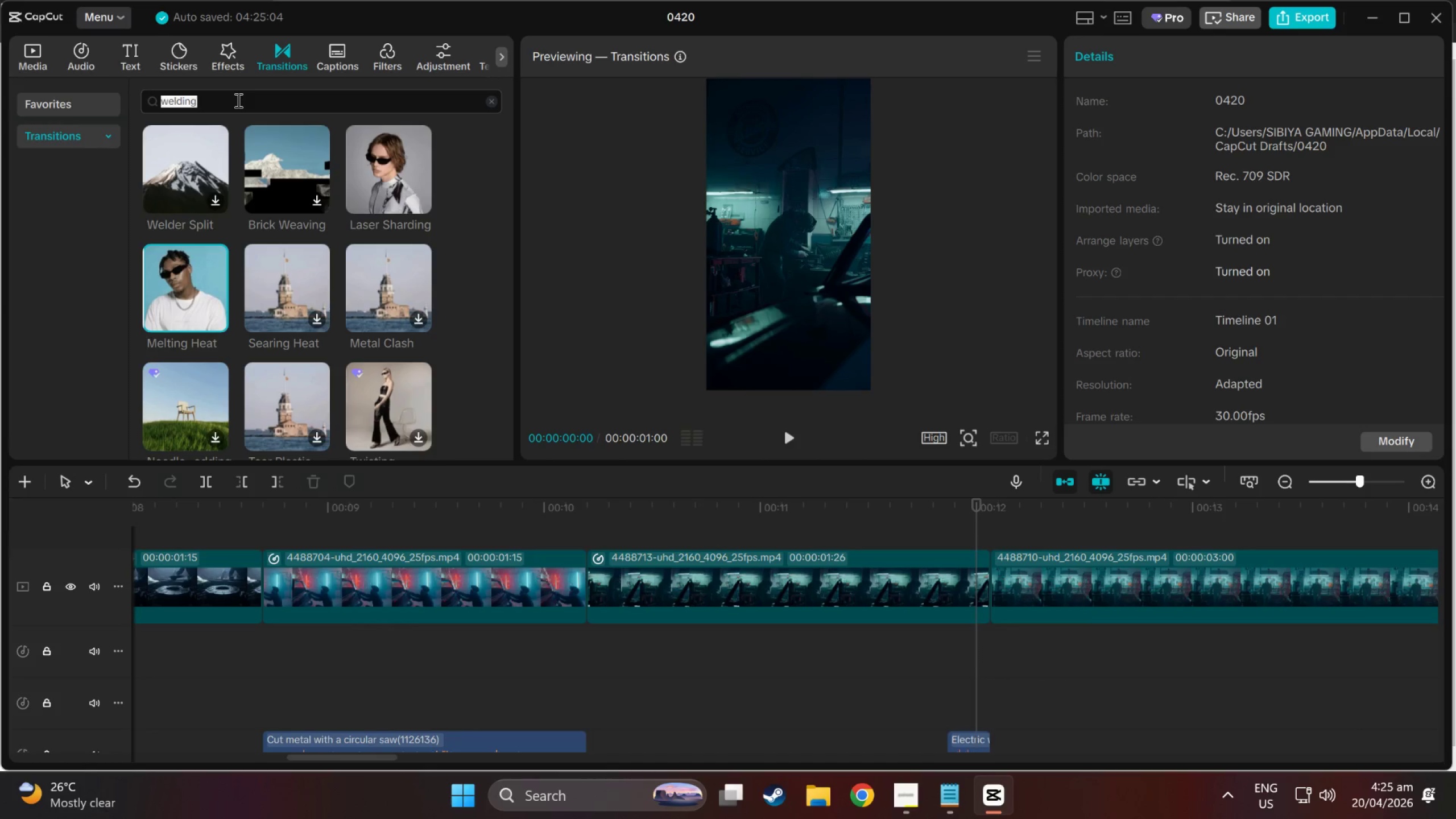 
type(electr)
 